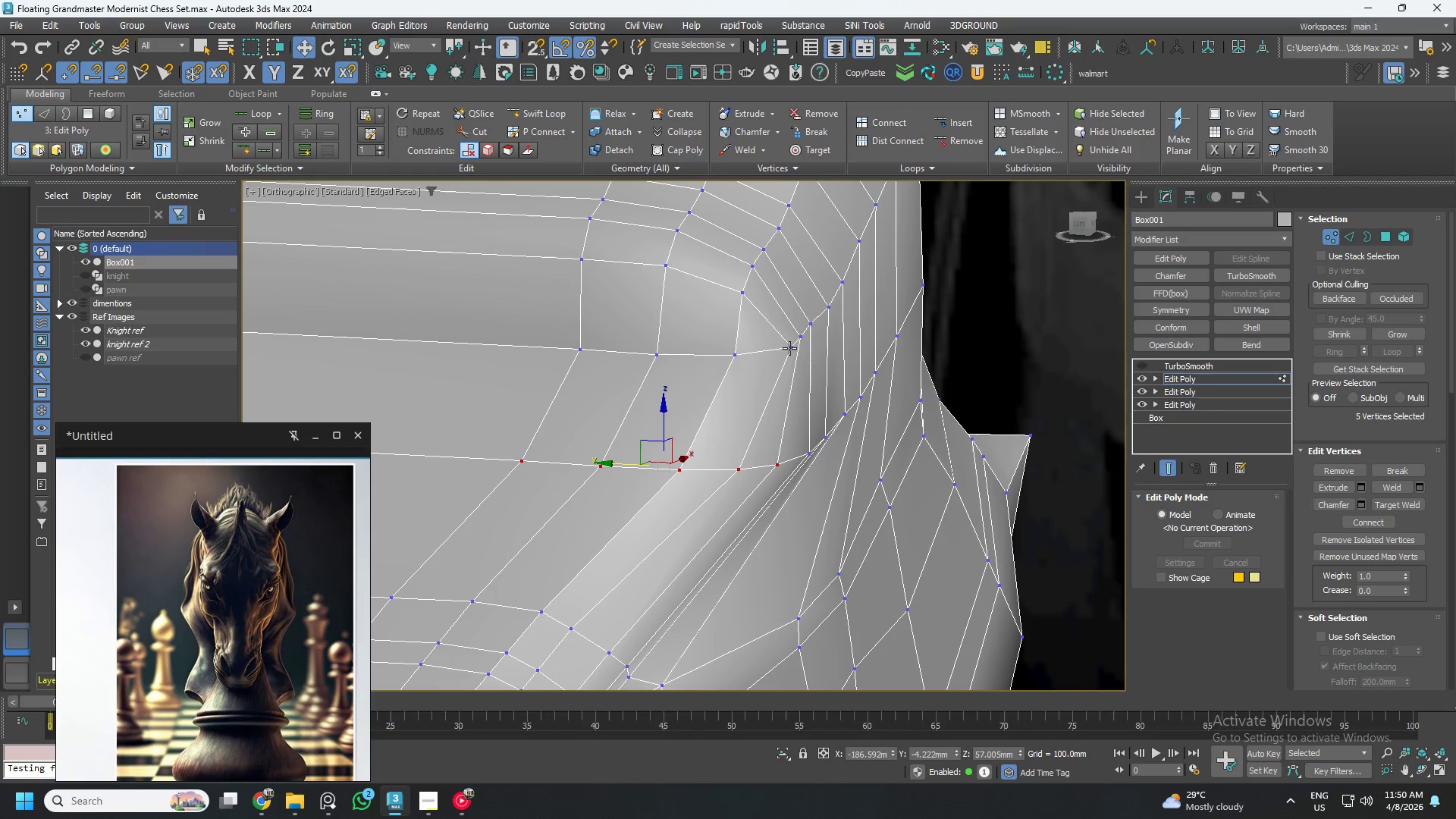 
hold_key(key=ControlLeft, duration=1.5)
left_click([790, 348])
 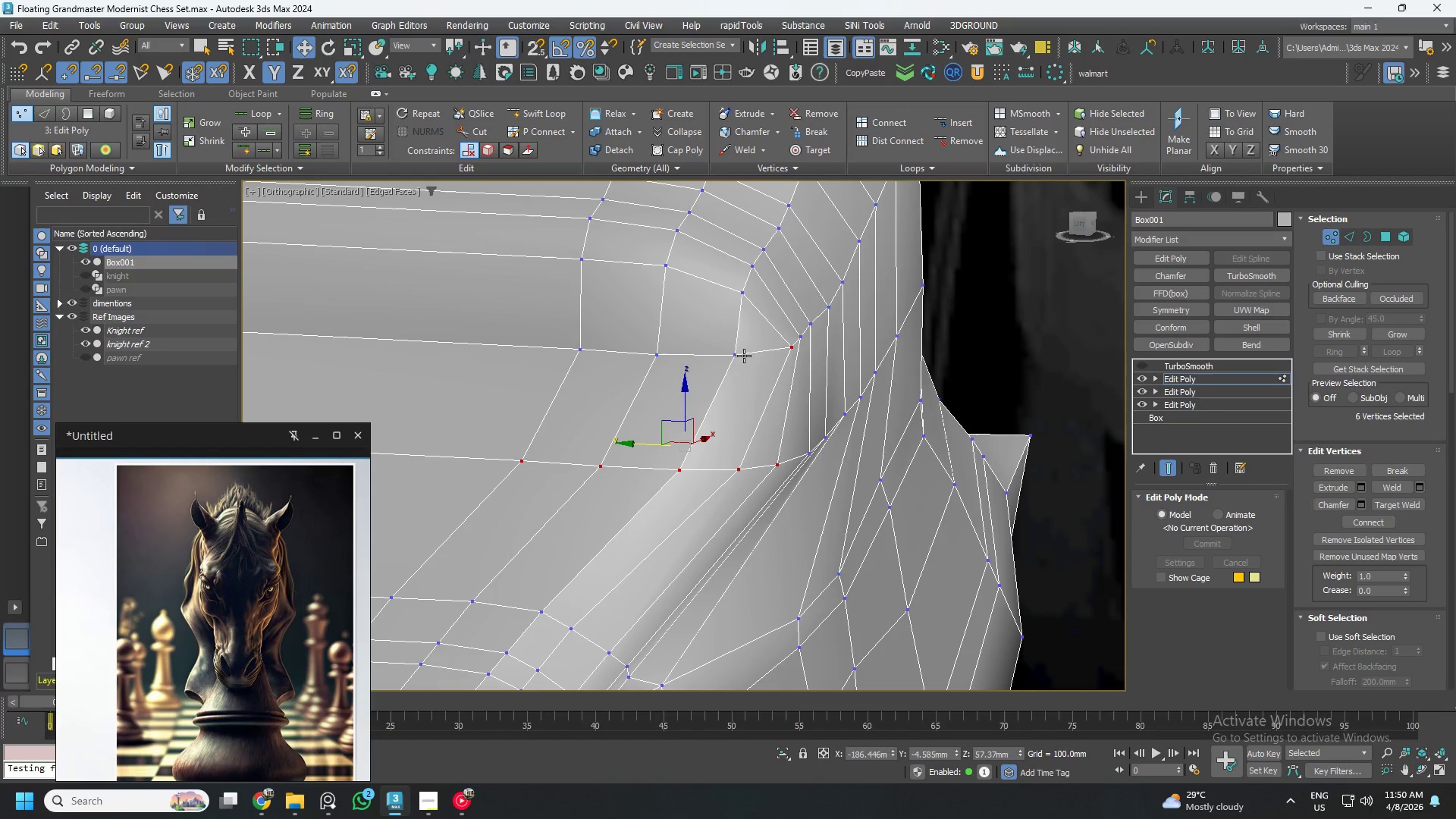 
left_click([739, 356])
 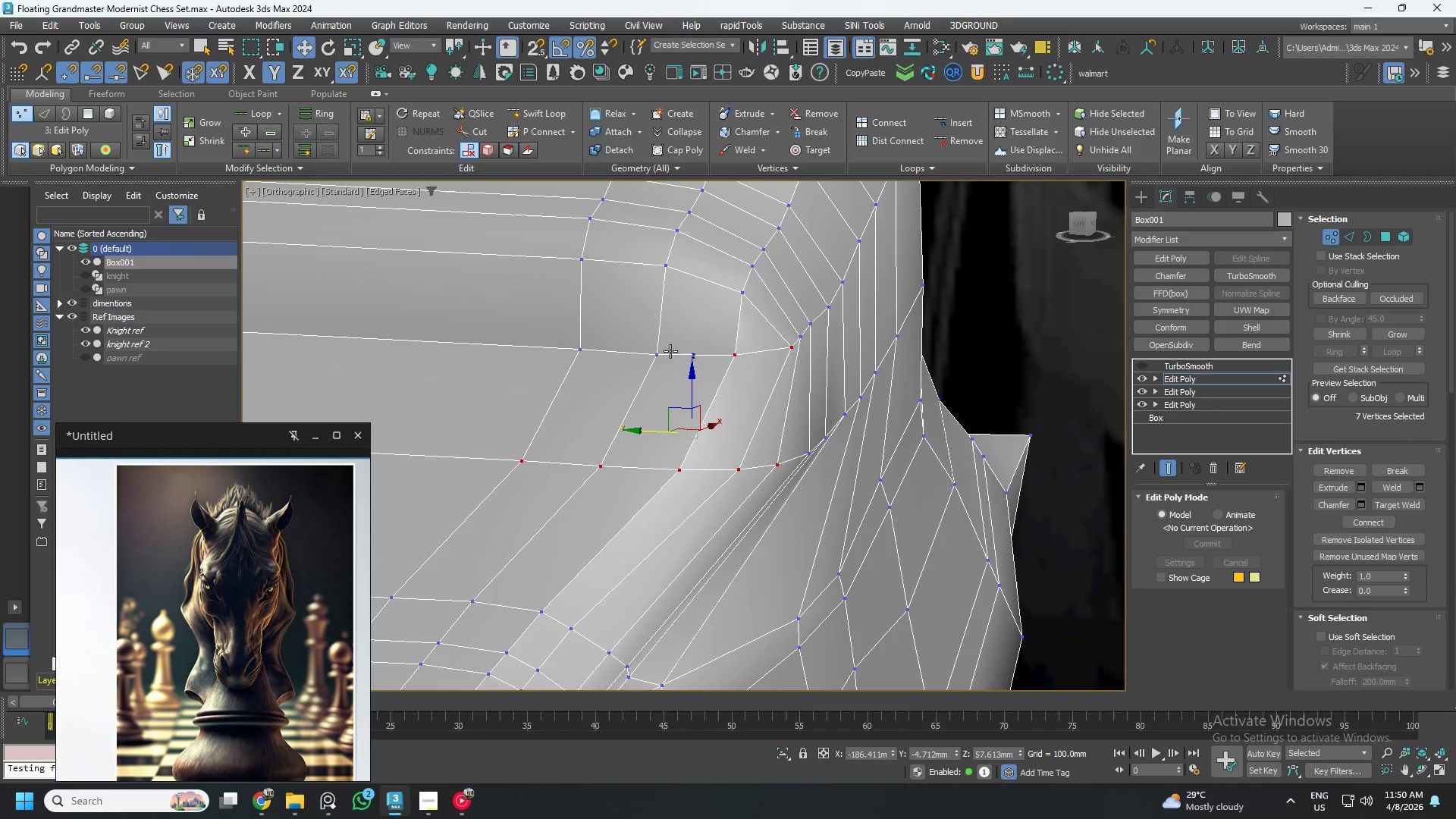 
left_click([664, 351])
 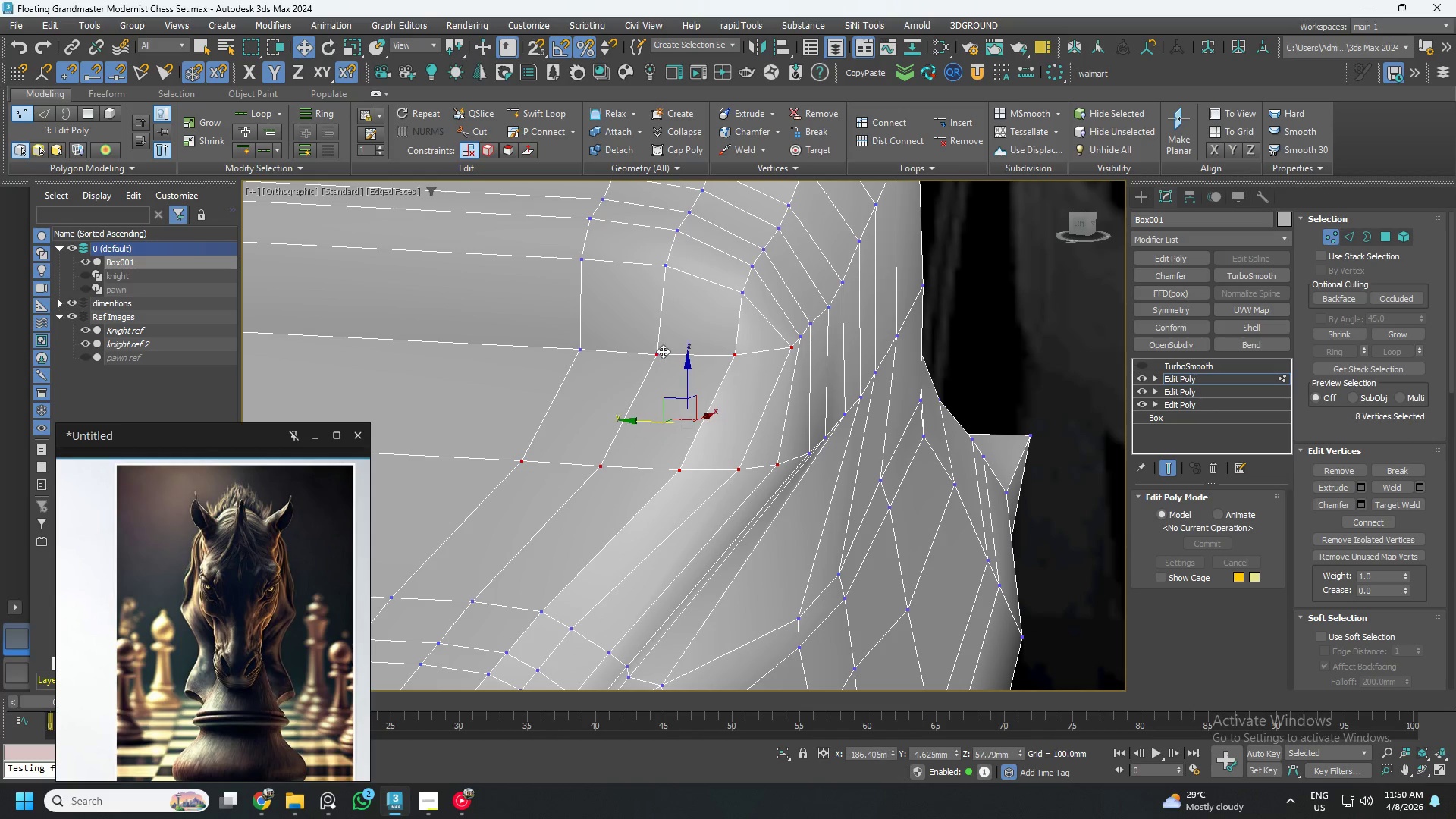 
key(Control+ControlLeft)
 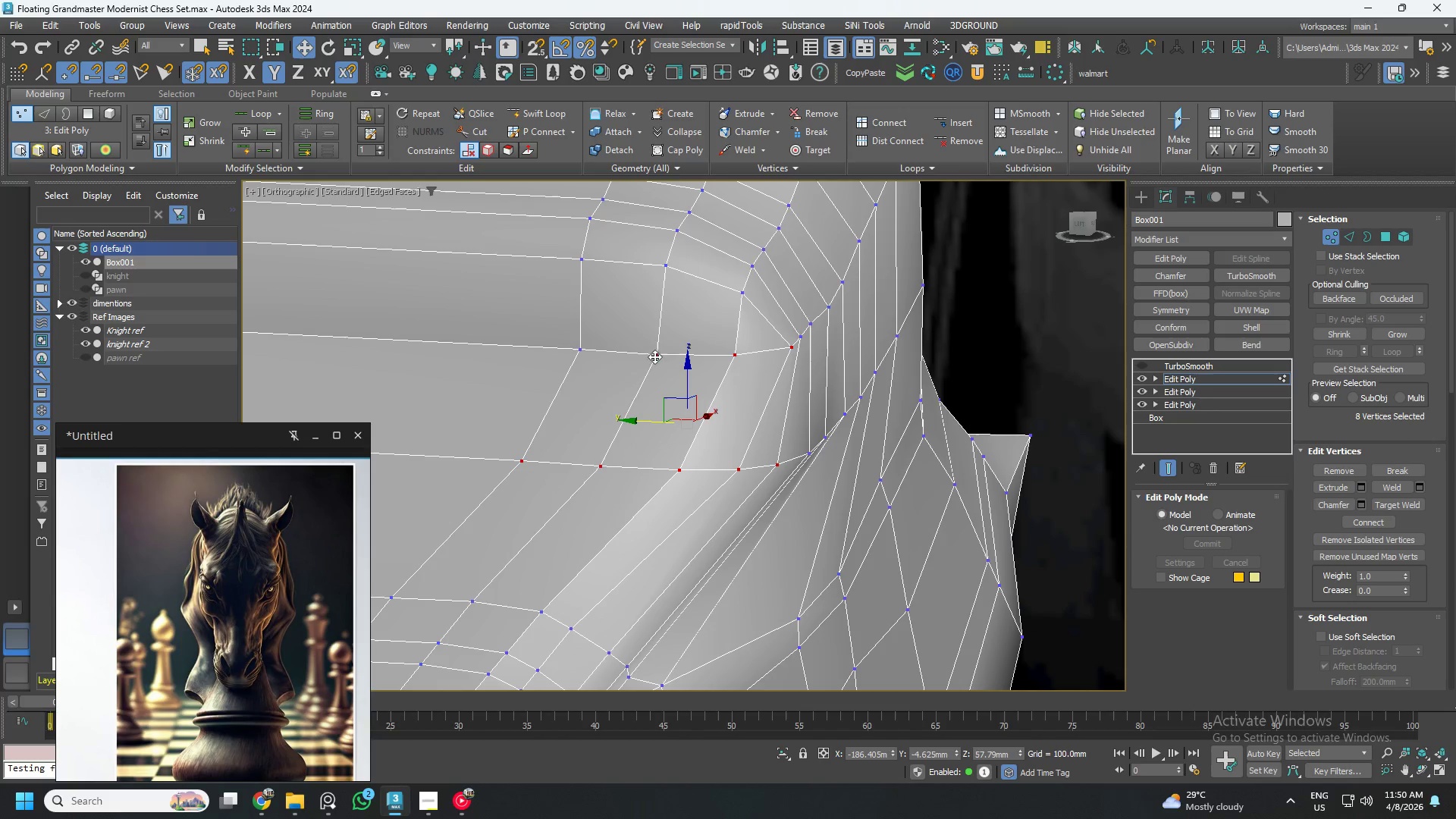 
key(Control+ControlLeft)
 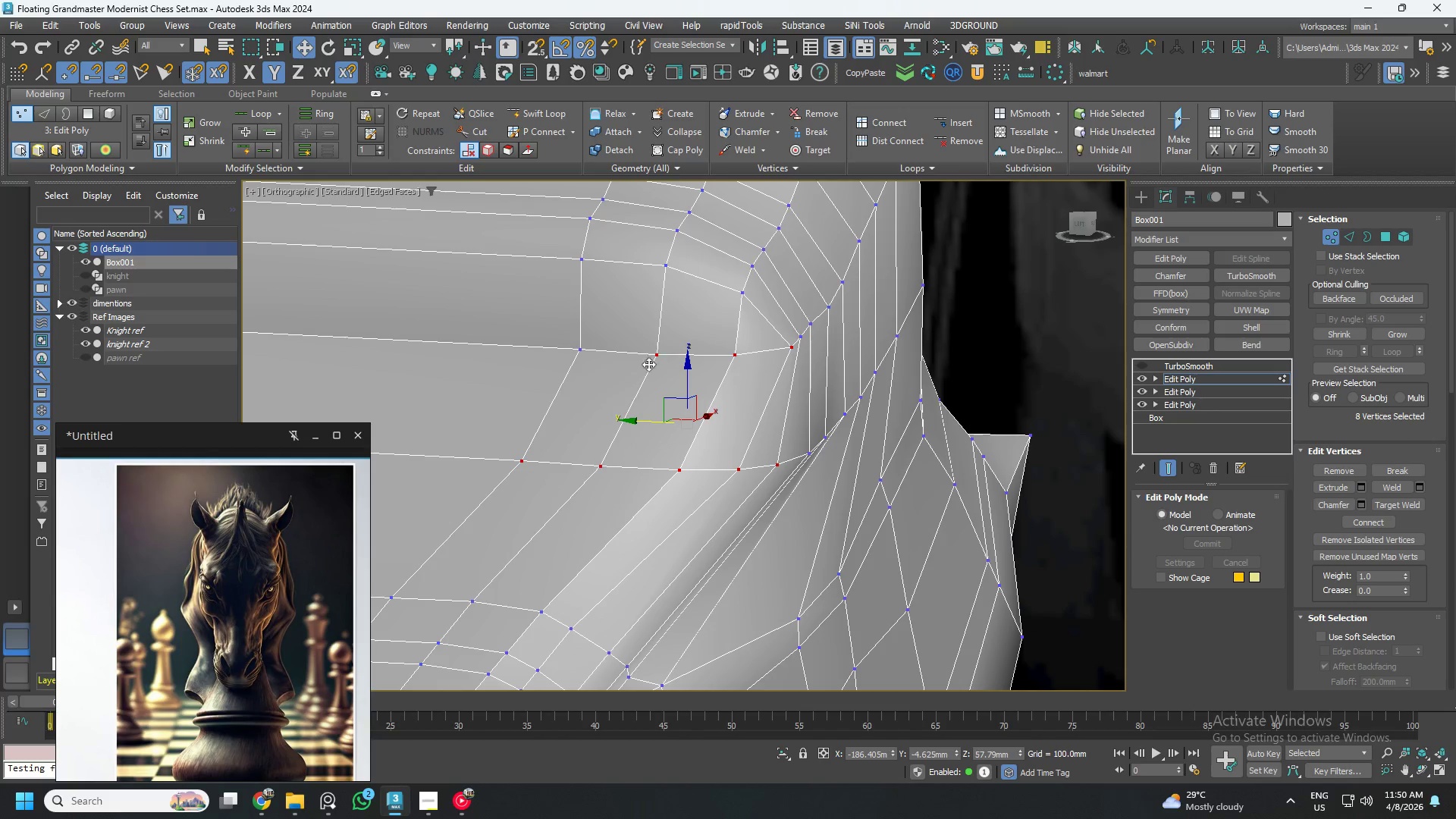 
key(Control+ControlLeft)
 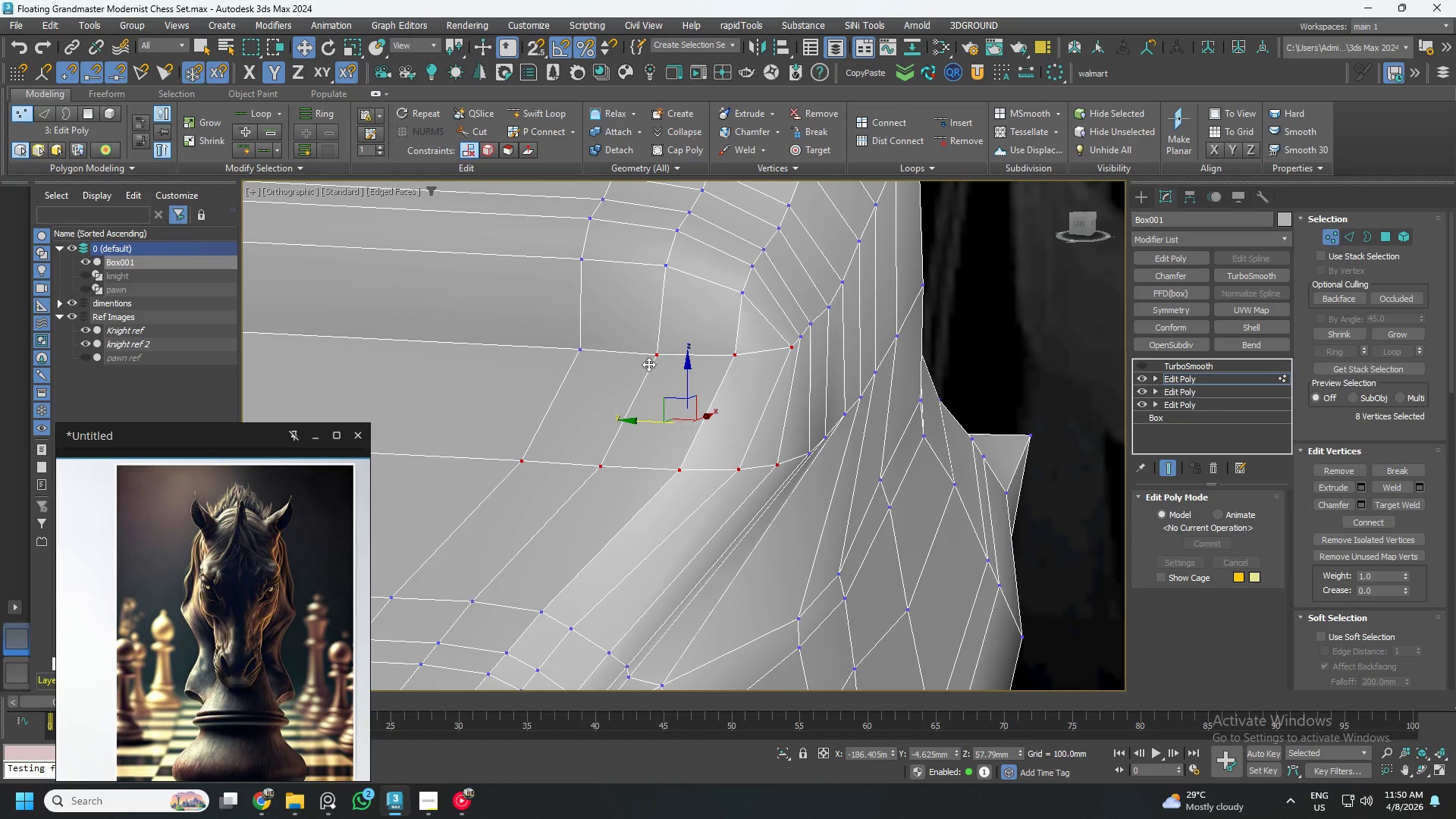 
hold_key(key=ControlLeft, duration=11.92)
left_click_drag(start_coordinate=[641, 422], to_coordinate=[630, 424])
 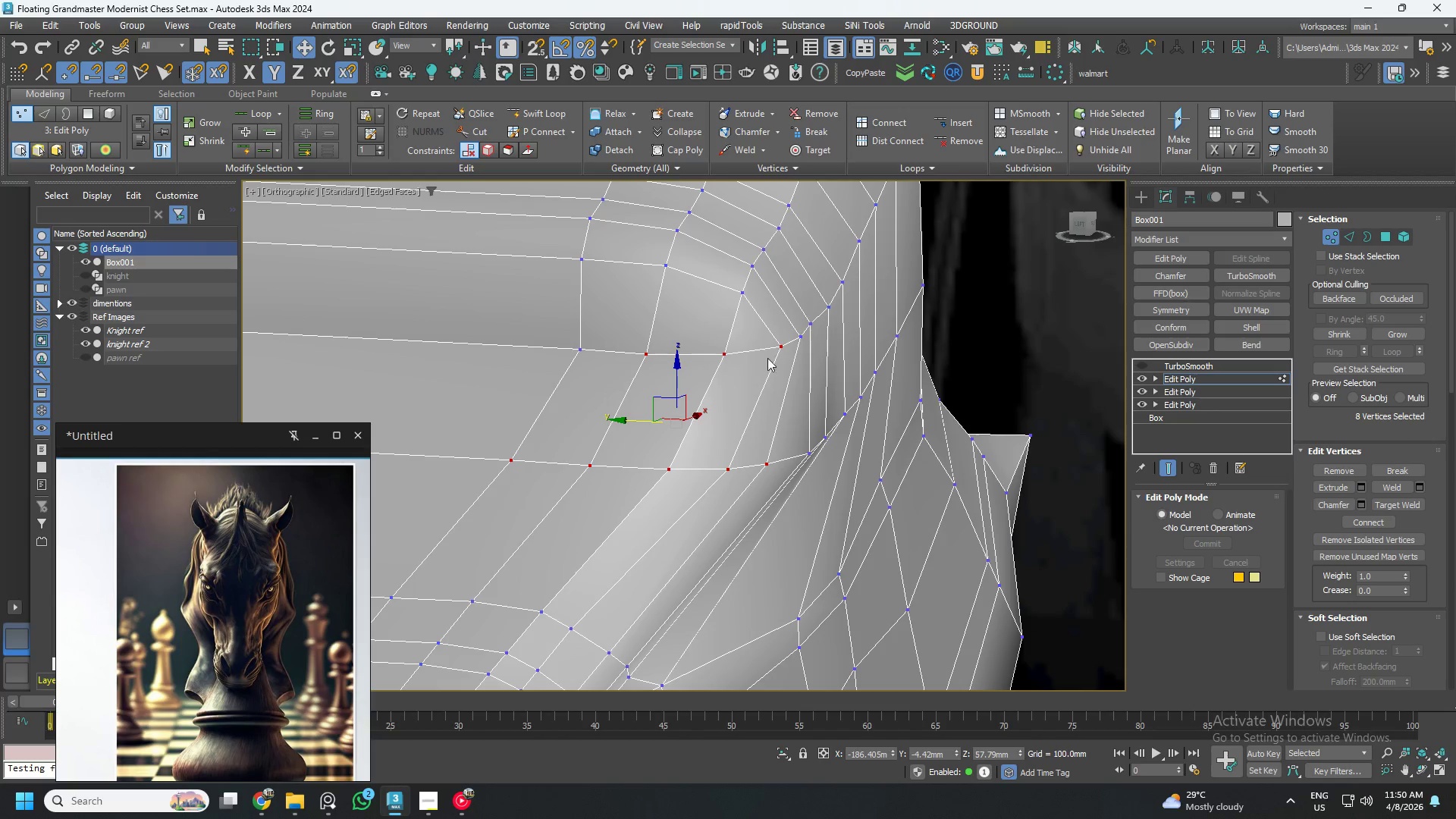 
left_click([780, 349])
 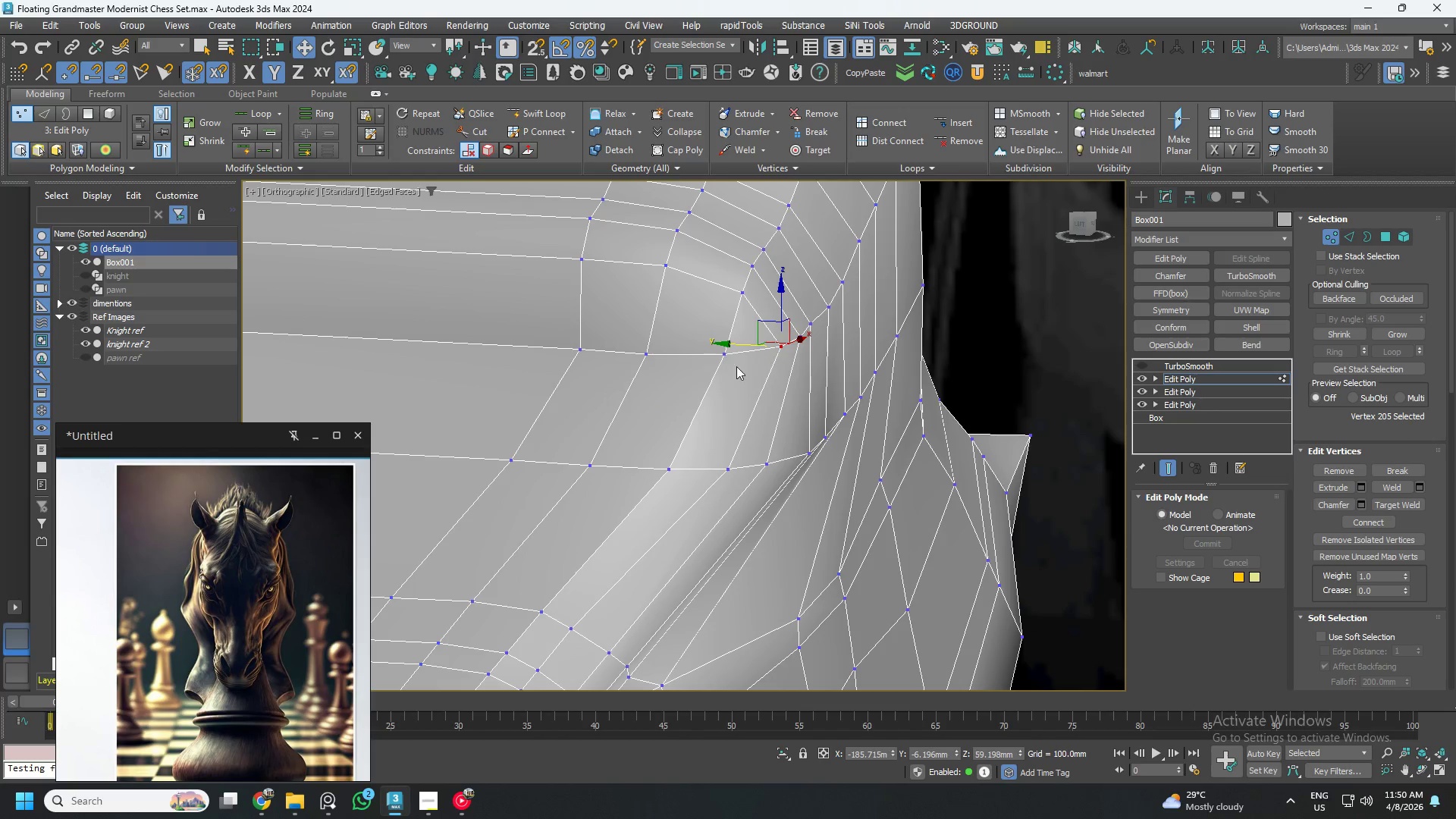 
key(Alt+AltLeft)
 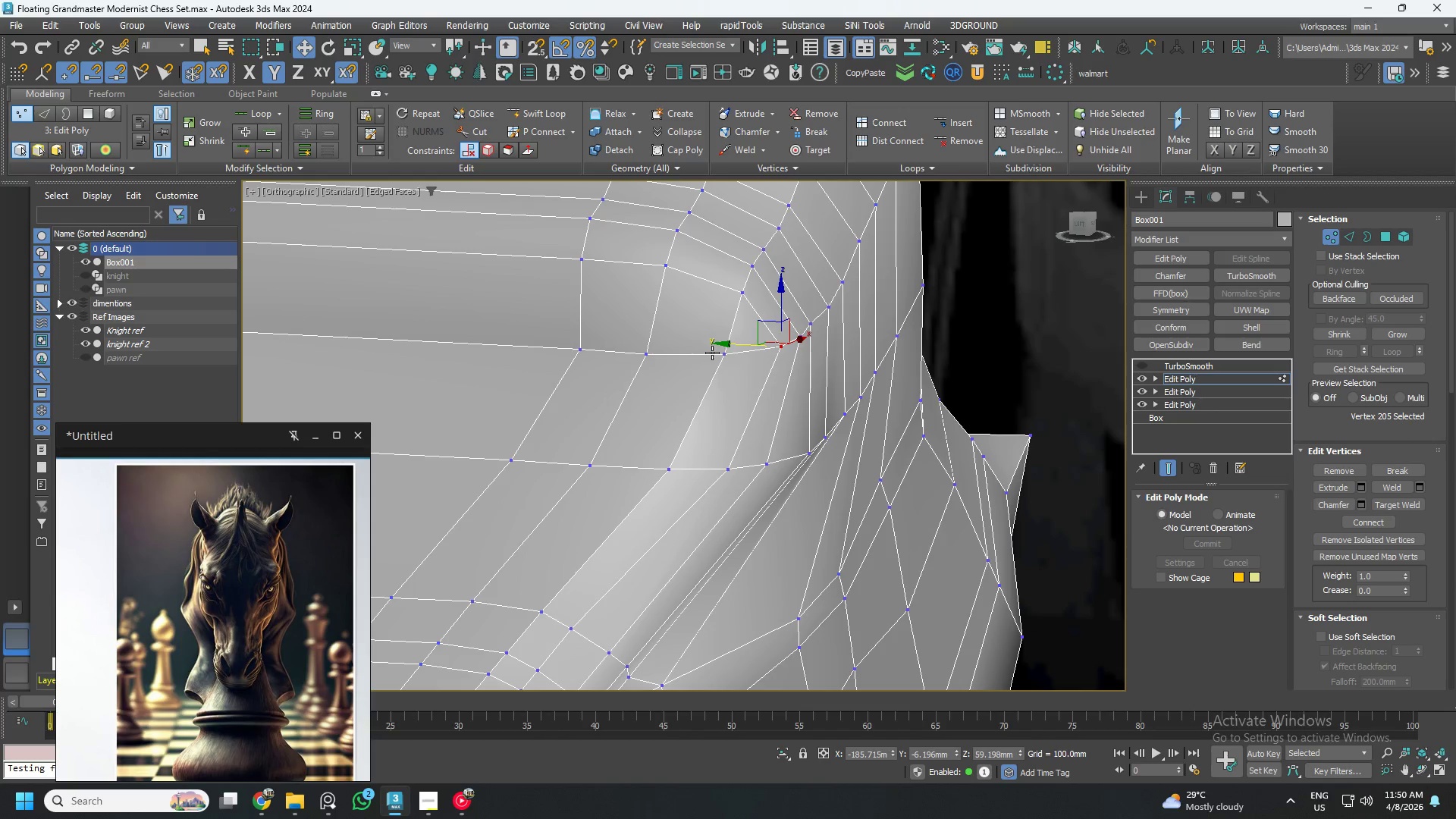 
left_click([712, 353])
 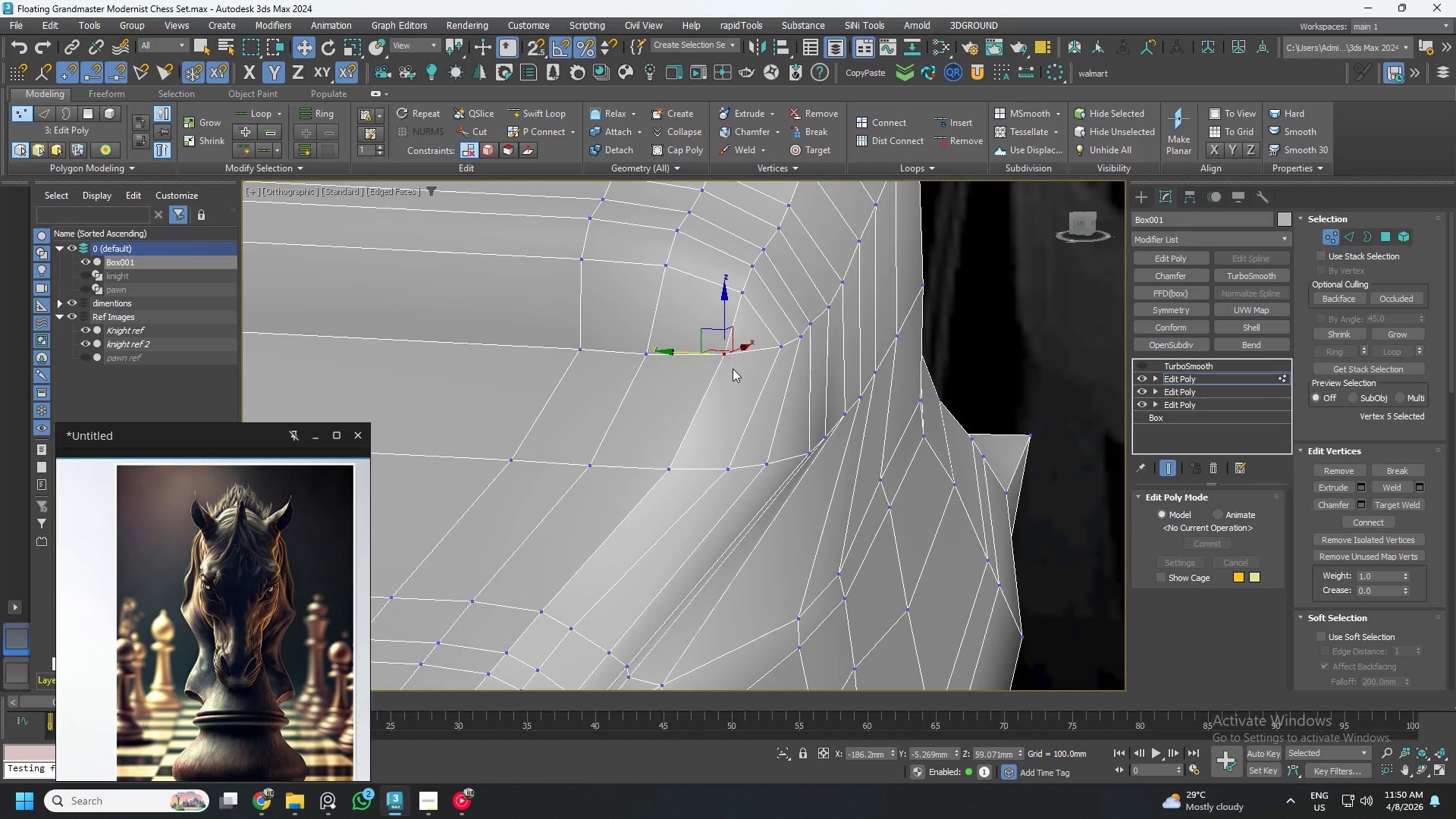 
hold_key(key=AltLeft, duration=1.5)
 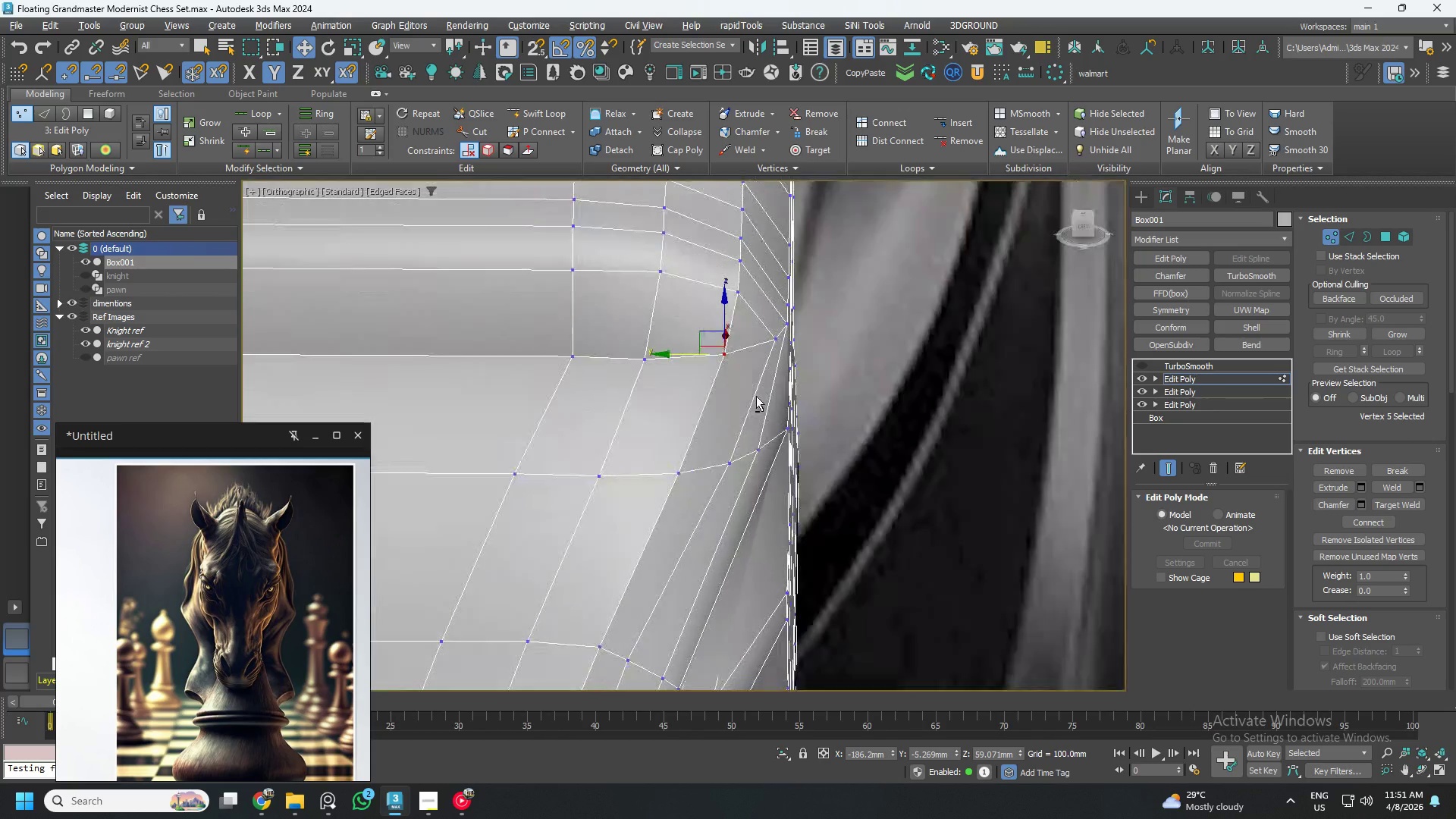 
key(Alt+AltLeft)
 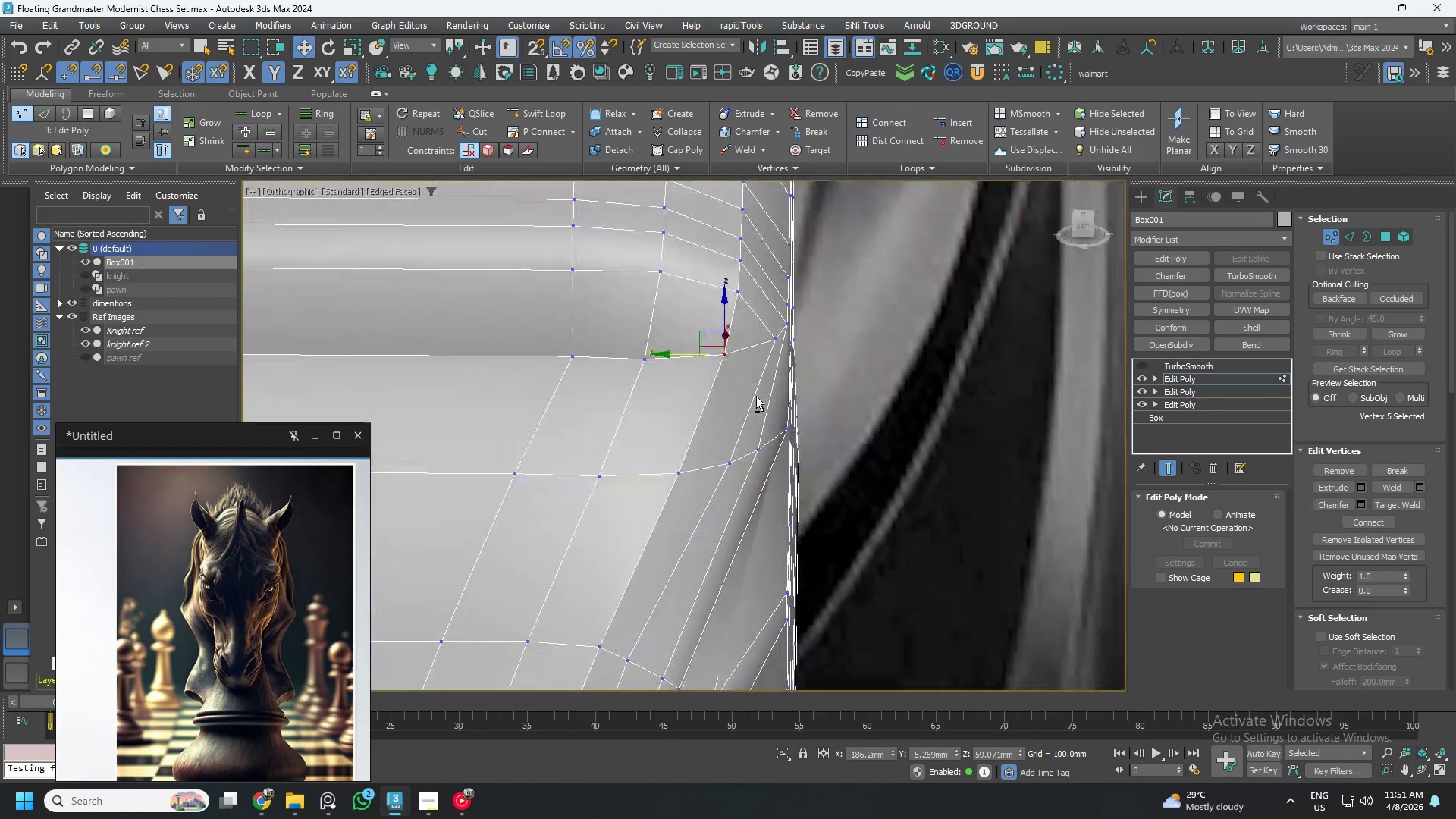 
key(Alt+AltLeft)
 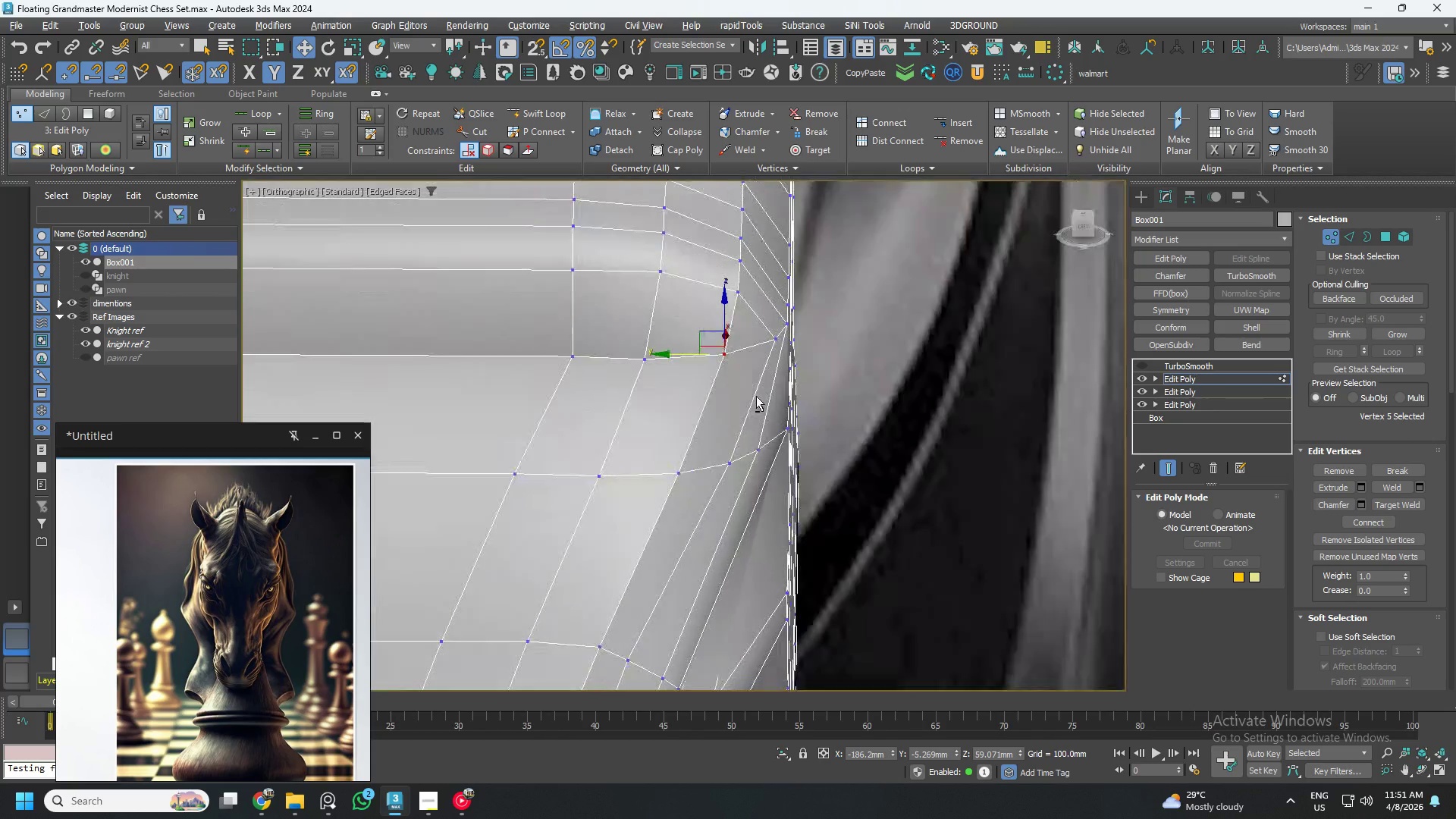 
key(Alt+AltLeft)
 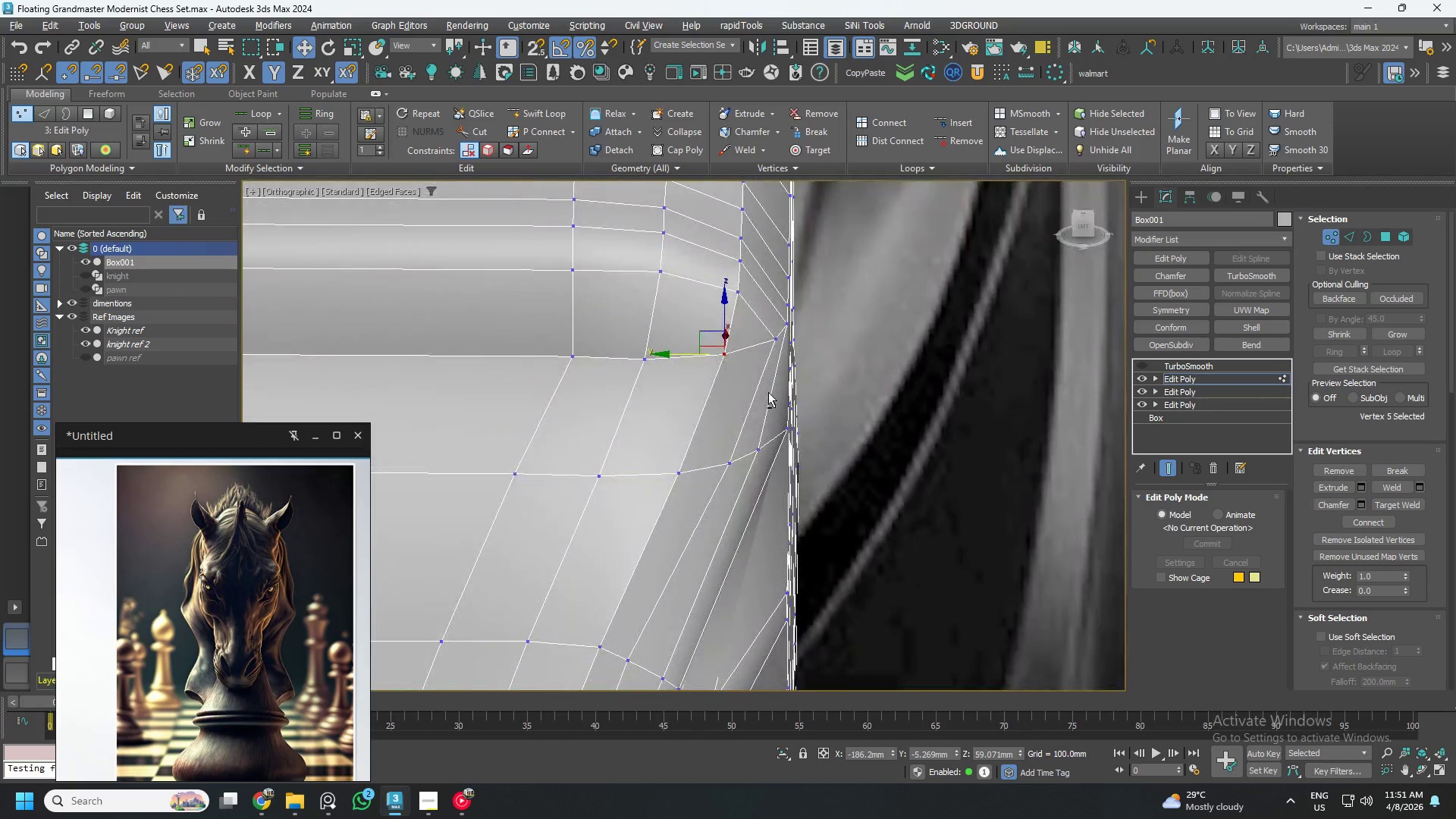 
key(Alt+AltLeft)
 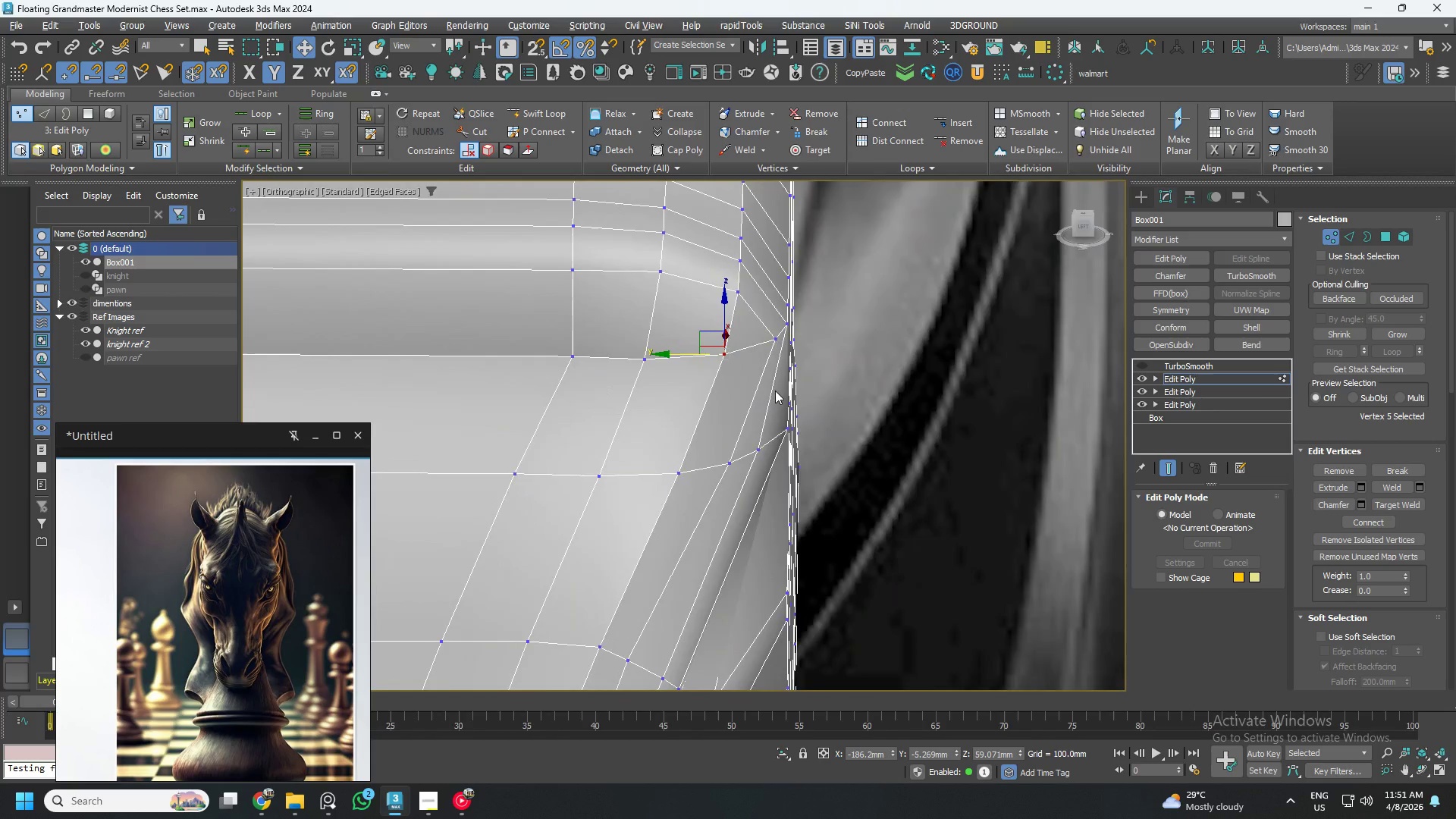 
hold_key(key=AltLeft, duration=1.52)
scroll: coordinate [783, 390], scroll_direction: down, amount: 4.0
 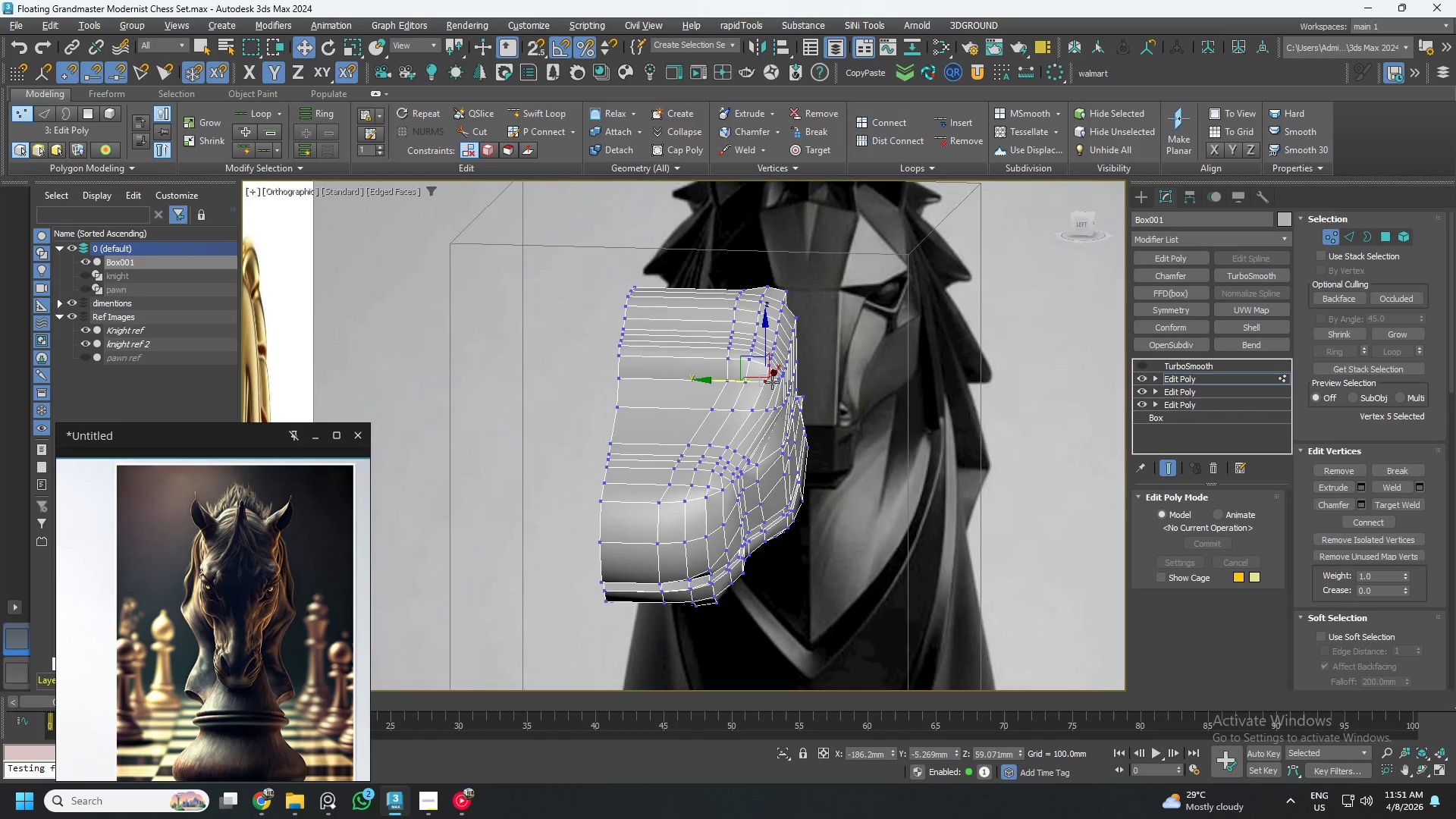 
hold_key(key=AltLeft, duration=1.28)
 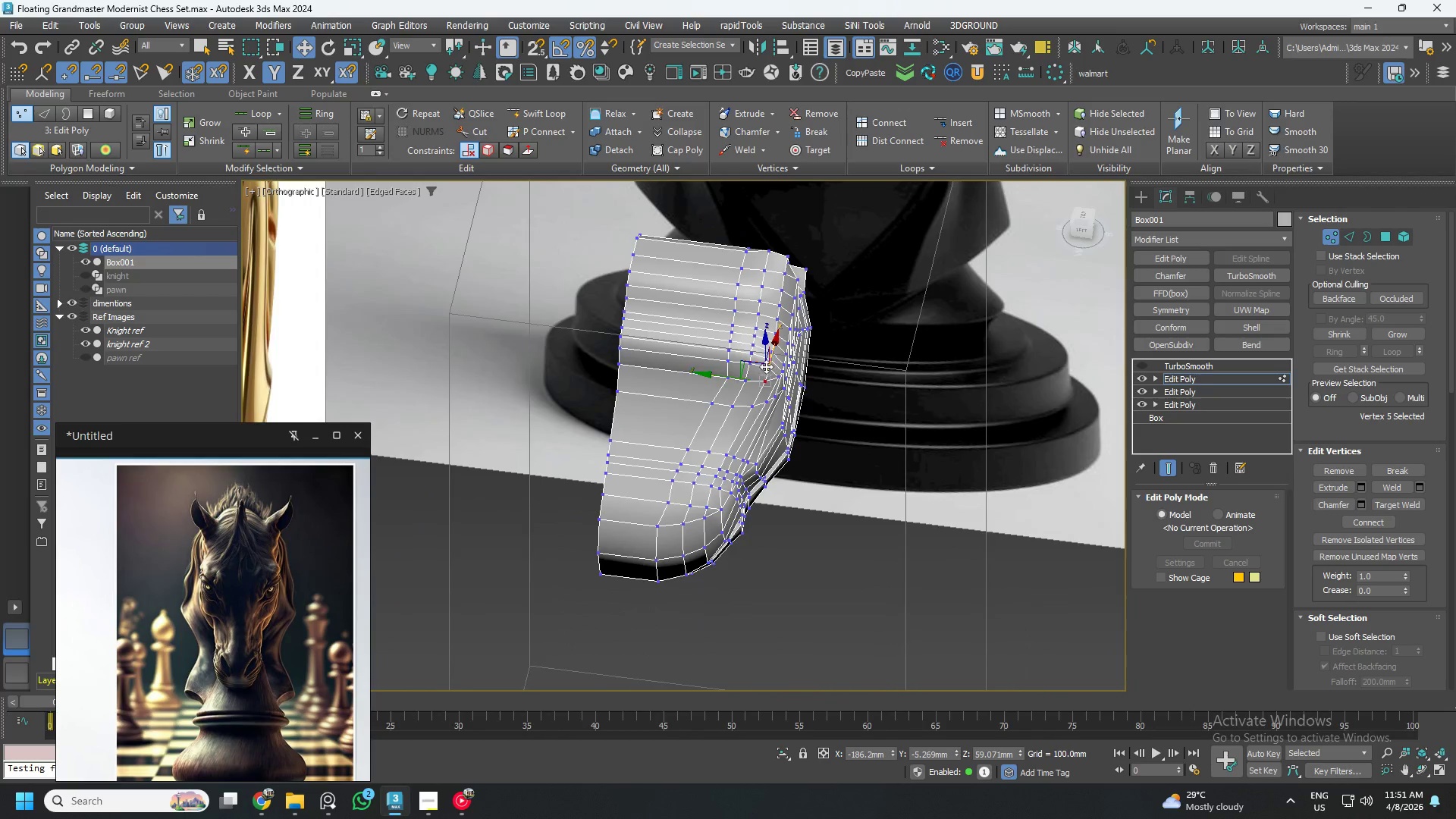 
hold_key(key=AltLeft, duration=0.88)
 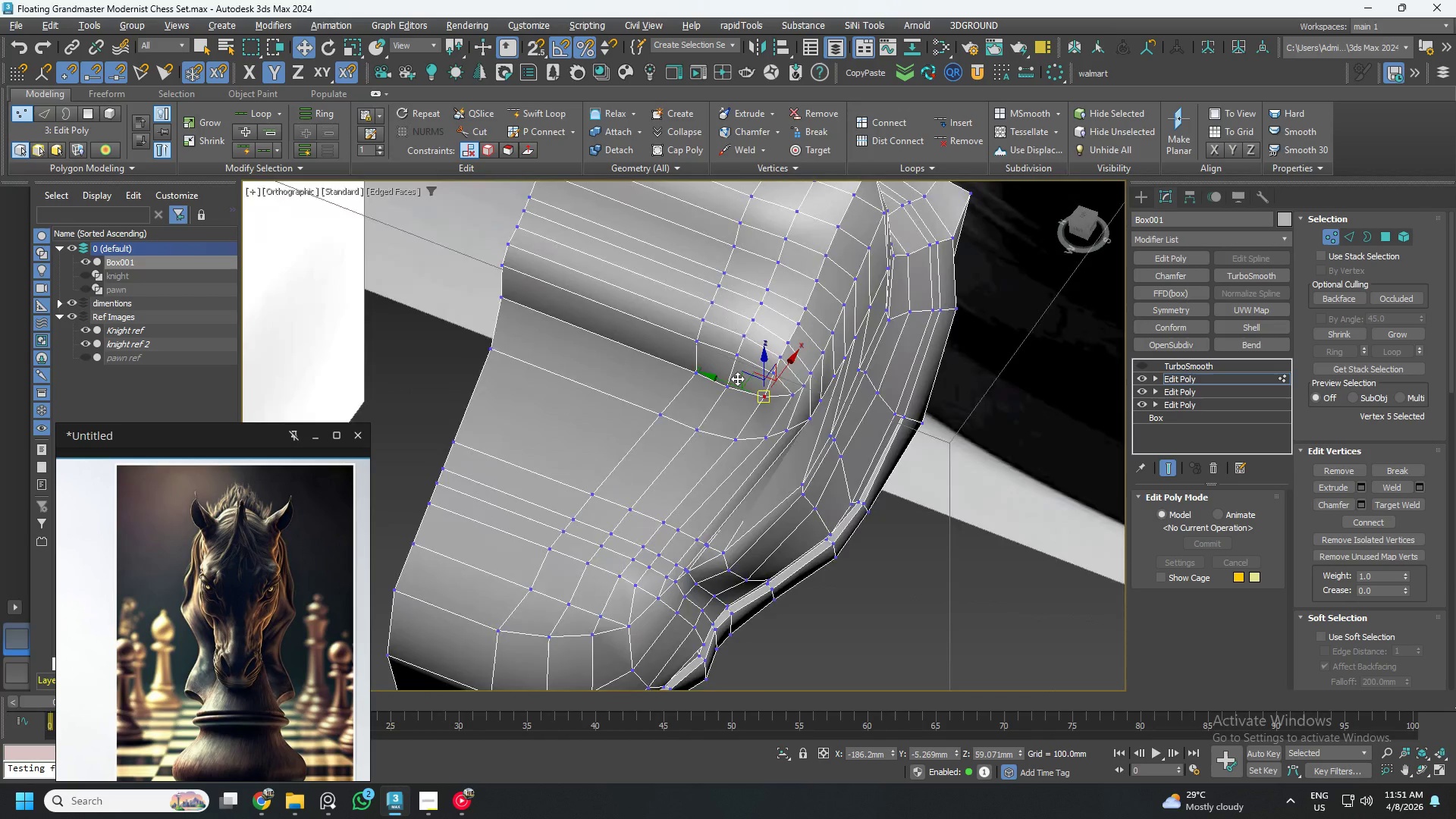 
scroll: coordinate [766, 366], scroll_direction: up, amount: 2.0
 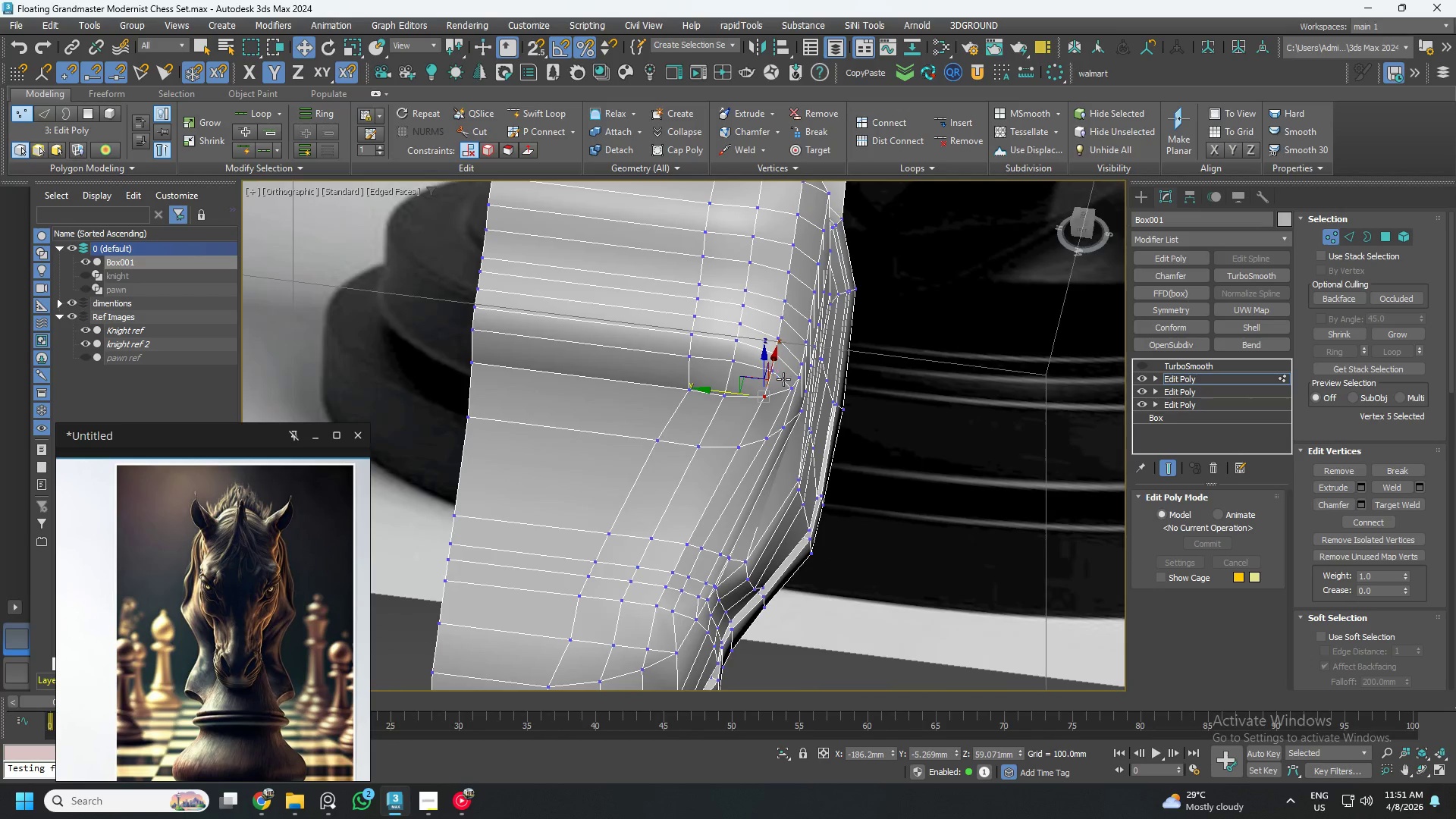 
hold_key(key=AltLeft, duration=0.7)
 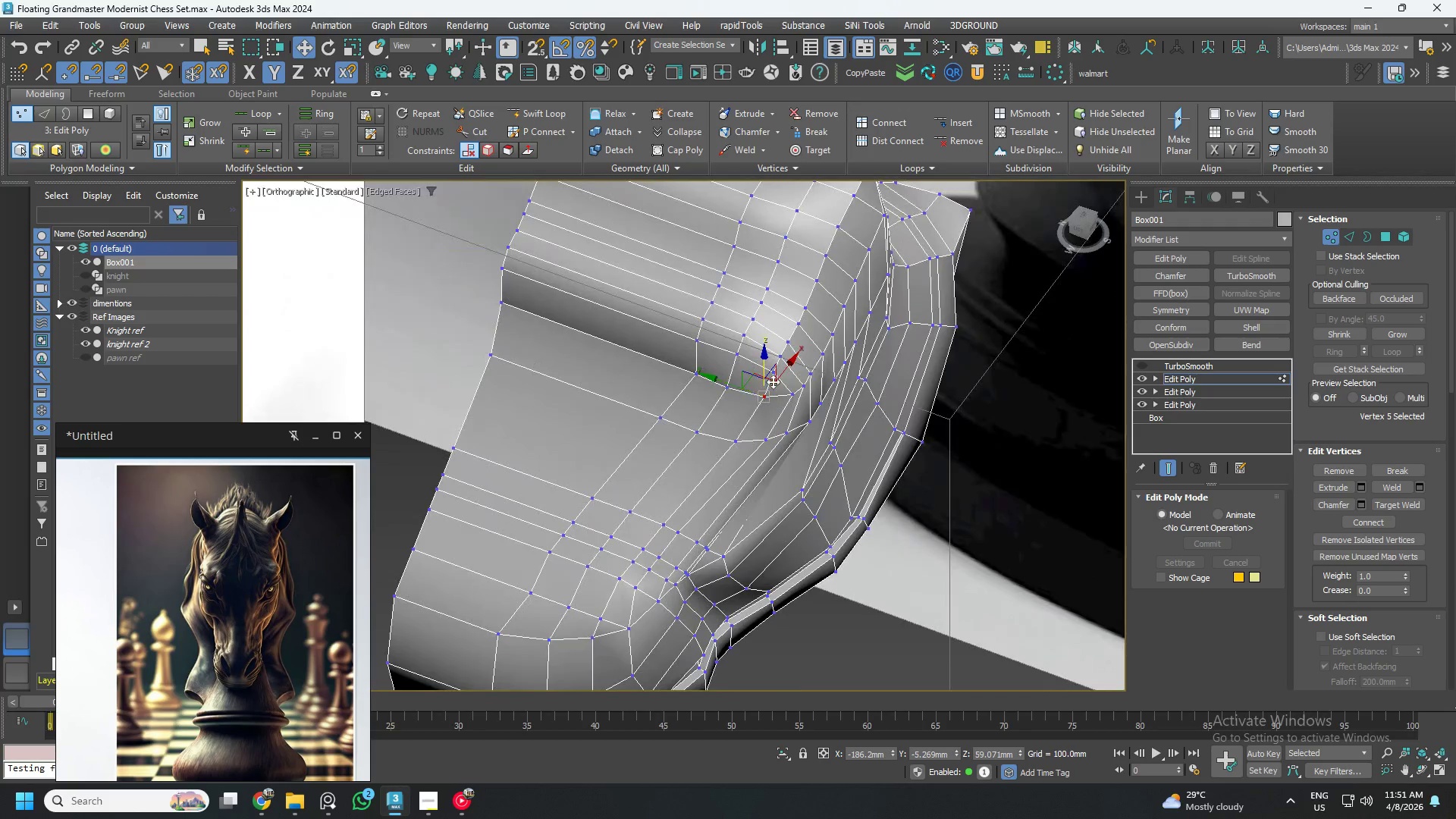 
hold_key(key=ControlLeft, duration=1.5)
 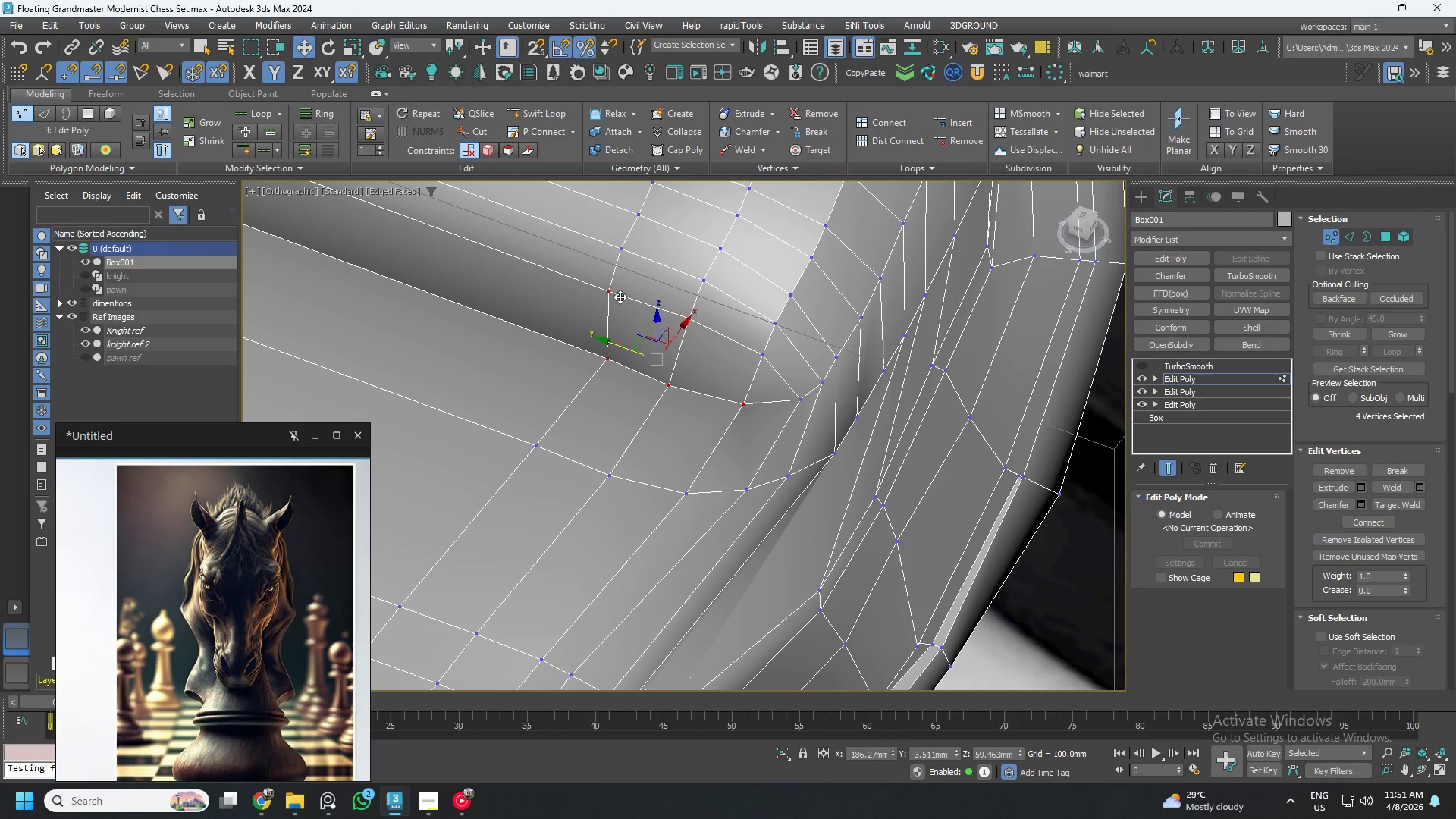 
scroll: coordinate [786, 390], scroll_direction: up, amount: 2.0
 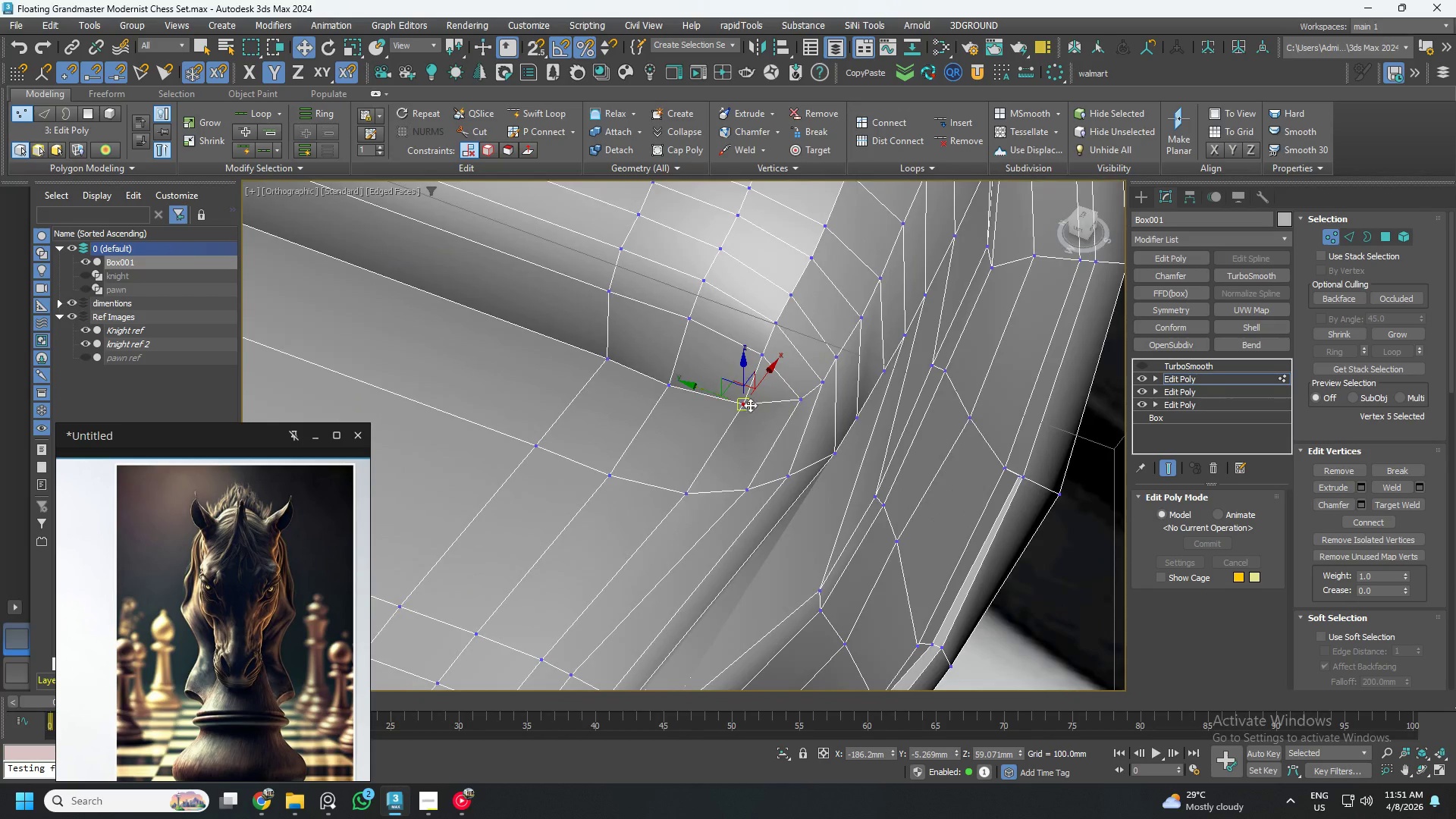 
left_click([675, 388])
 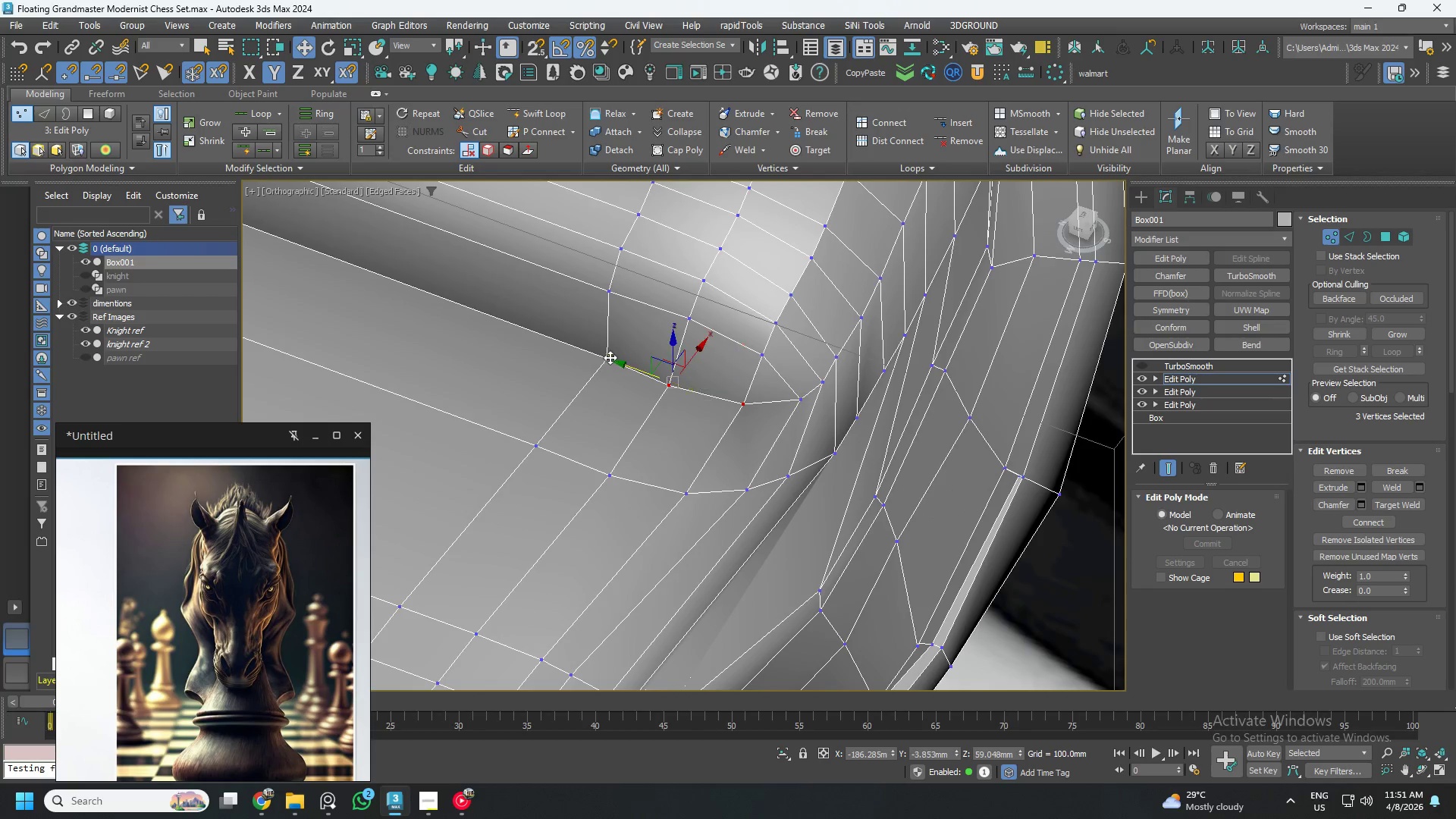 
hold_key(key=ControlLeft, duration=1.52)
left_click([620, 297])
 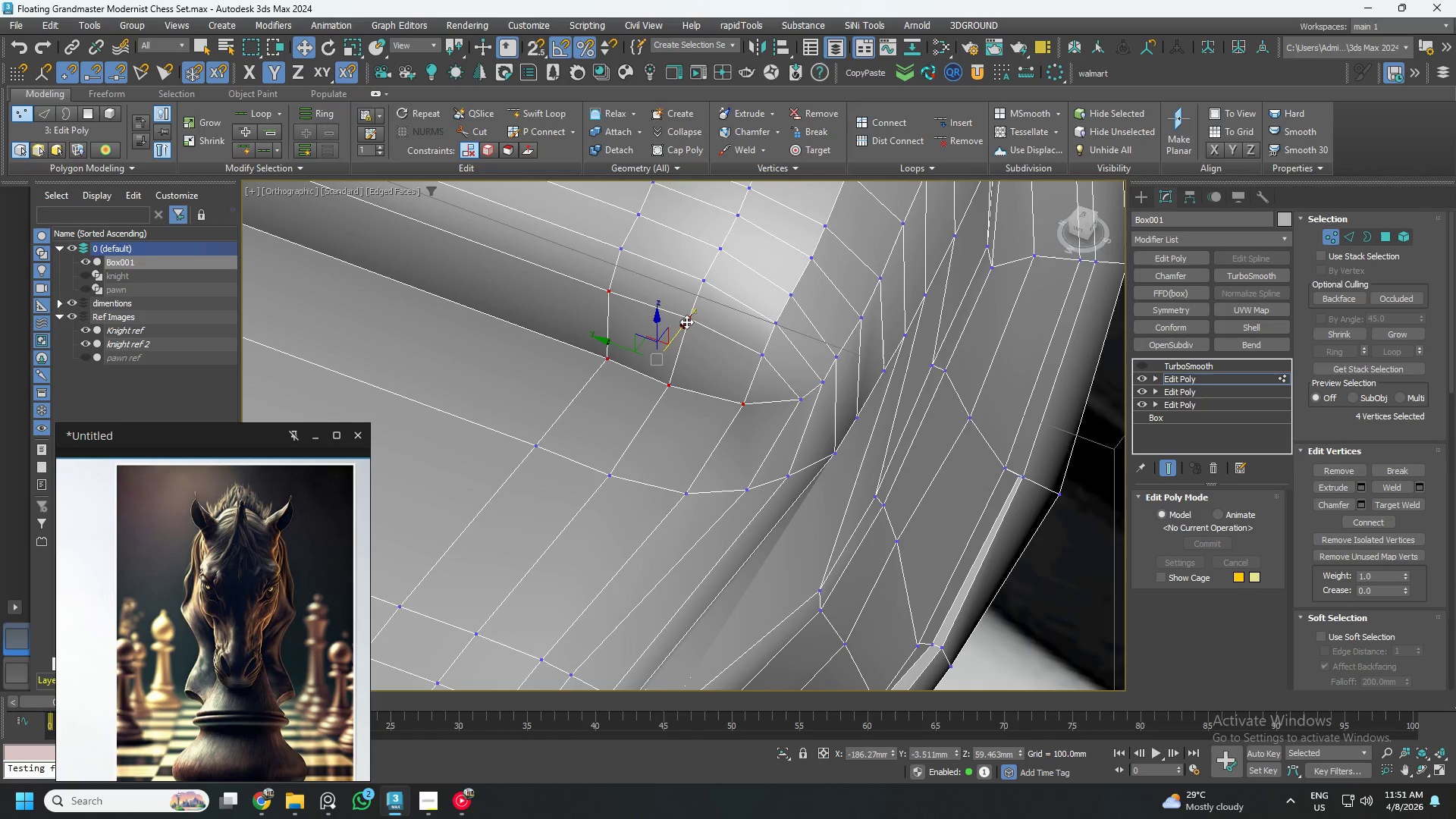 
left_click([686, 322])
 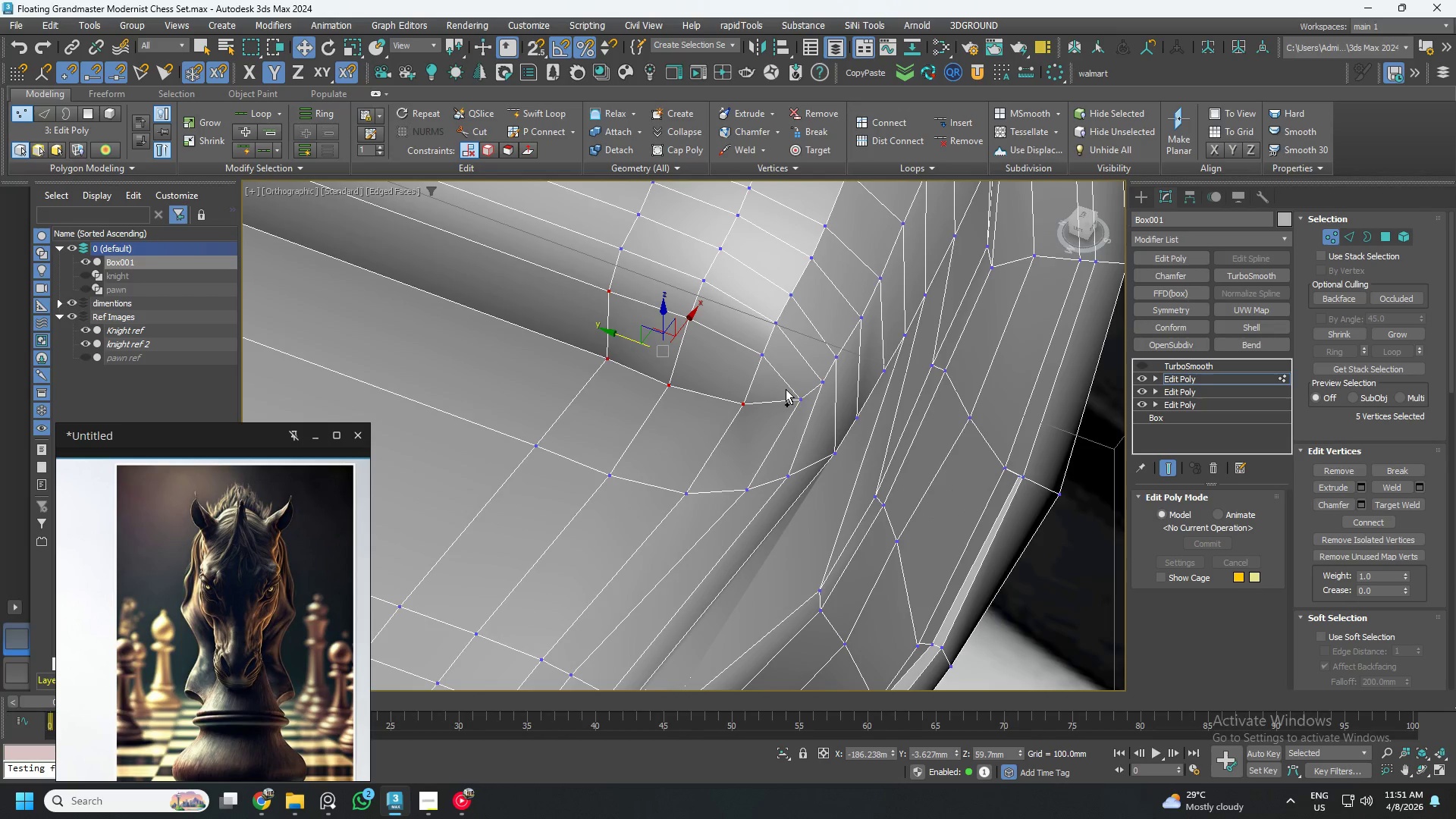 
hold_key(key=ControlLeft, duration=1.51)
left_click([792, 391])
 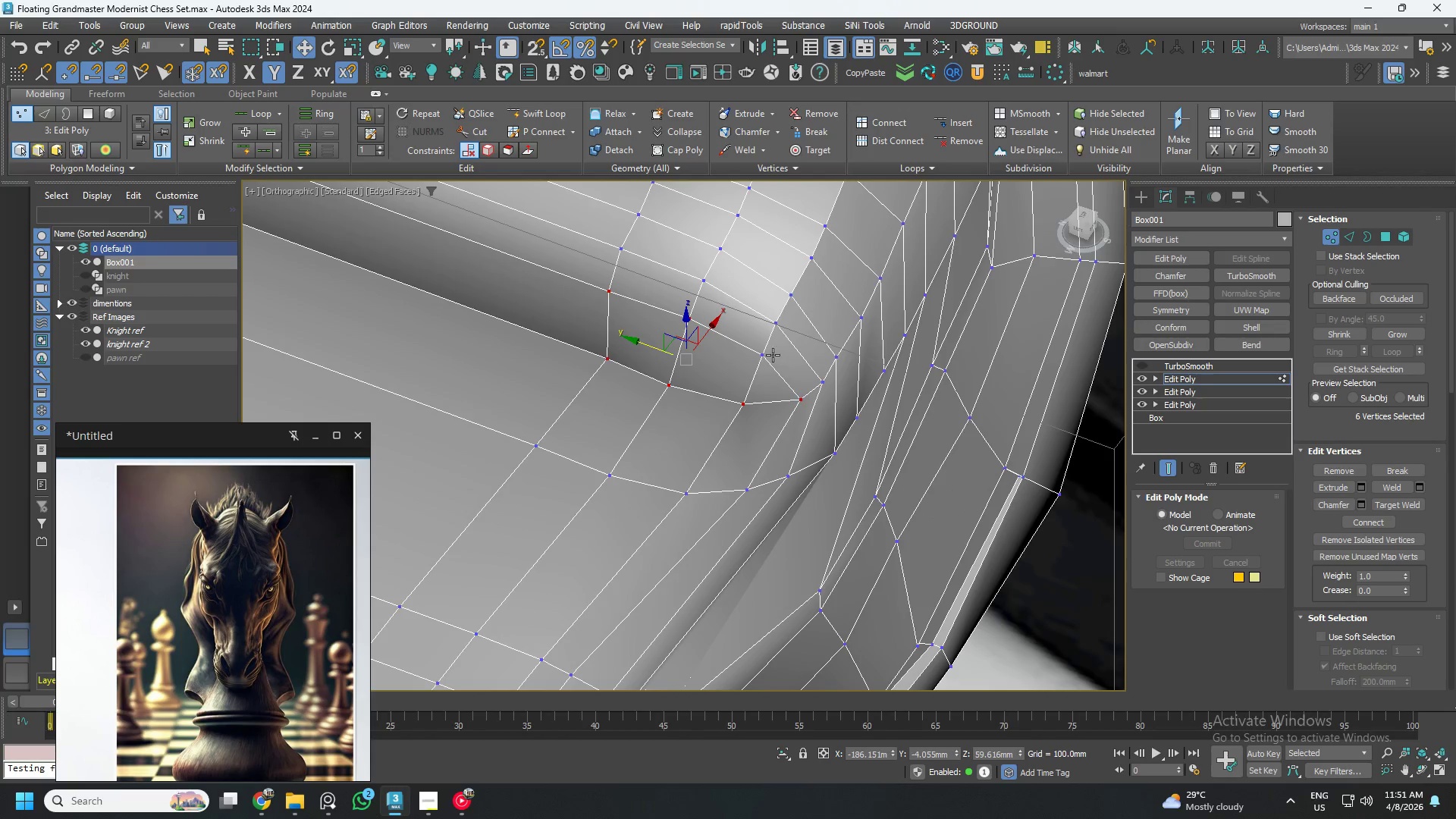 
left_click([761, 348])
 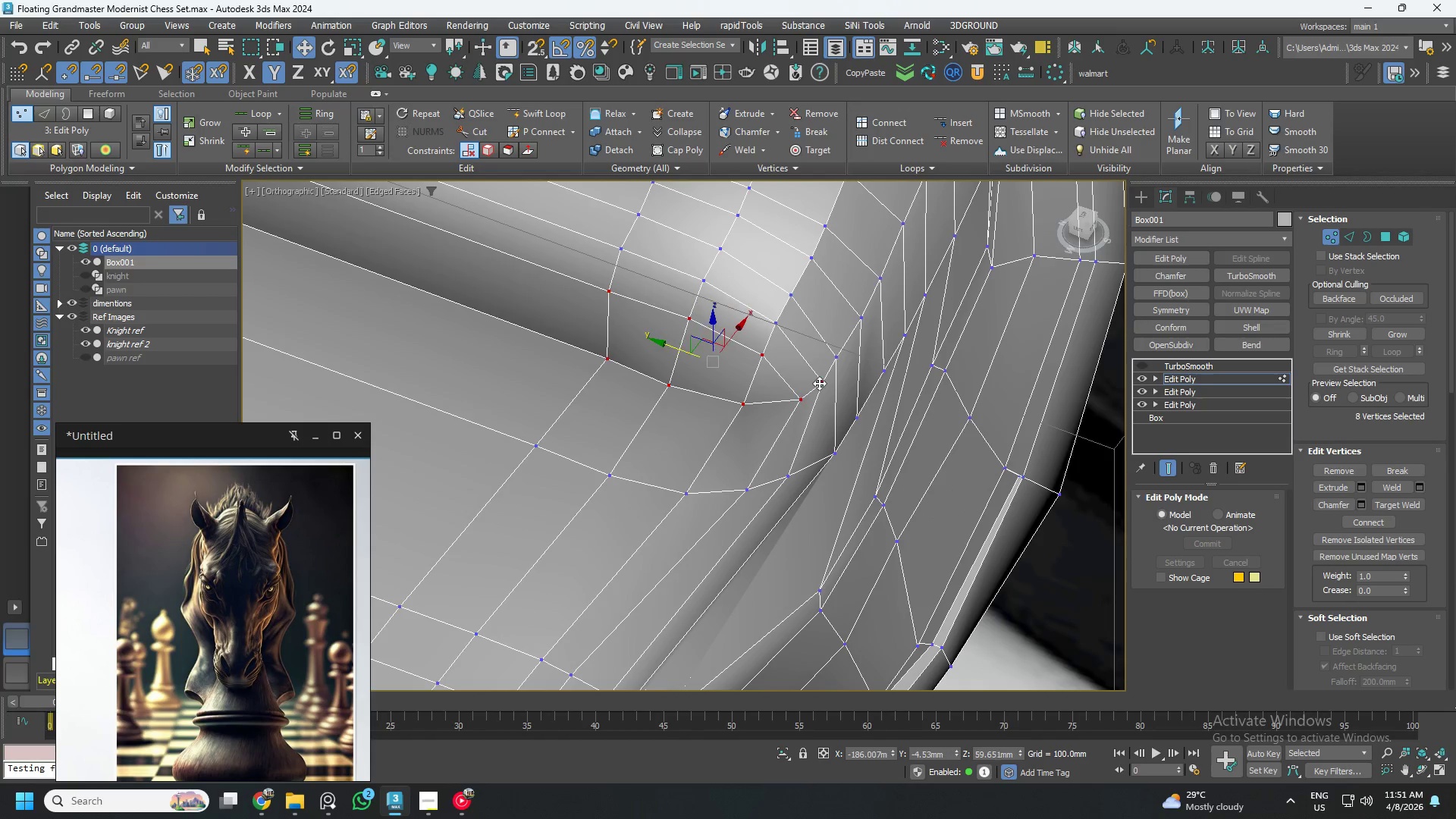 
hold_key(key=ControlLeft, duration=1.52)
left_click([773, 315])
 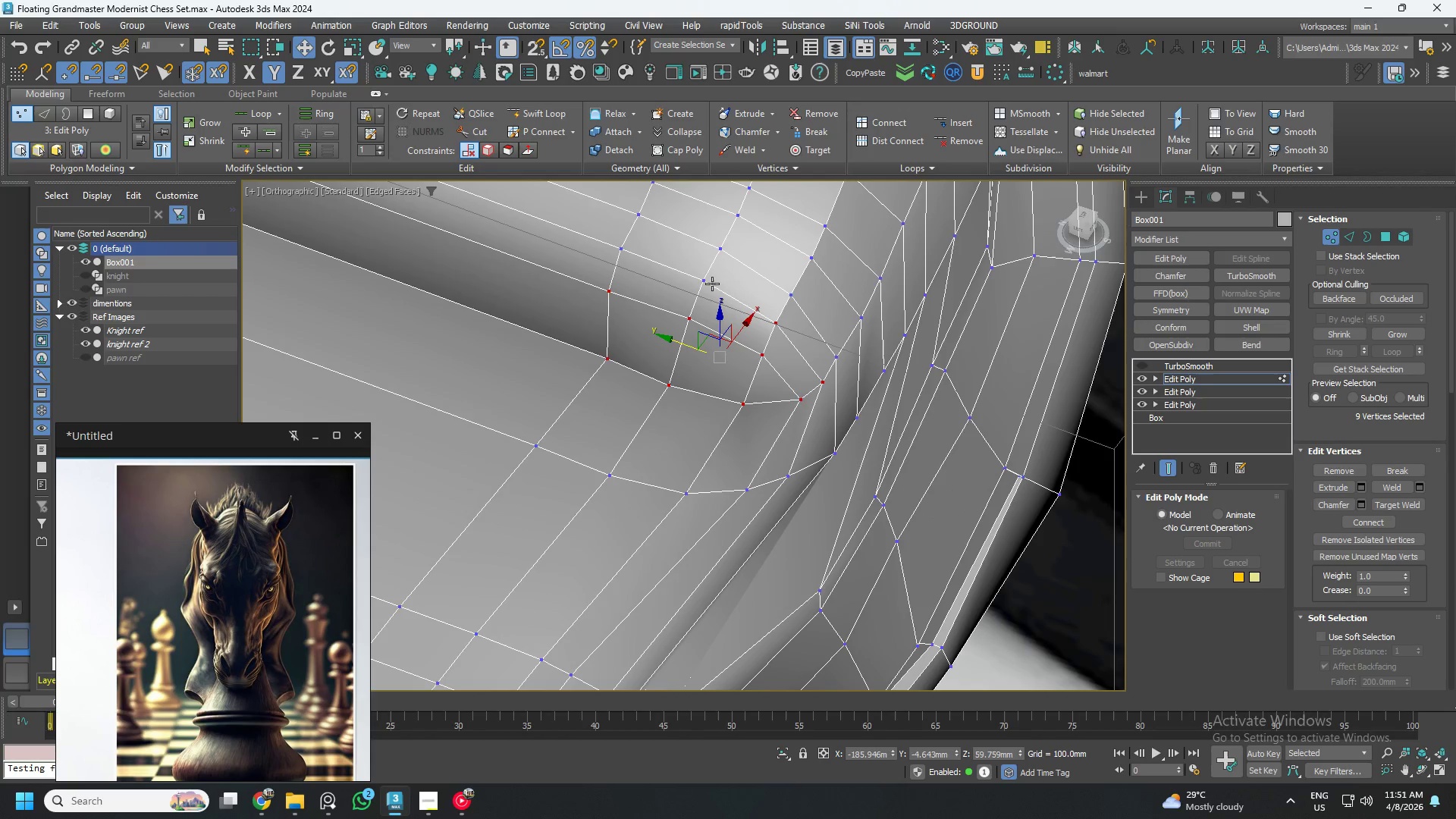 
left_click([703, 278])
 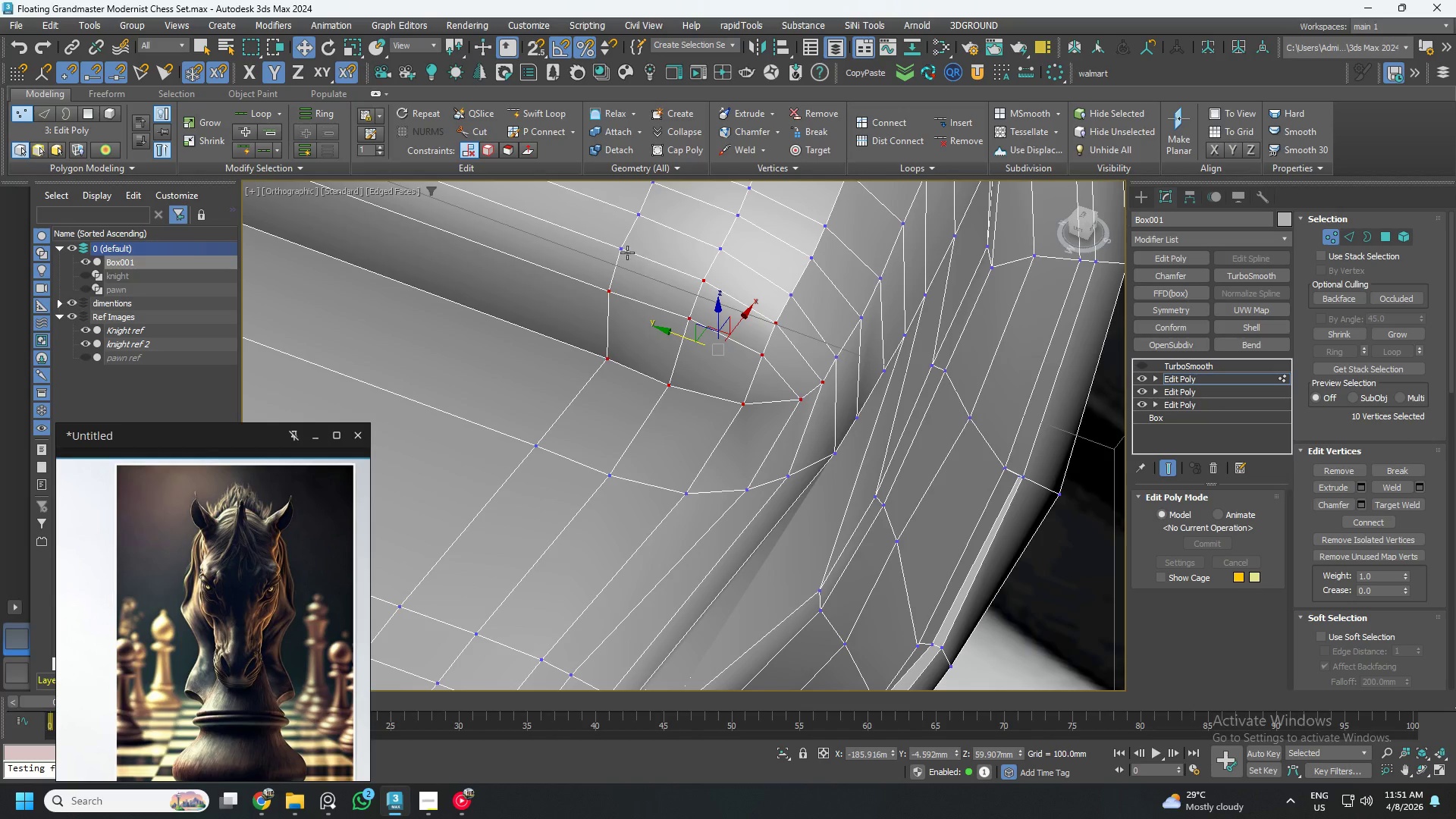 
hold_key(key=ControlLeft, duration=1.52)
left_click([616, 243])
 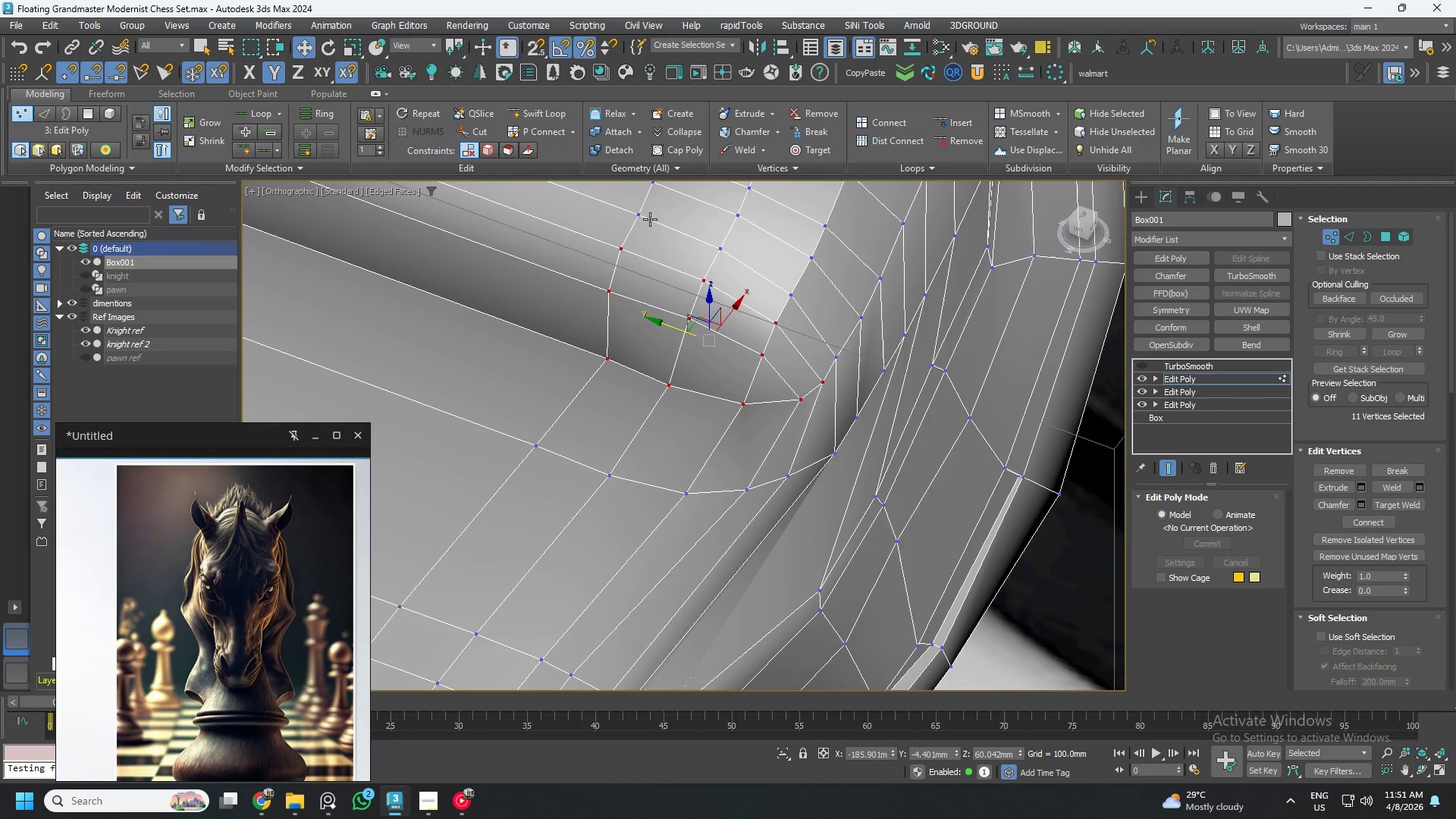 
left_click([646, 216])
 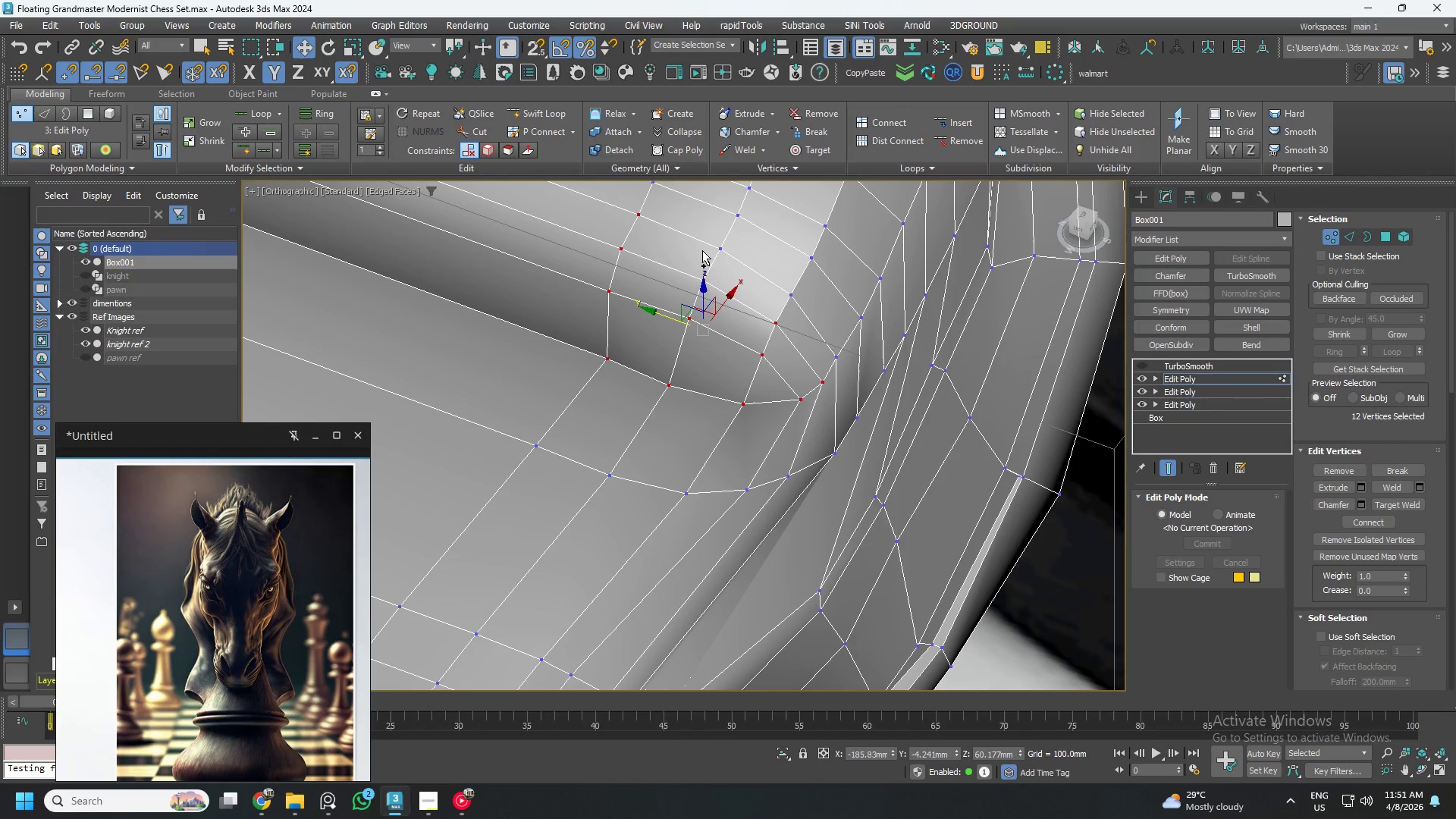 
left_click([711, 250])
 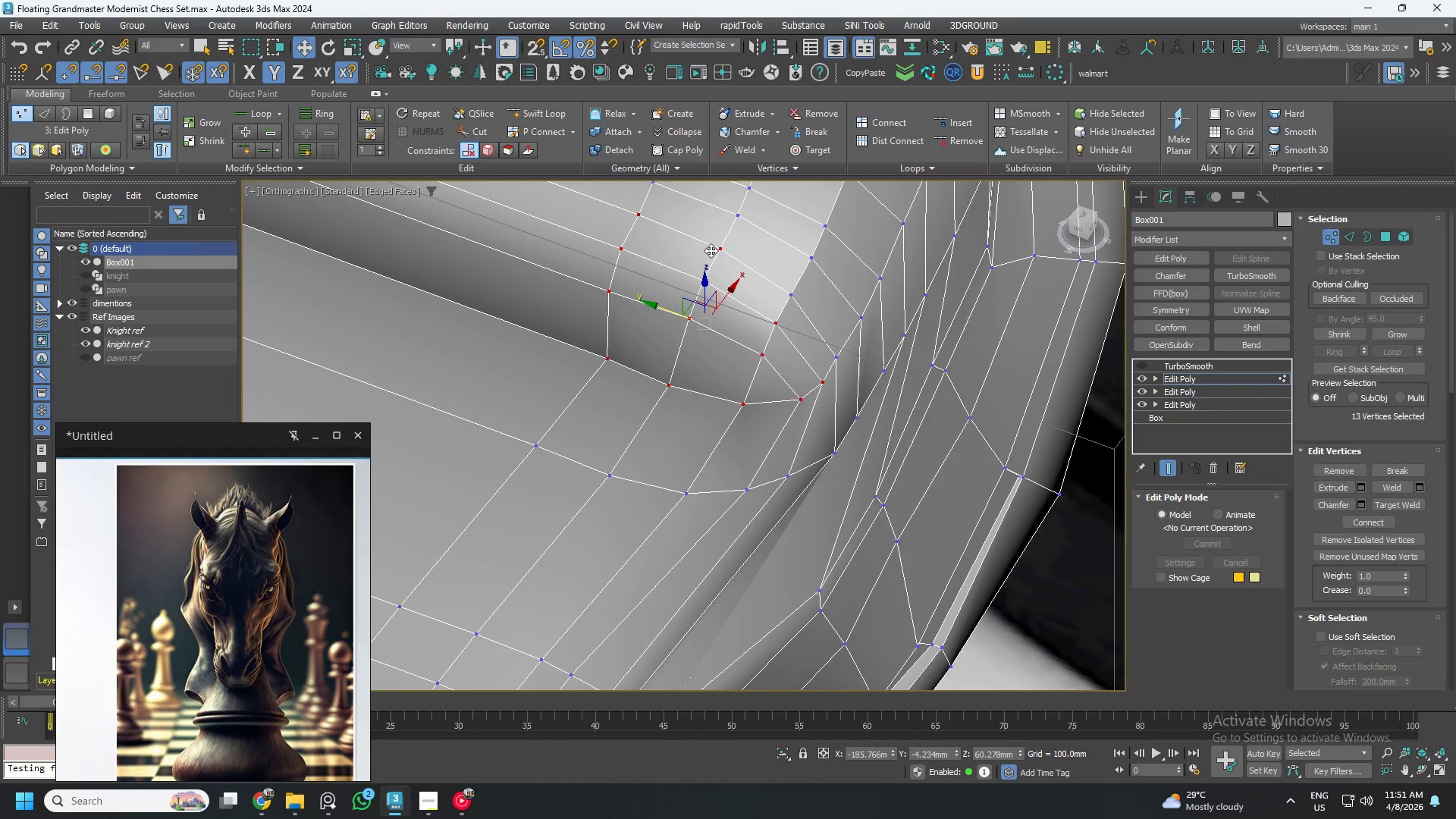 
hold_key(key=ControlLeft, duration=1.51)
left_click([792, 293])
 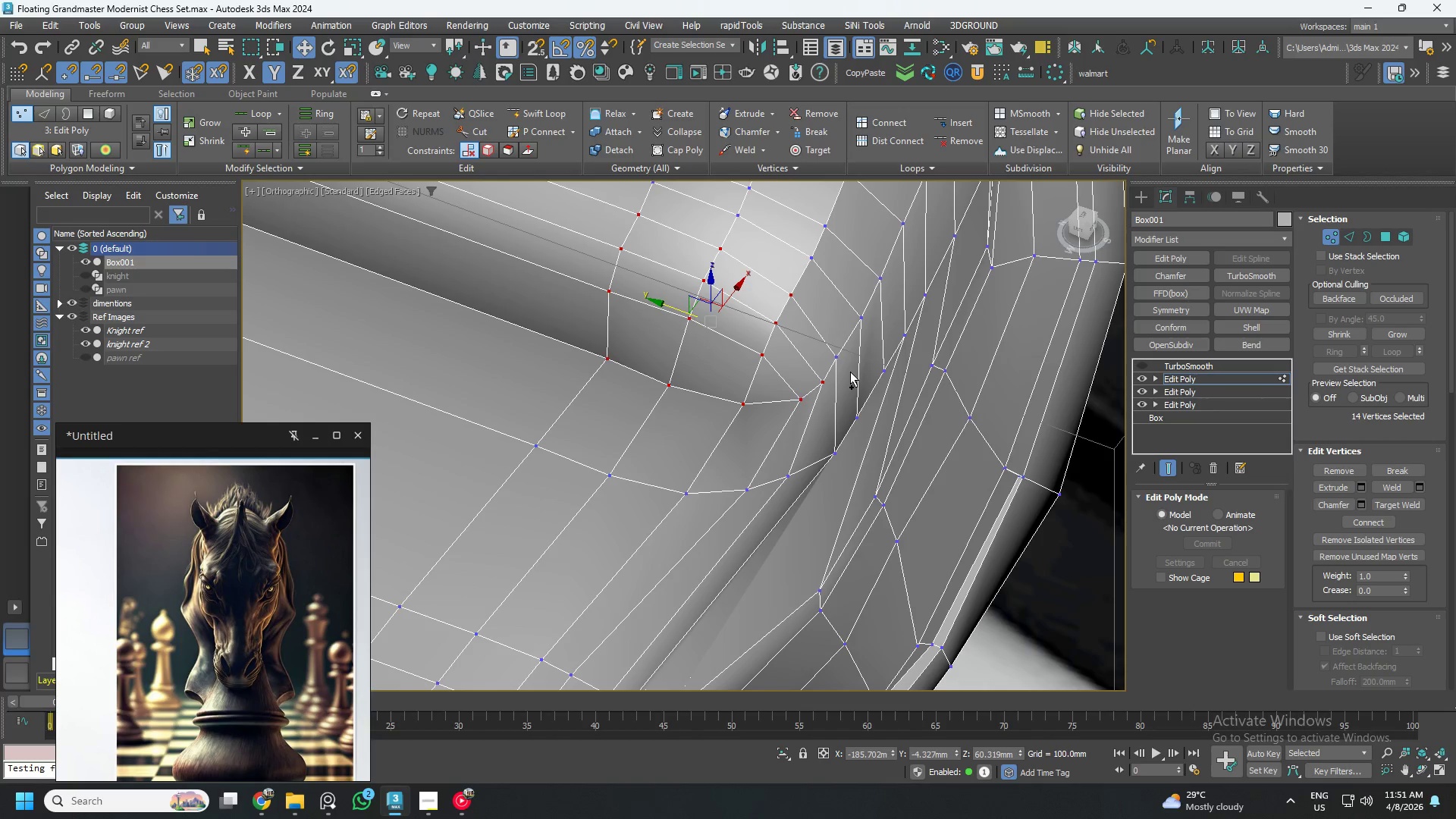 
hold_key(key=ControlLeft, duration=0.52)
left_click([842, 362])
 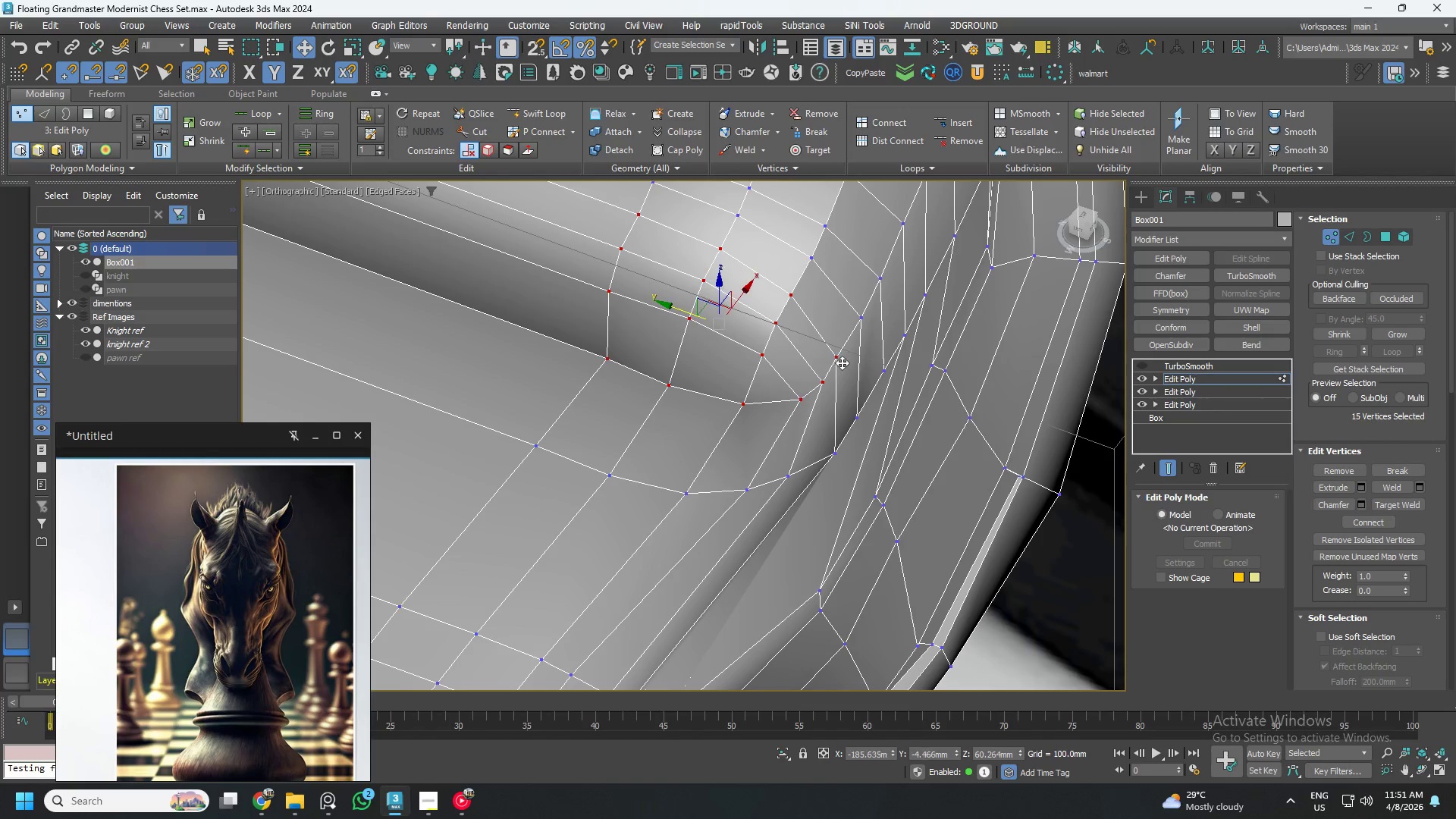 
left_click_drag(start_coordinate=[676, 311], to_coordinate=[662, 306])
 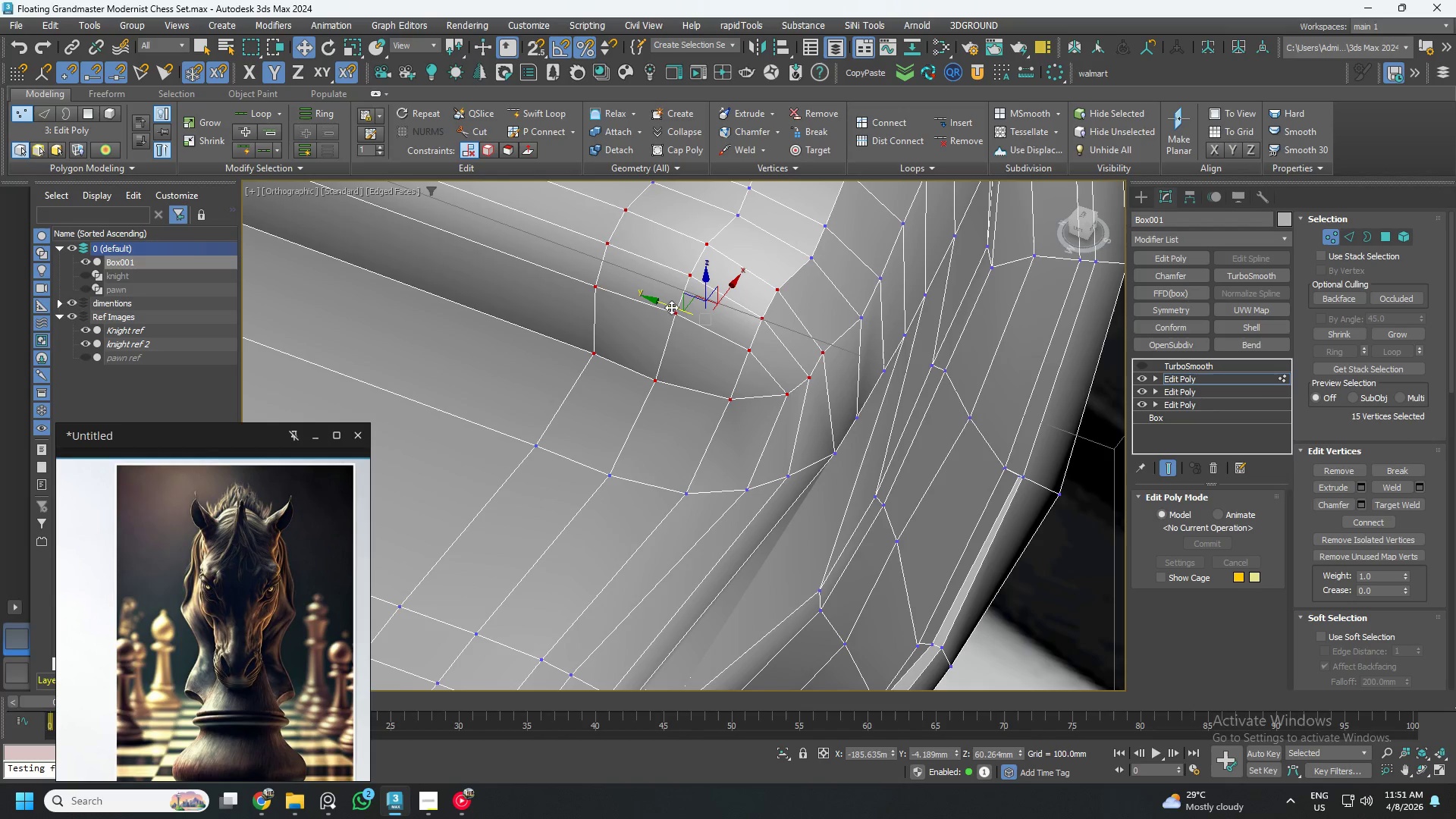 
hold_key(key=AltLeft, duration=1.5)
left_click([818, 350])
 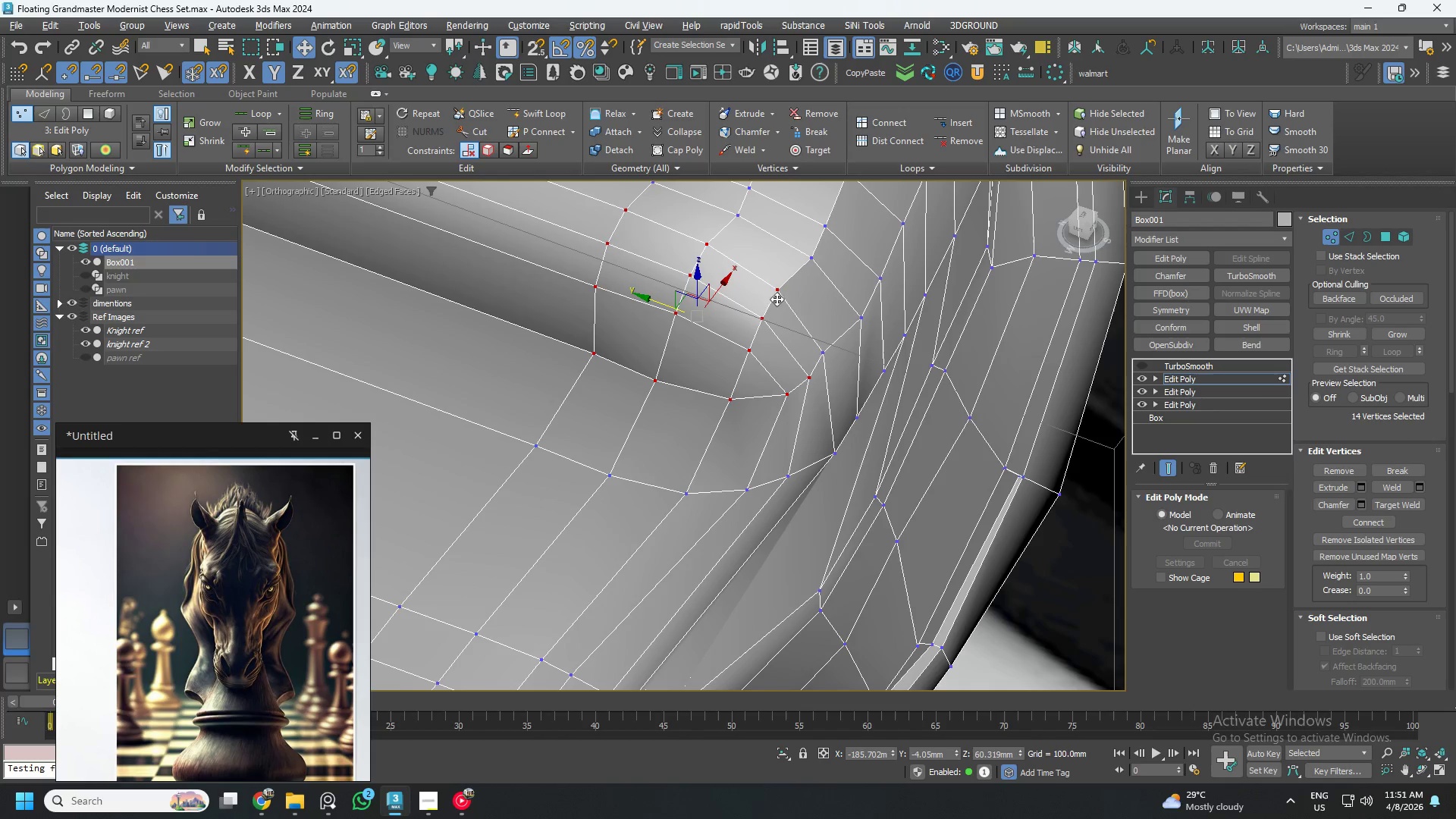 
left_click([777, 292])
 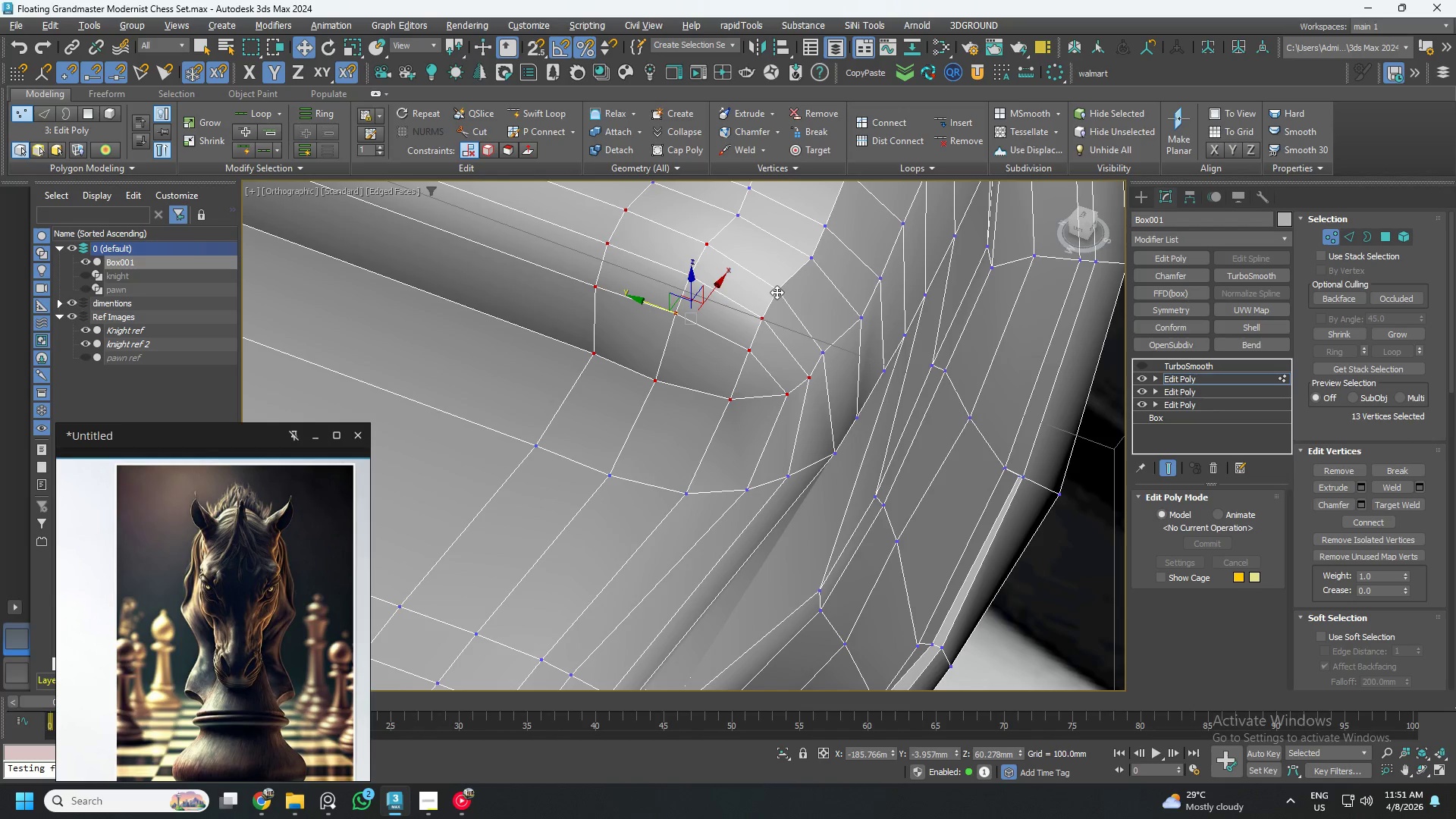 
double_click([777, 292])
 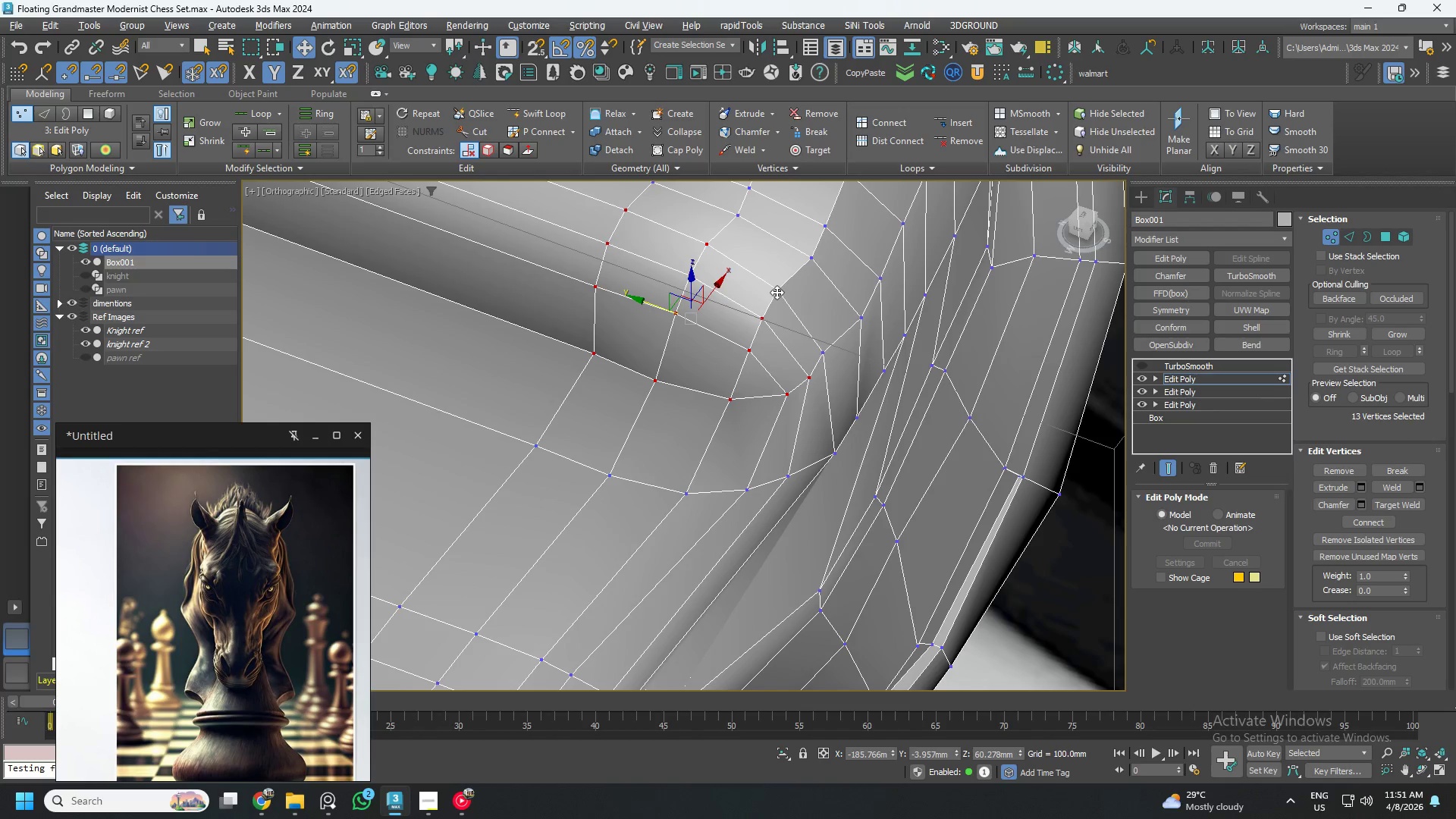 
key(Alt+AltLeft)
 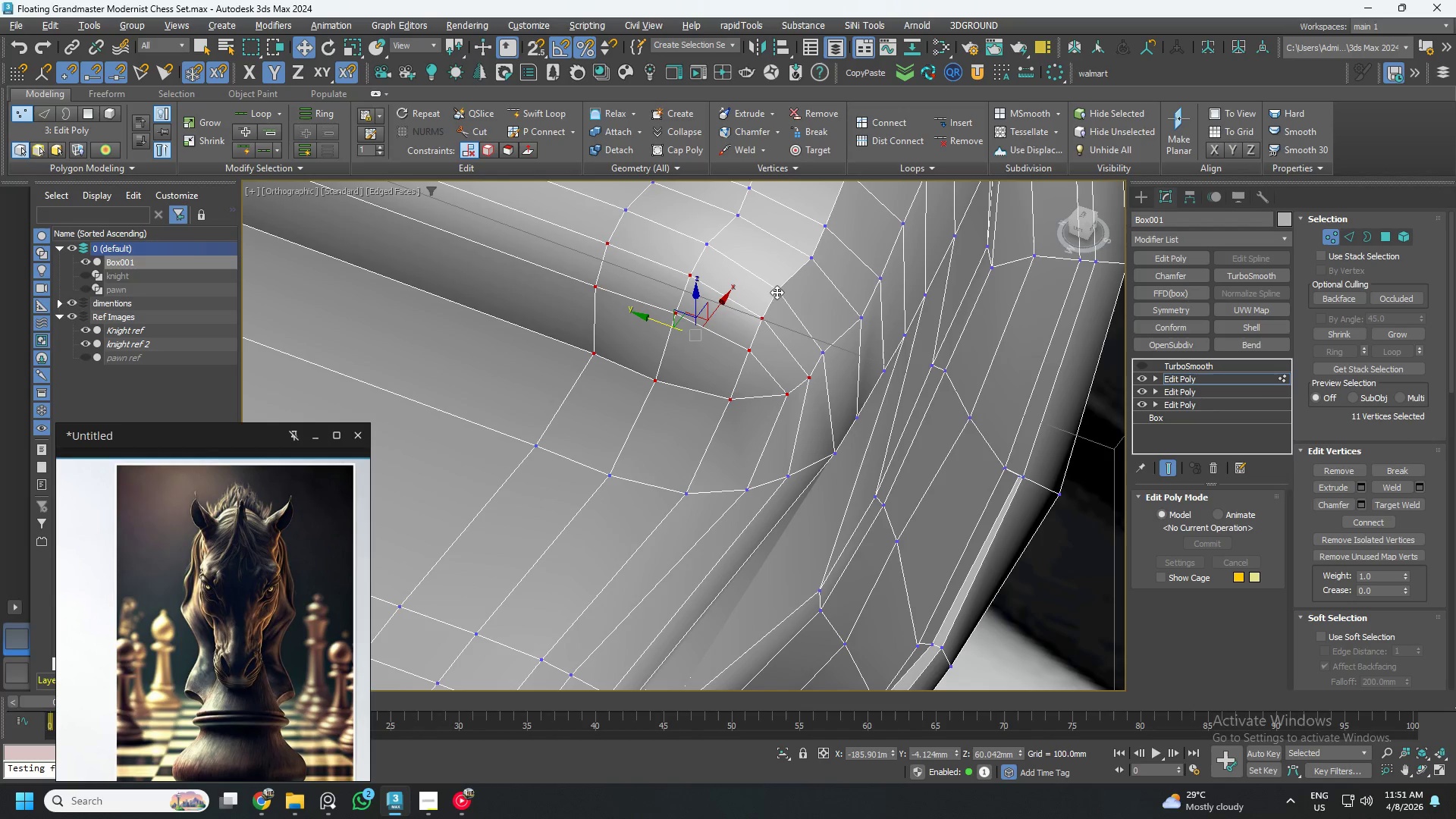 
key(Alt+AltLeft)
 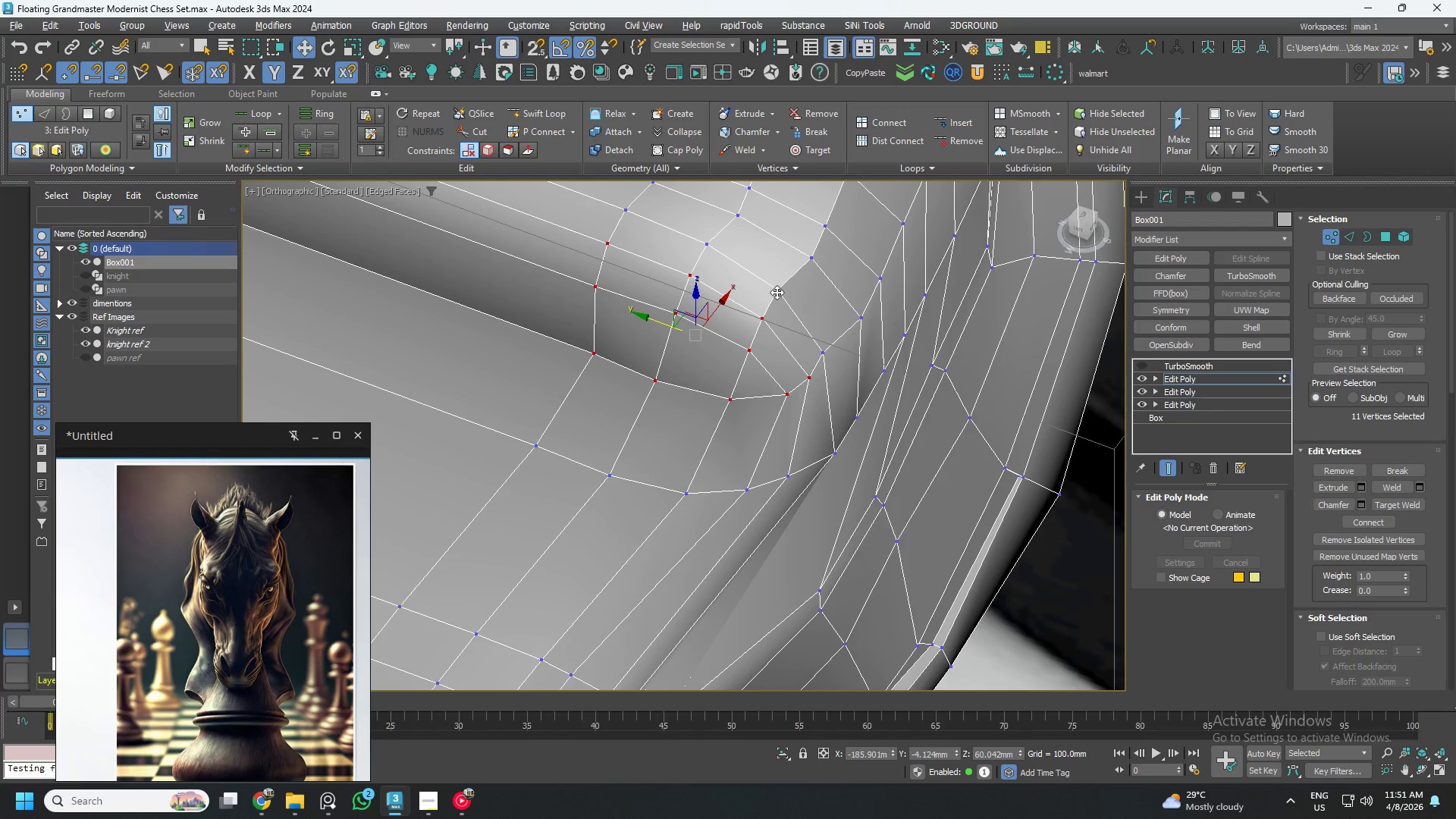 
key(Alt+AltLeft)
 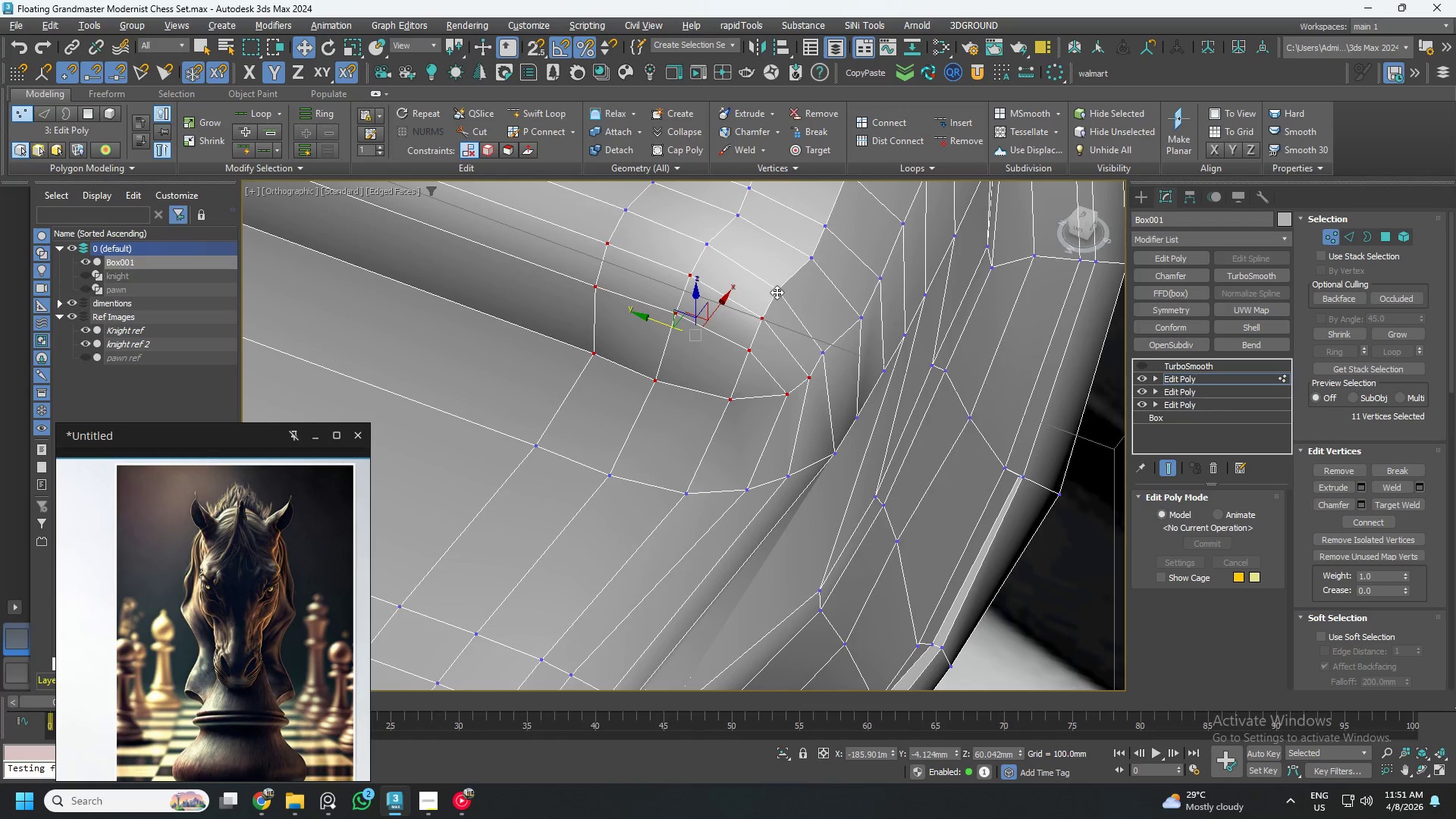 
key(Alt+AltLeft)
 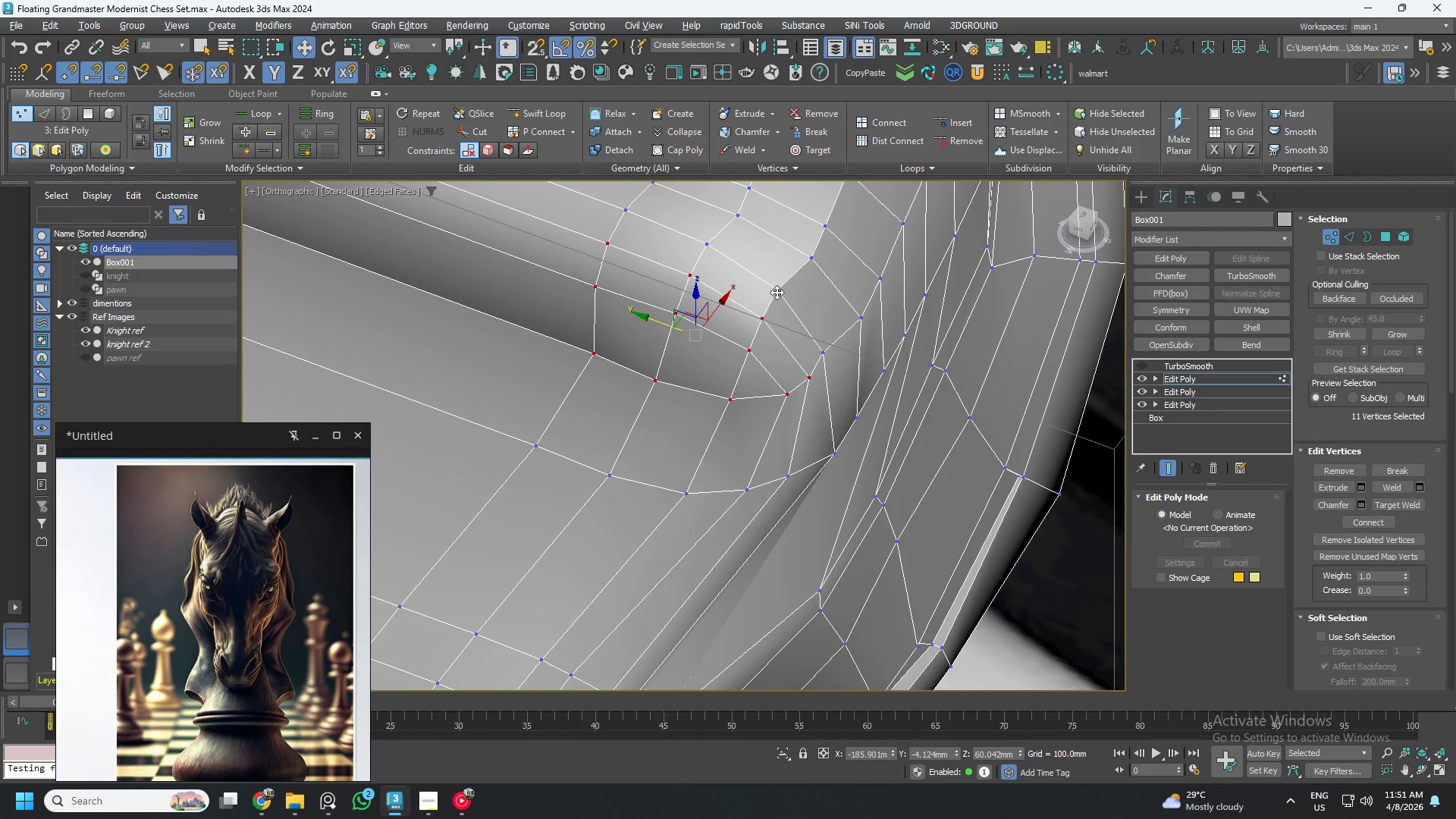 
key(Alt+AltLeft)
 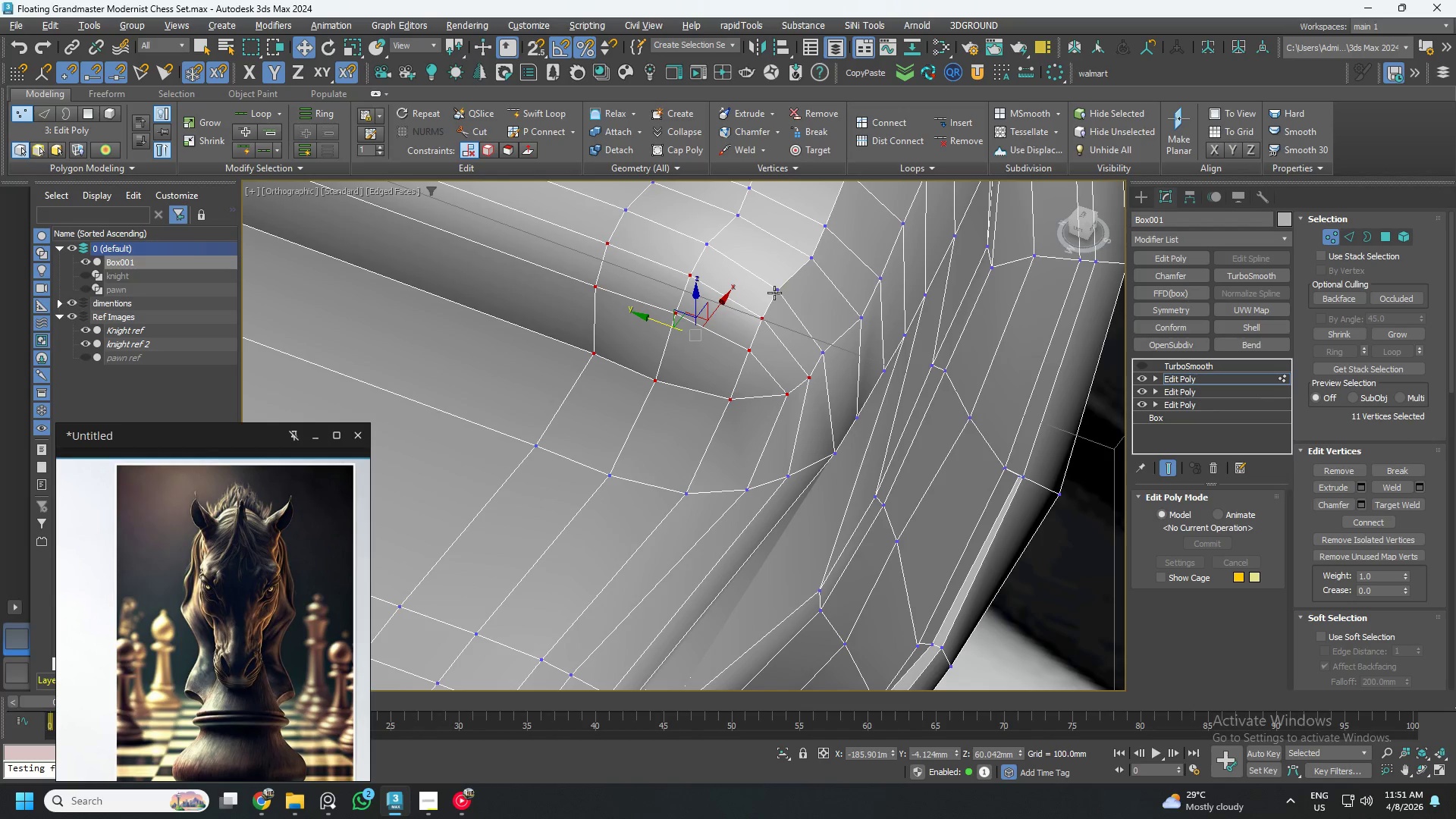 
key(Alt+AltLeft)
 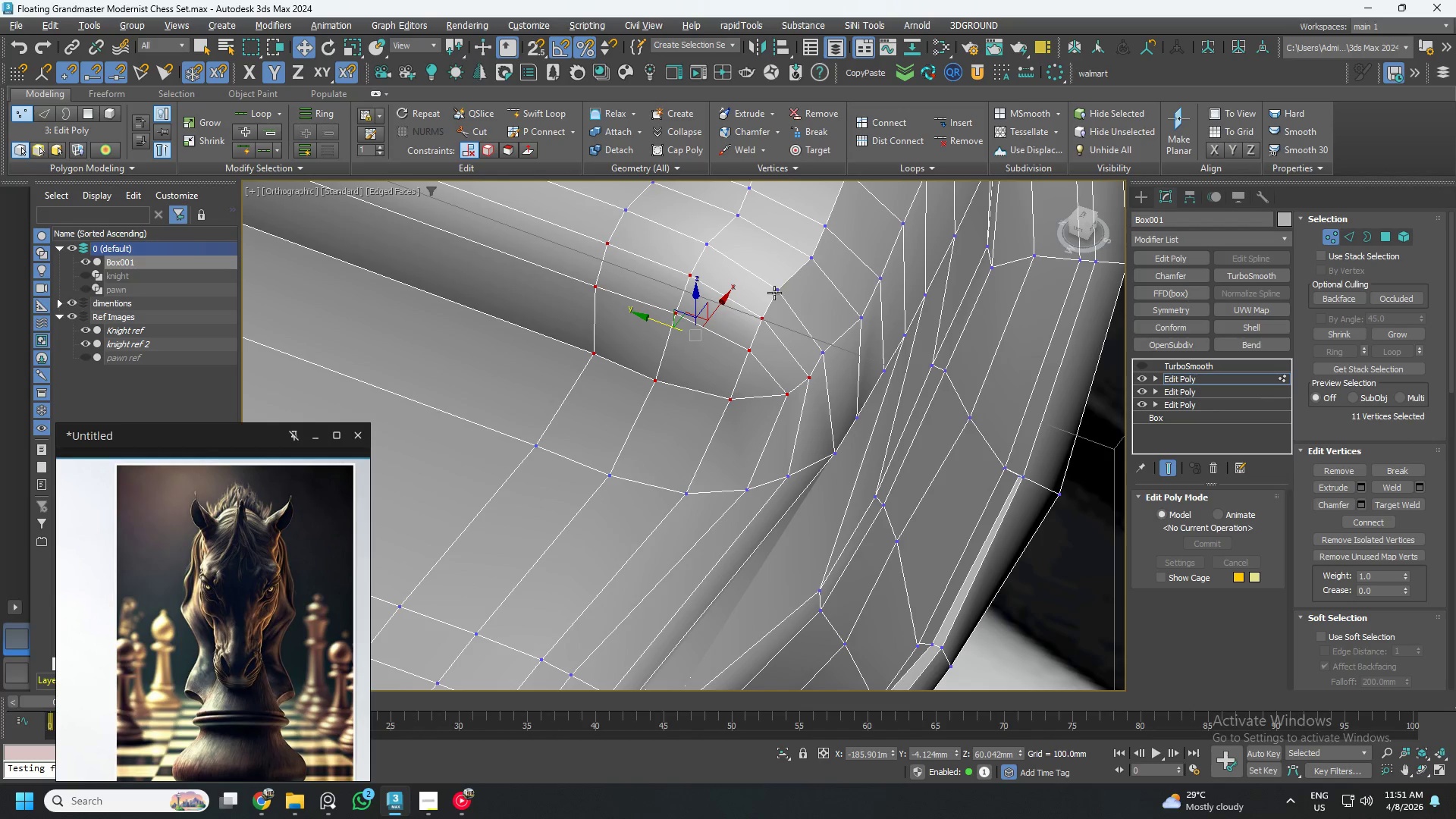 
key(Alt+AltLeft)
 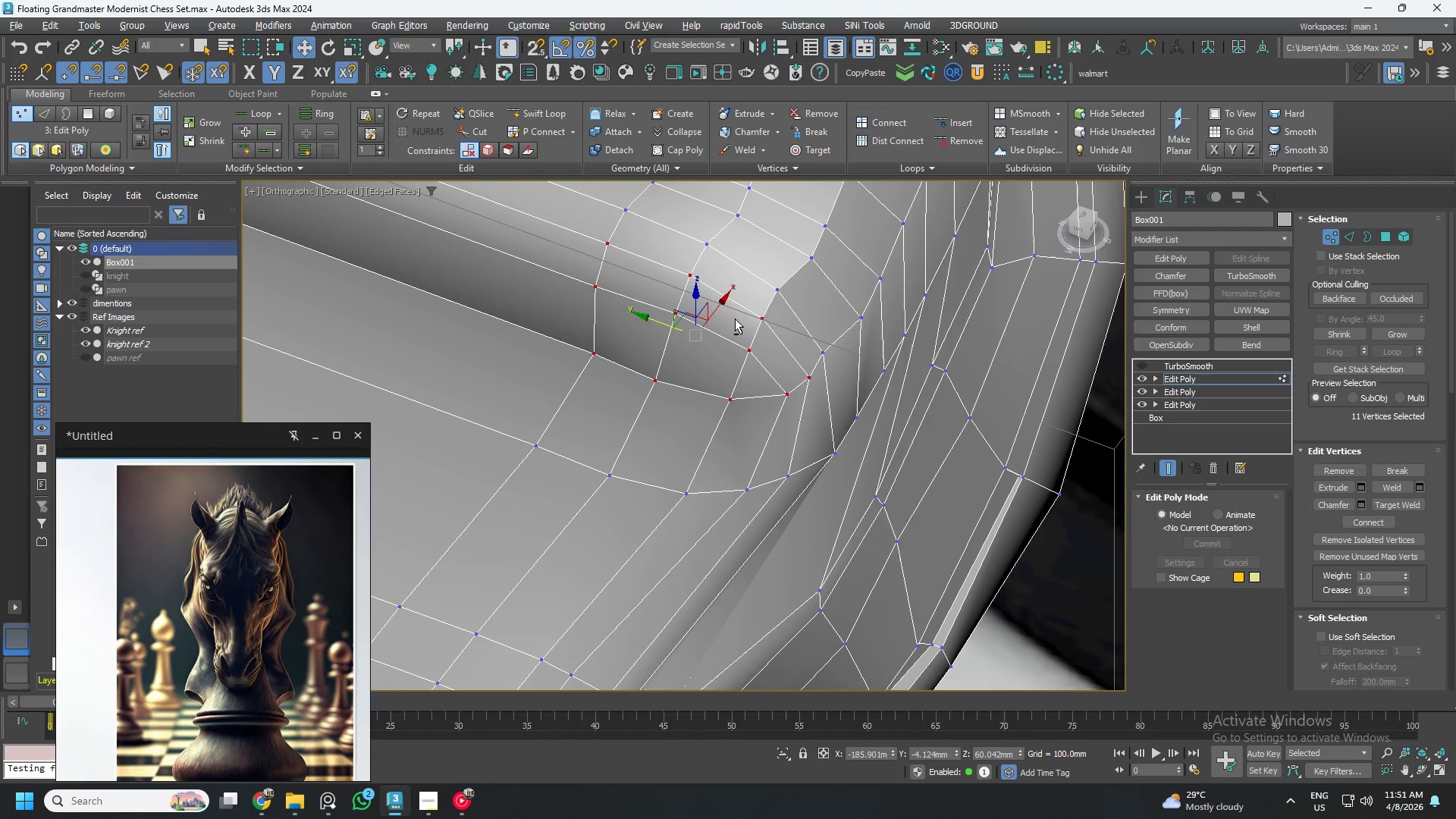 
key(Alt+AltLeft)
 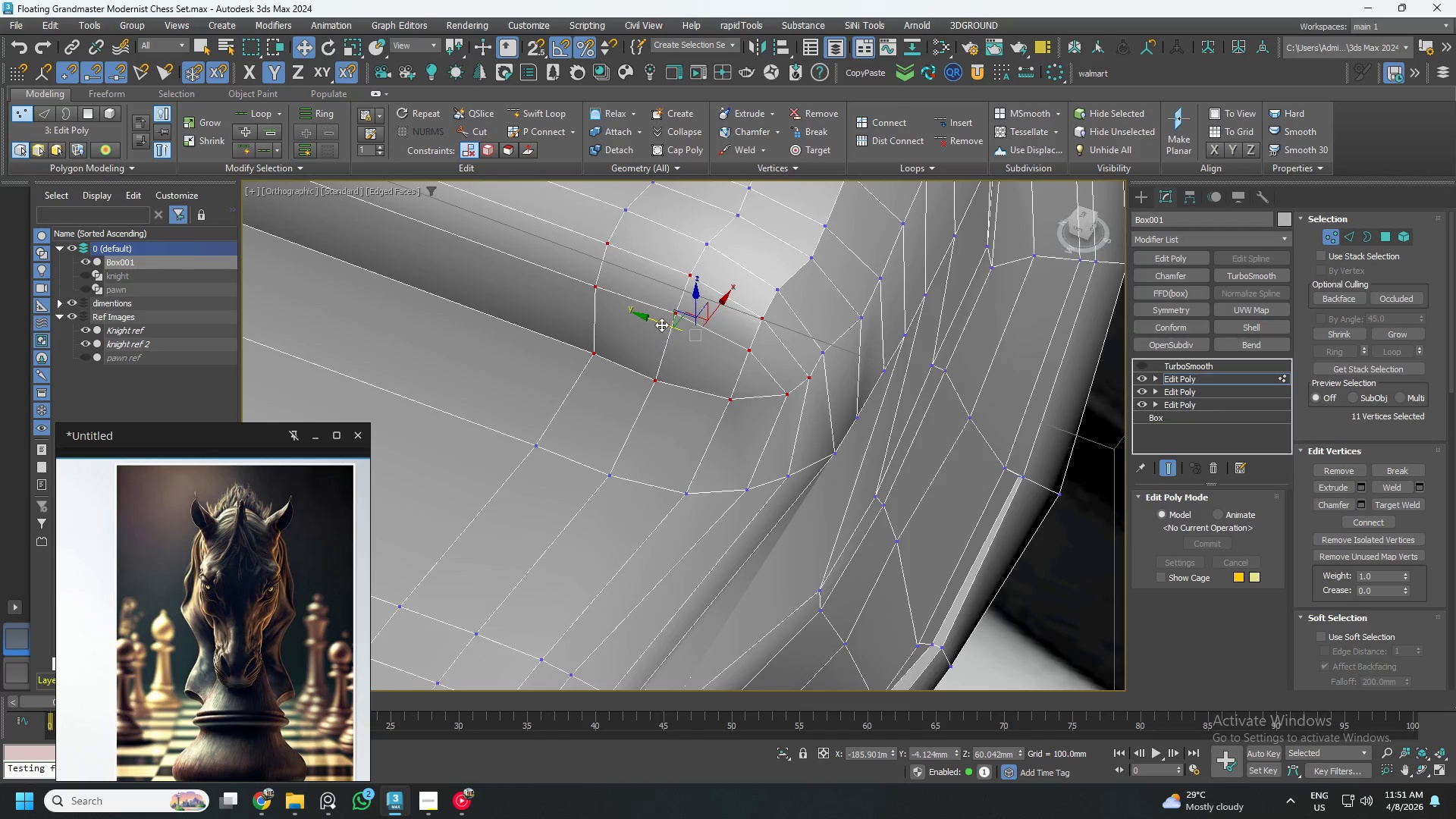 
left_click_drag(start_coordinate=[661, 324], to_coordinate=[641, 318])
 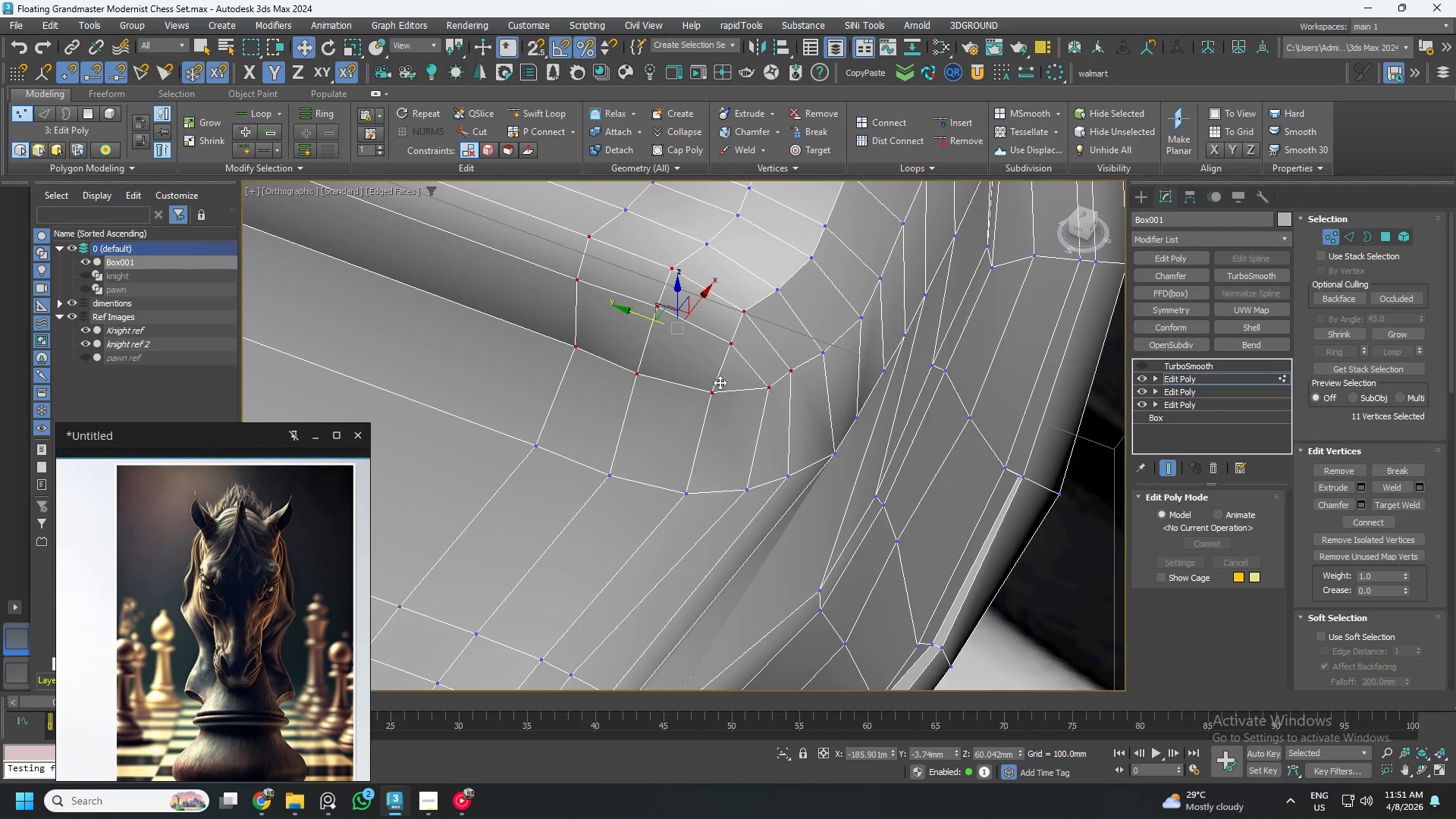 
hold_key(key=AltLeft, duration=1.5)
left_click([789, 371])
 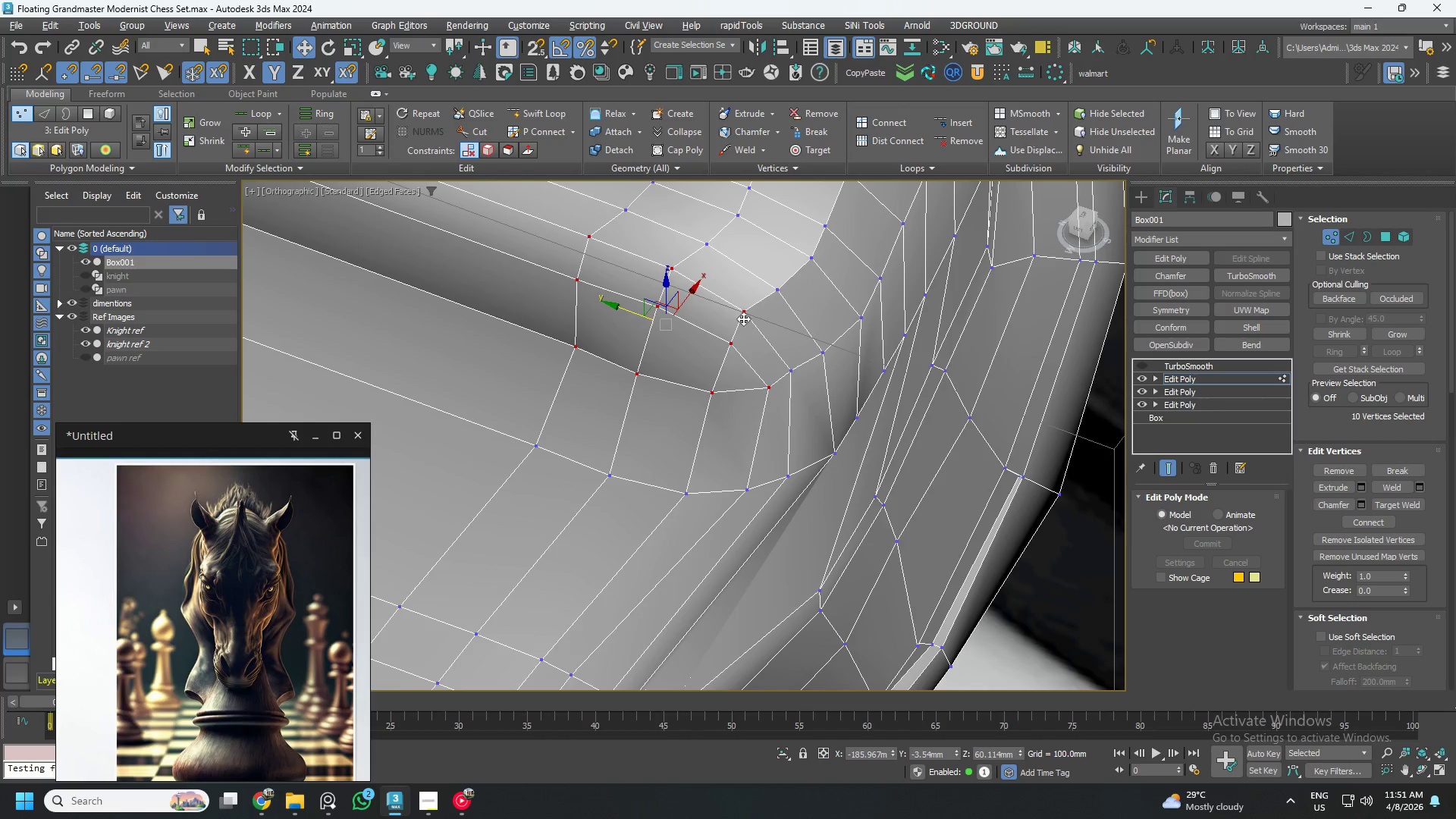 
double_click([739, 311])
 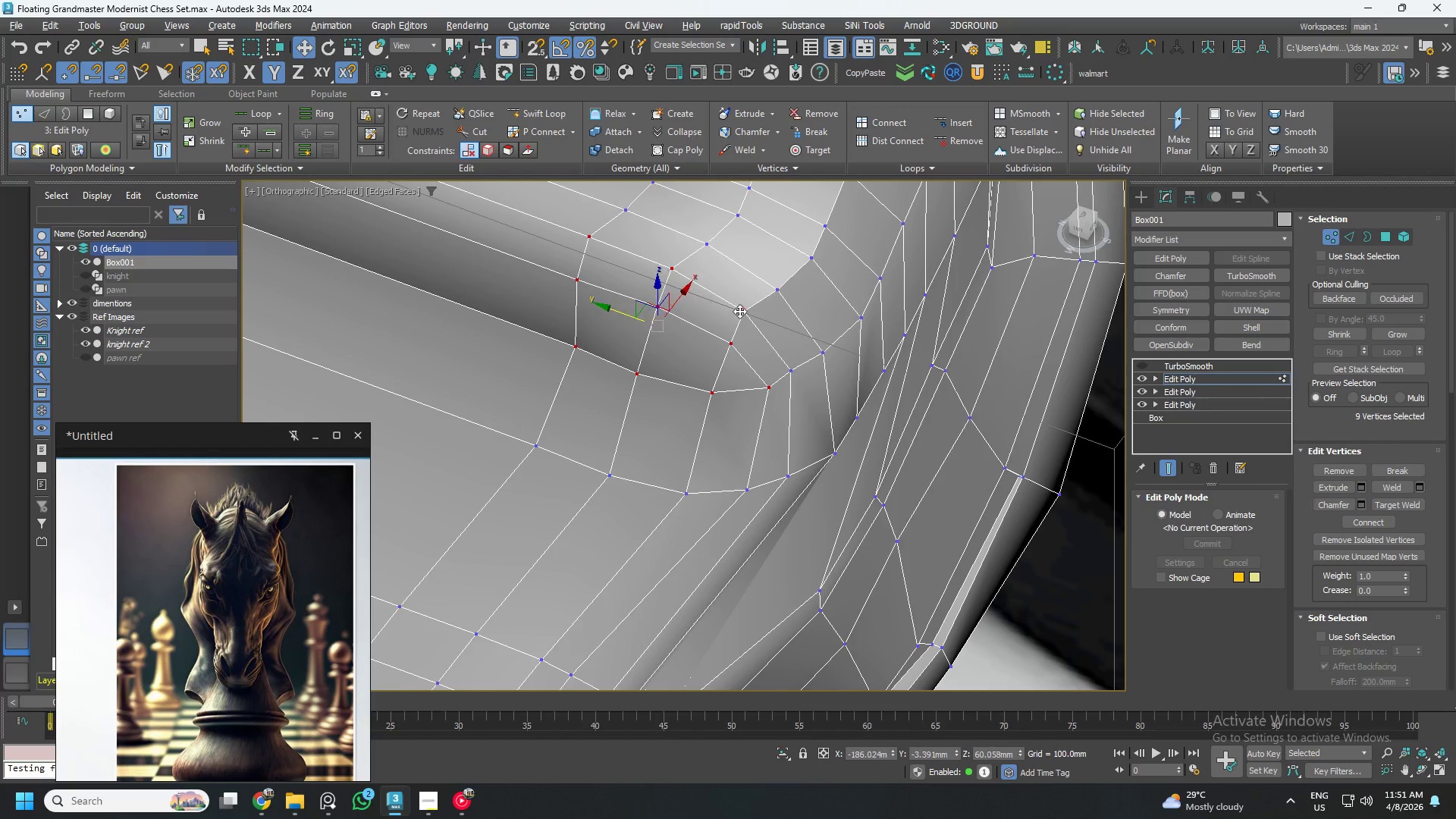 
triple_click([739, 311])
 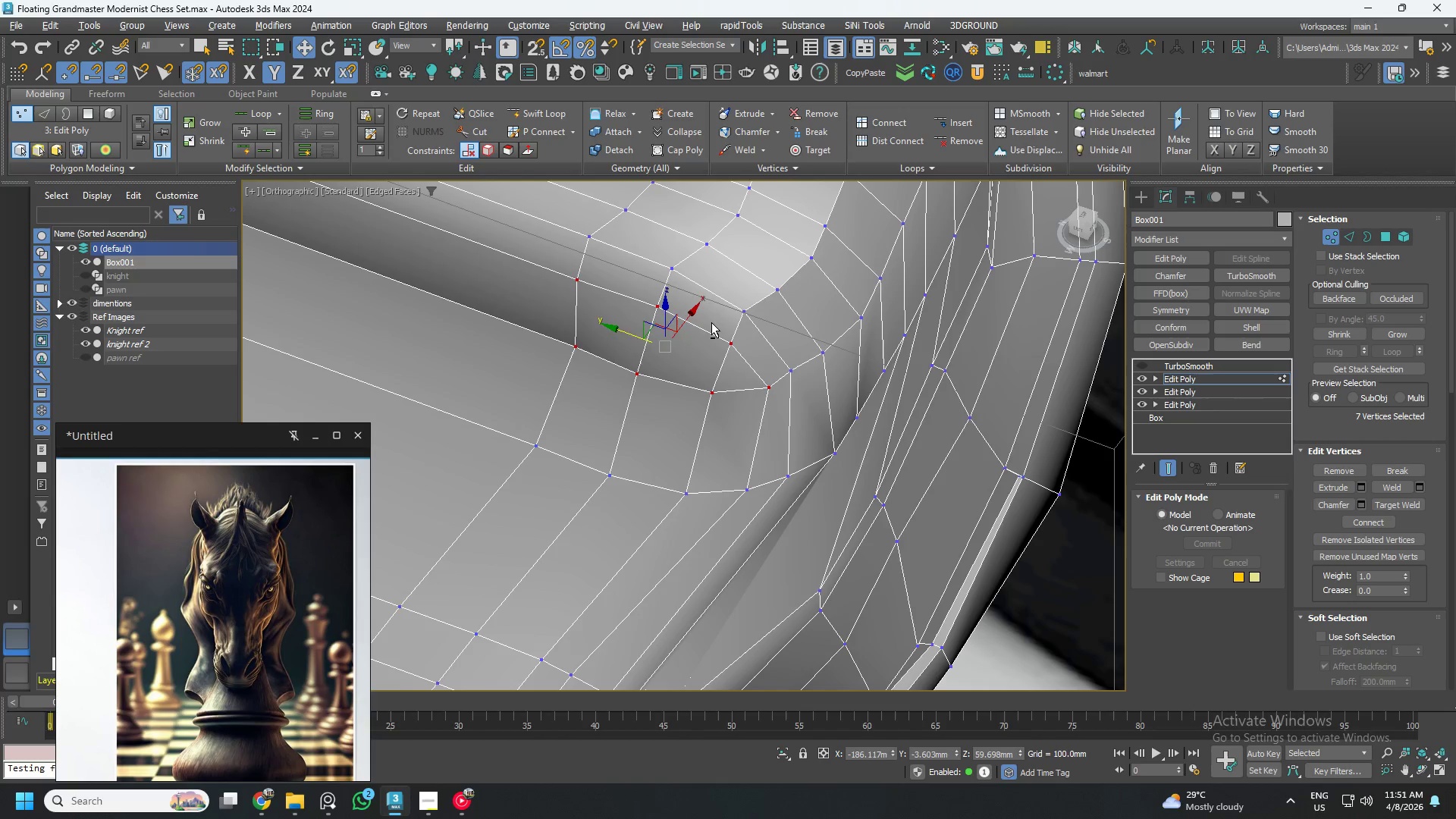 
key(Alt+AltLeft)
 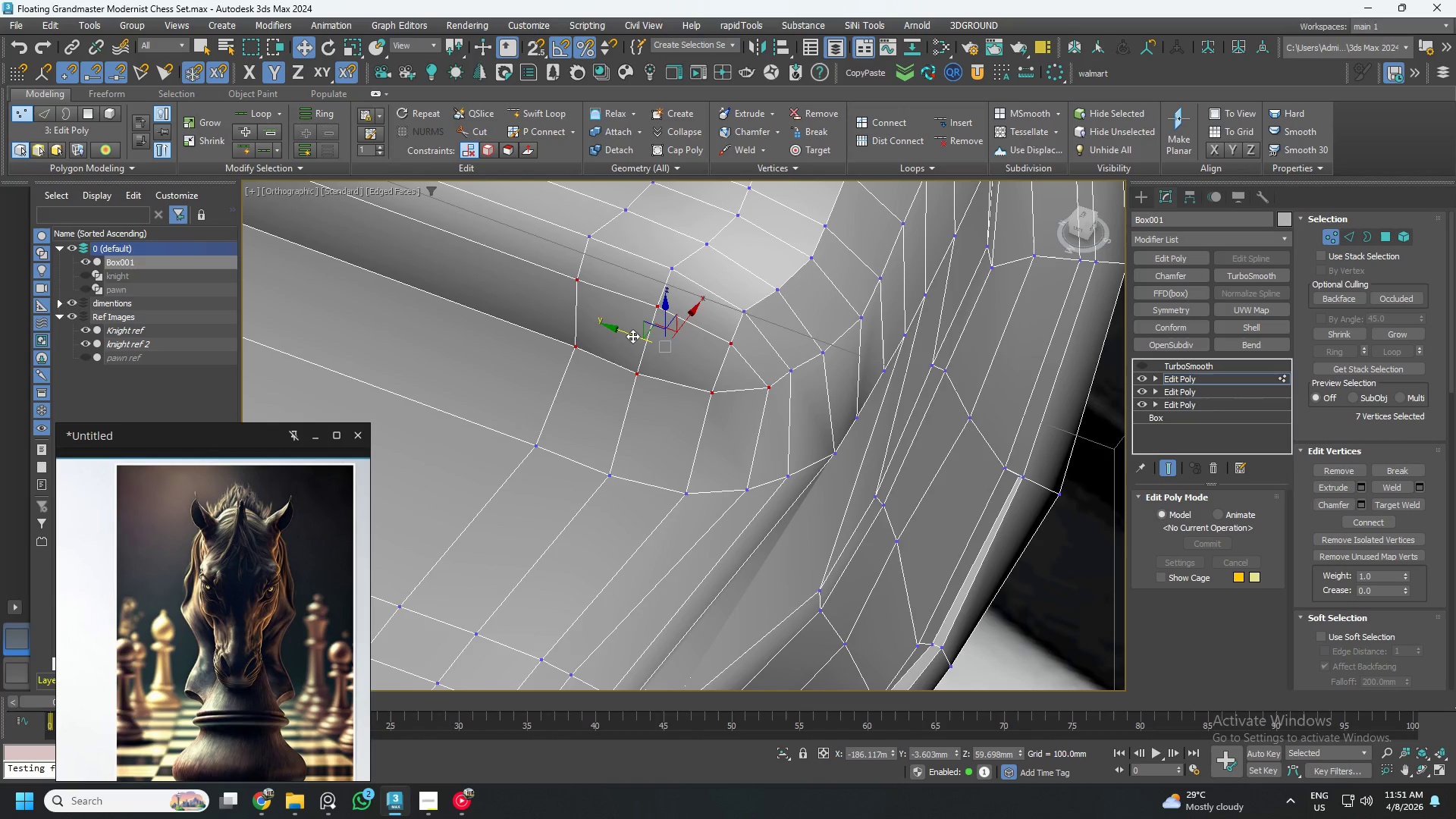 
left_click_drag(start_coordinate=[632, 336], to_coordinate=[610, 328])
 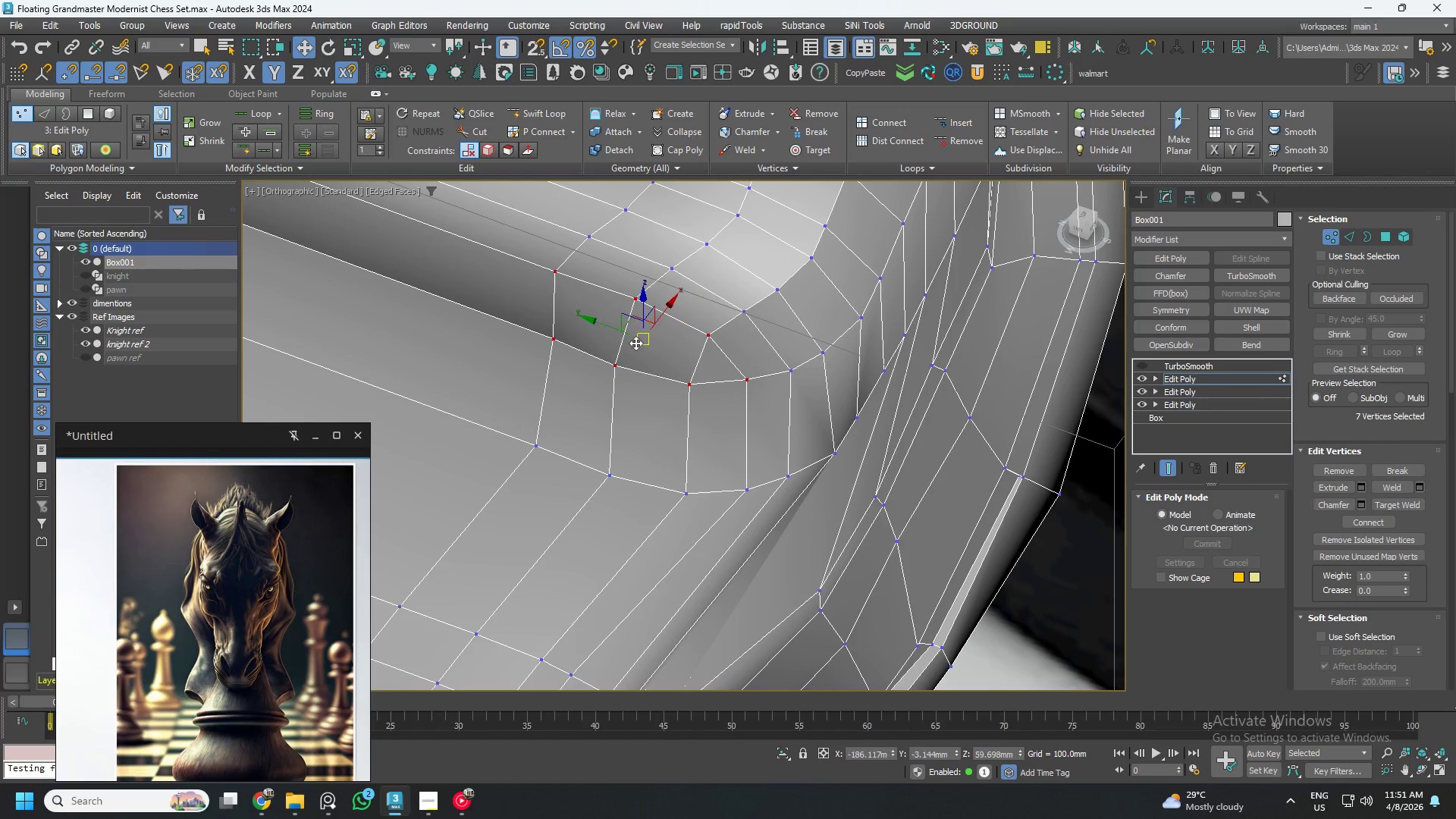 
hold_key(key=AltLeft, duration=1.5)
 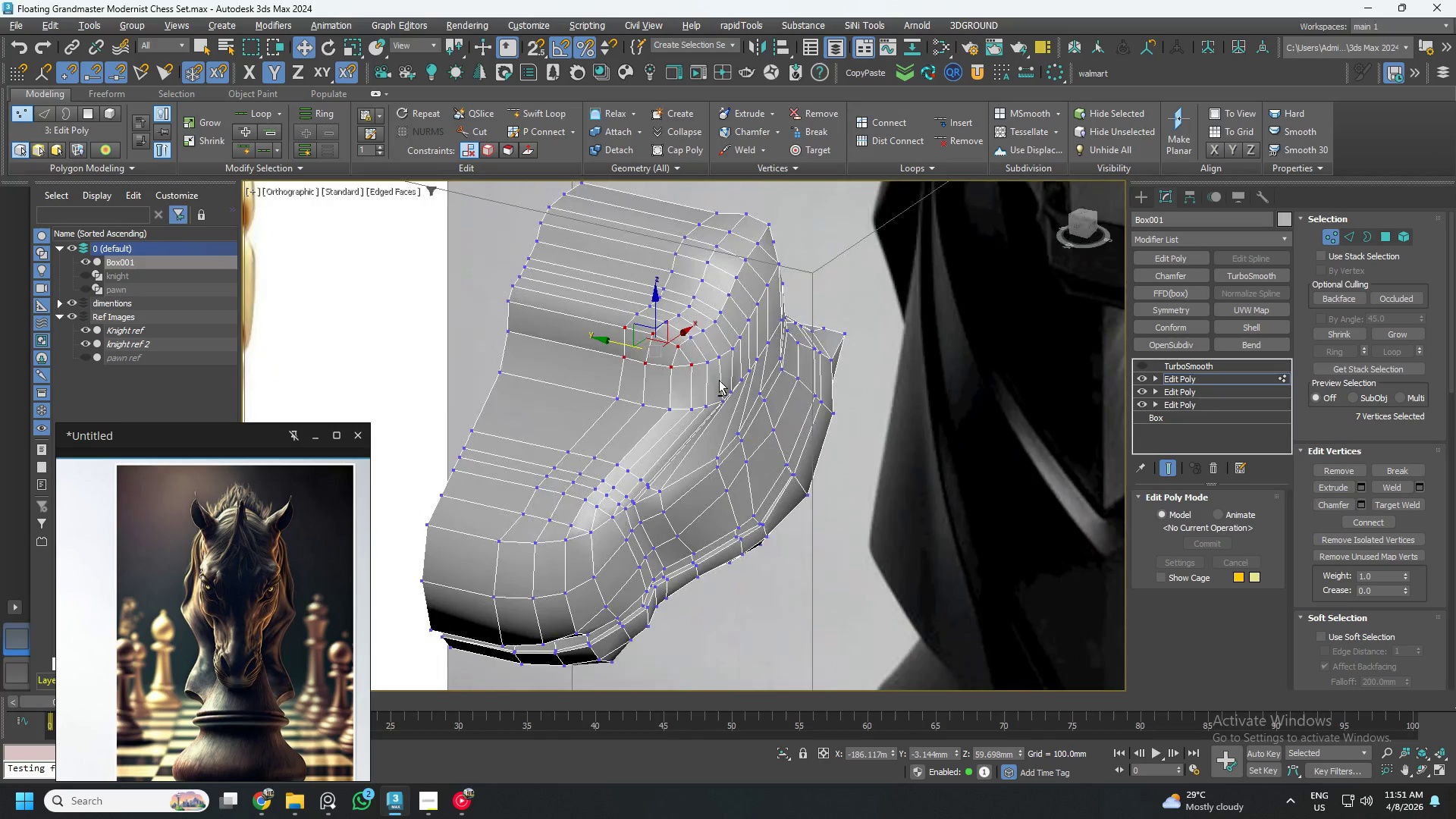 
scroll: coordinate [668, 361], scroll_direction: down, amount: 3.0
 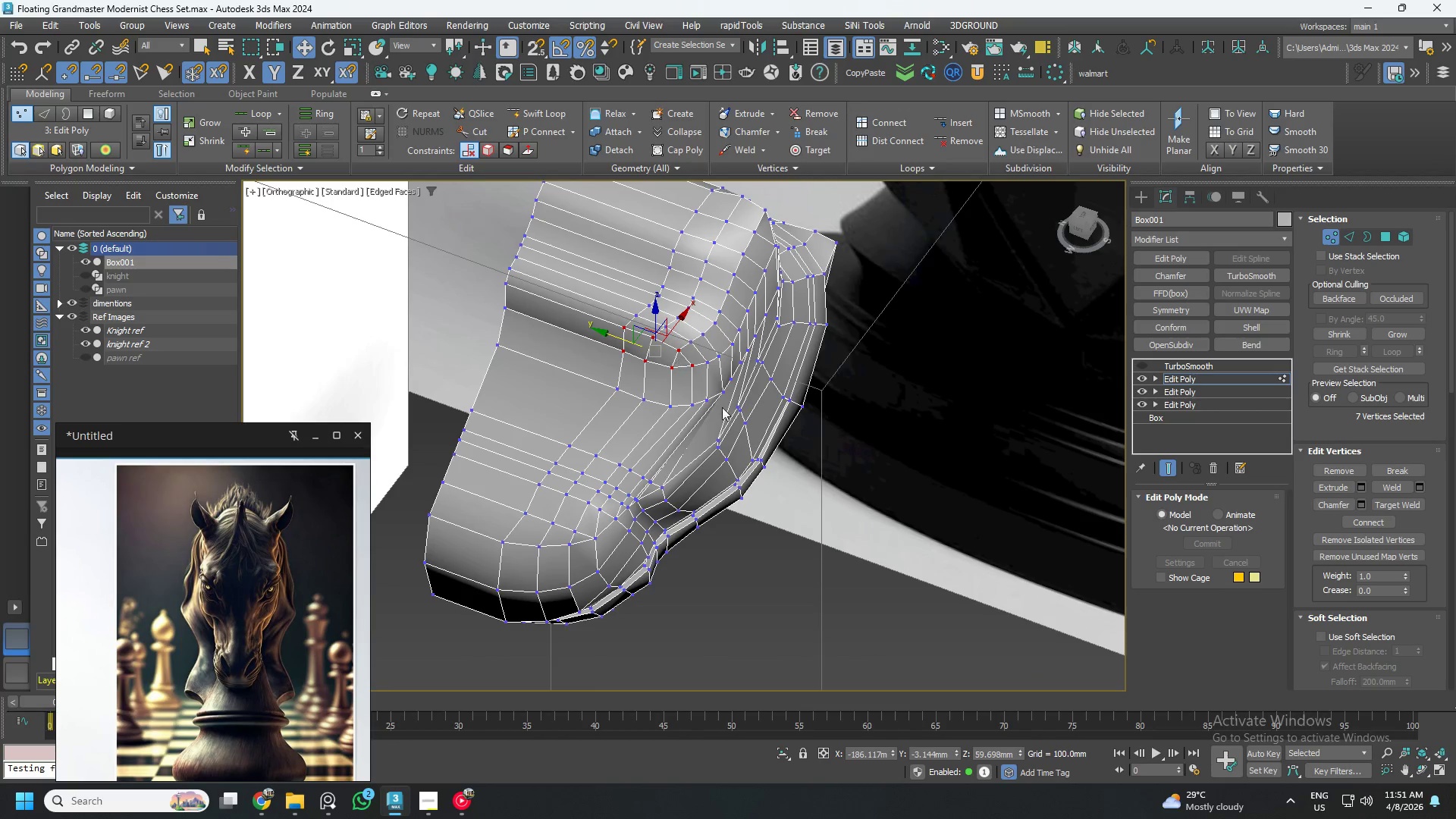 
hold_key(key=AltLeft, duration=0.61)
 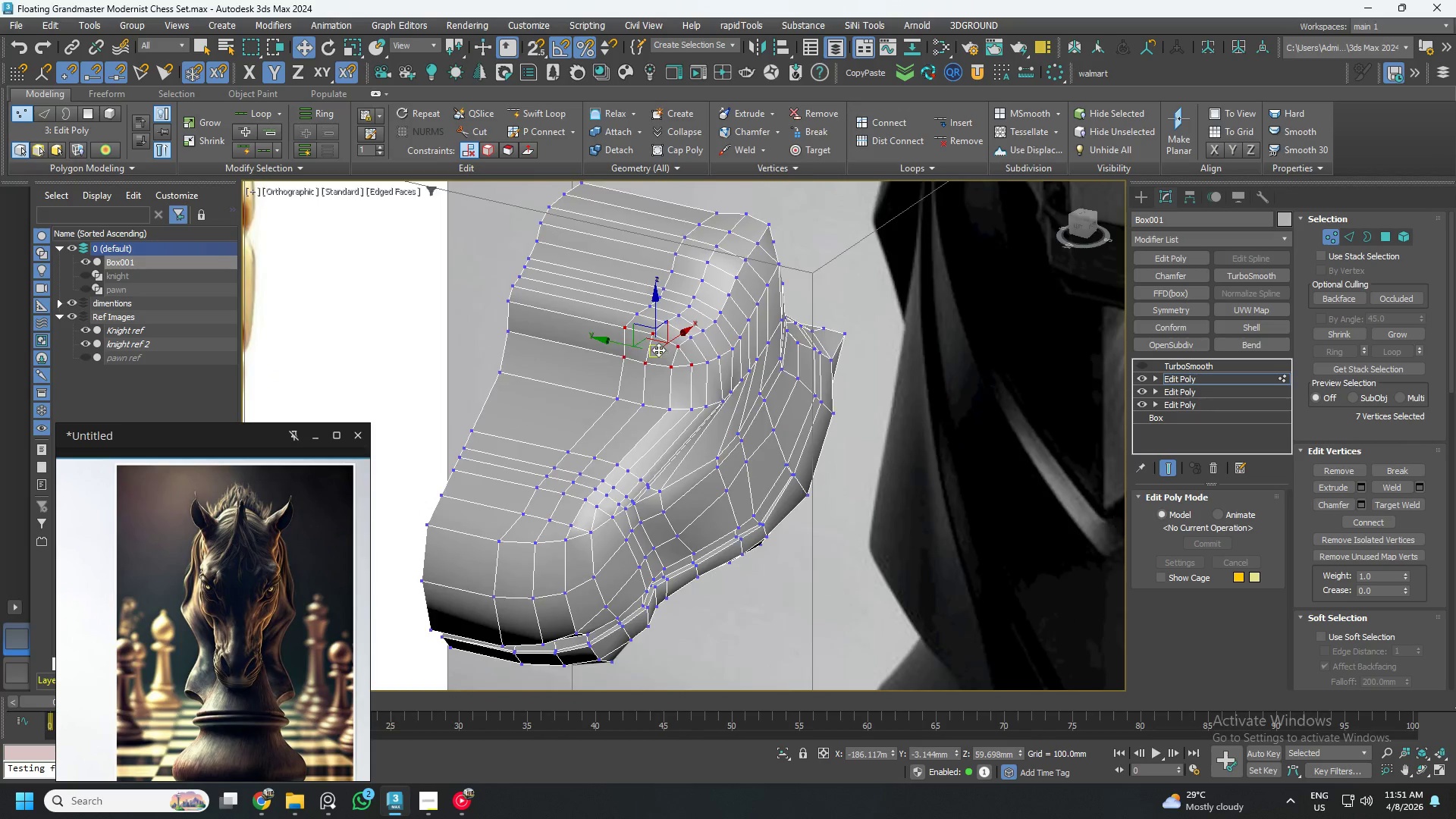 
hold_key(key=AltLeft, duration=1.5)
 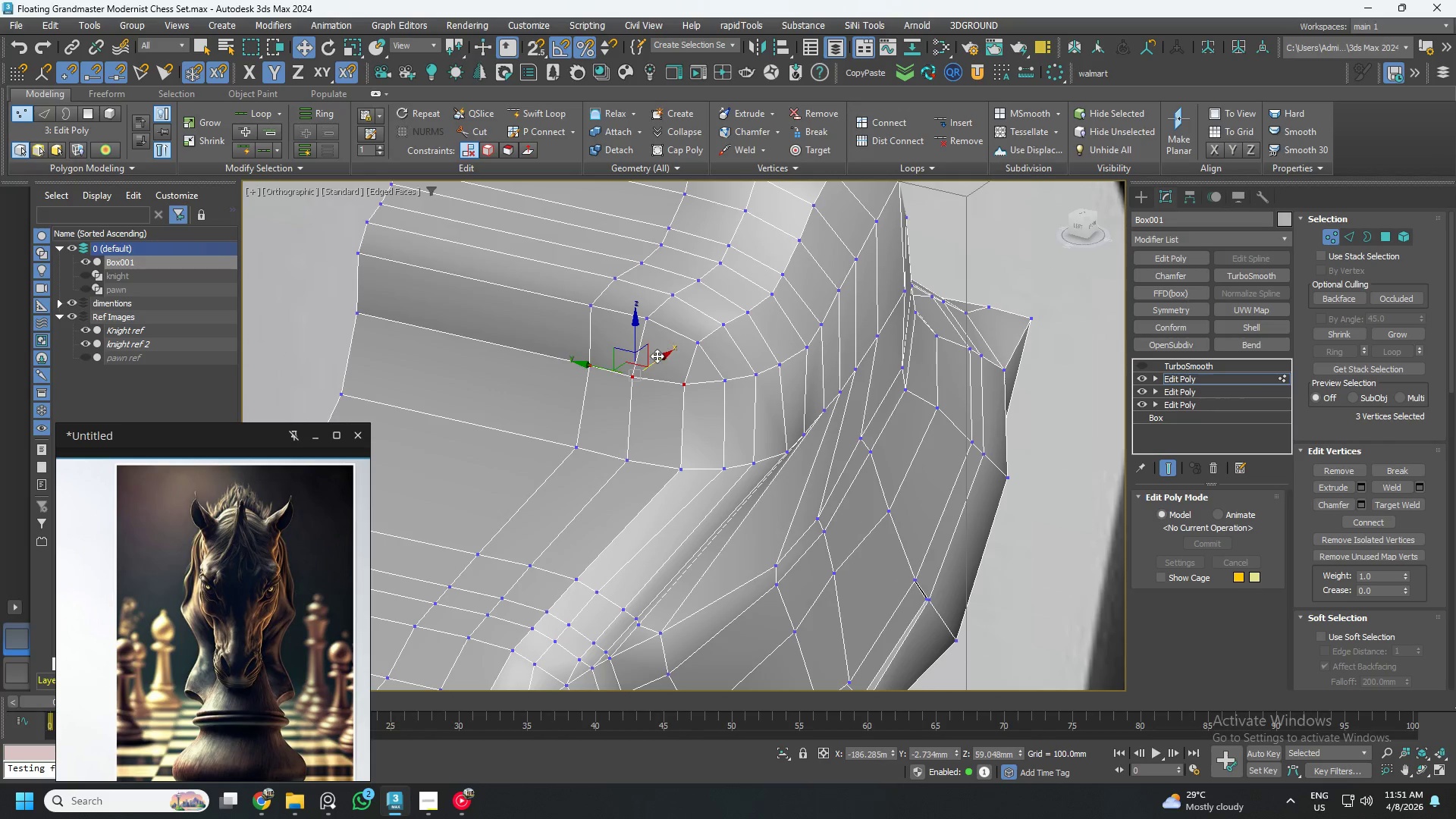 
scroll: coordinate [658, 349], scroll_direction: up, amount: 2.0
 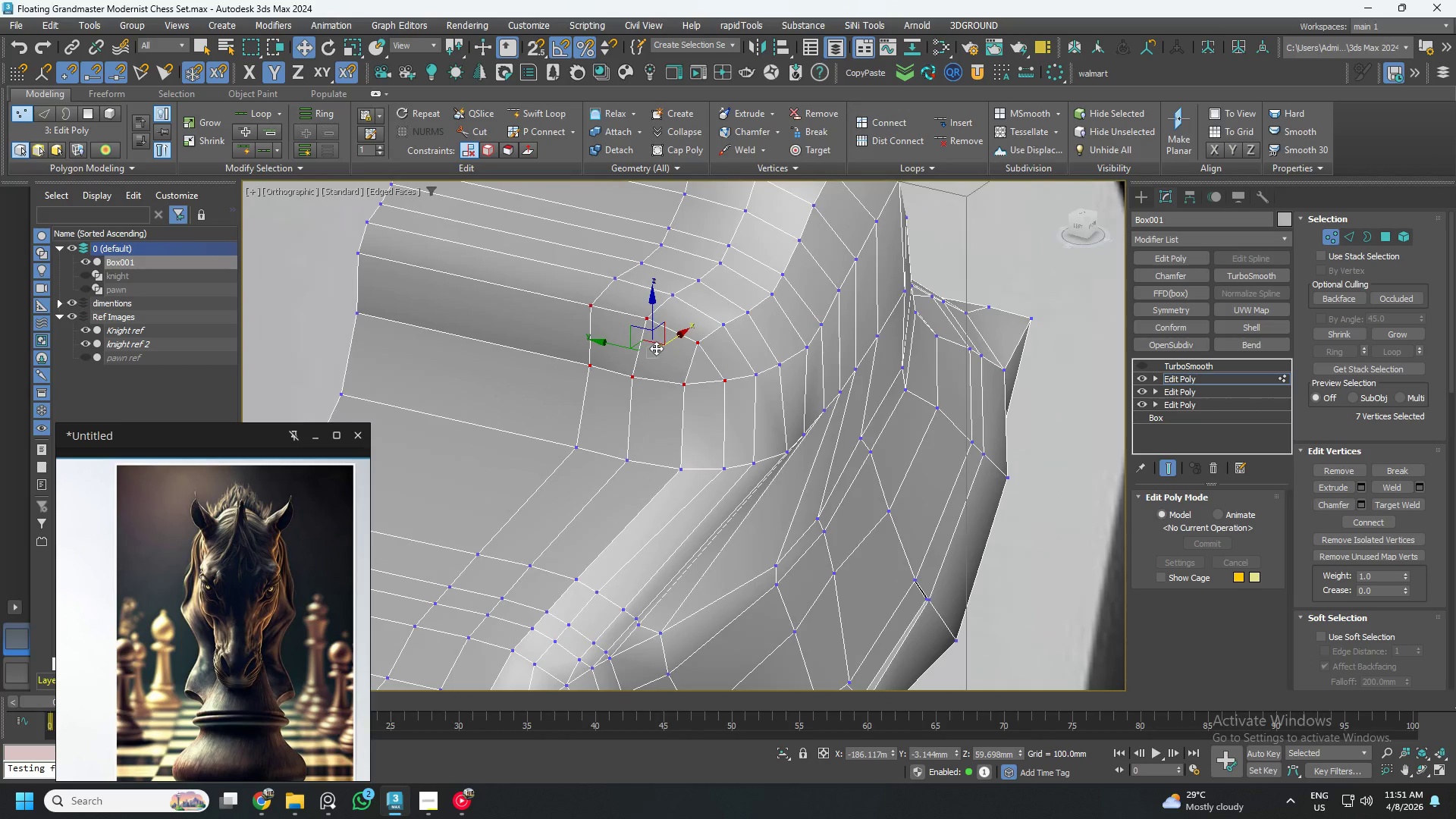 
left_click([723, 375])
 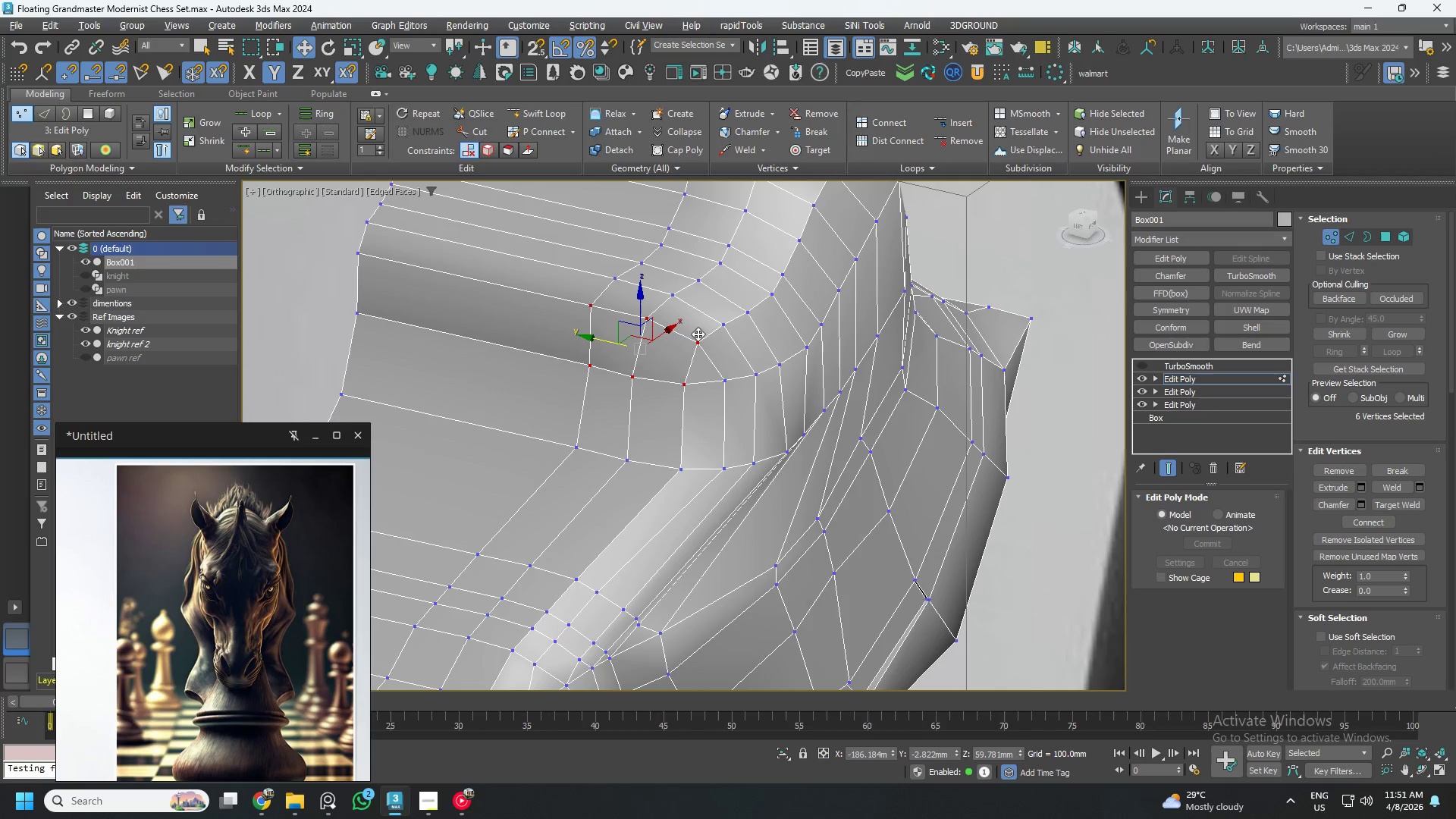 
left_click([695, 343])
 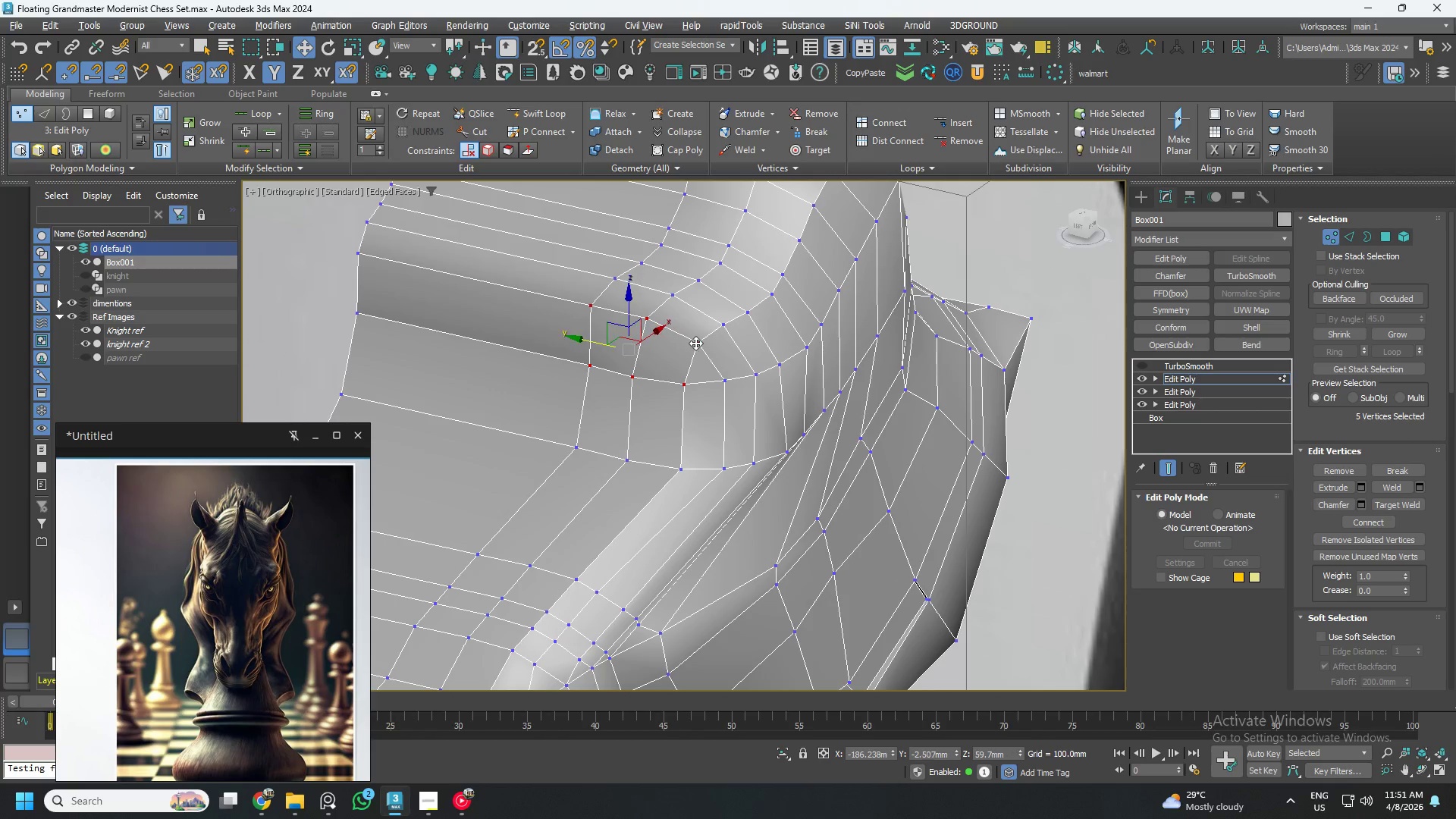 
double_click([695, 343])
 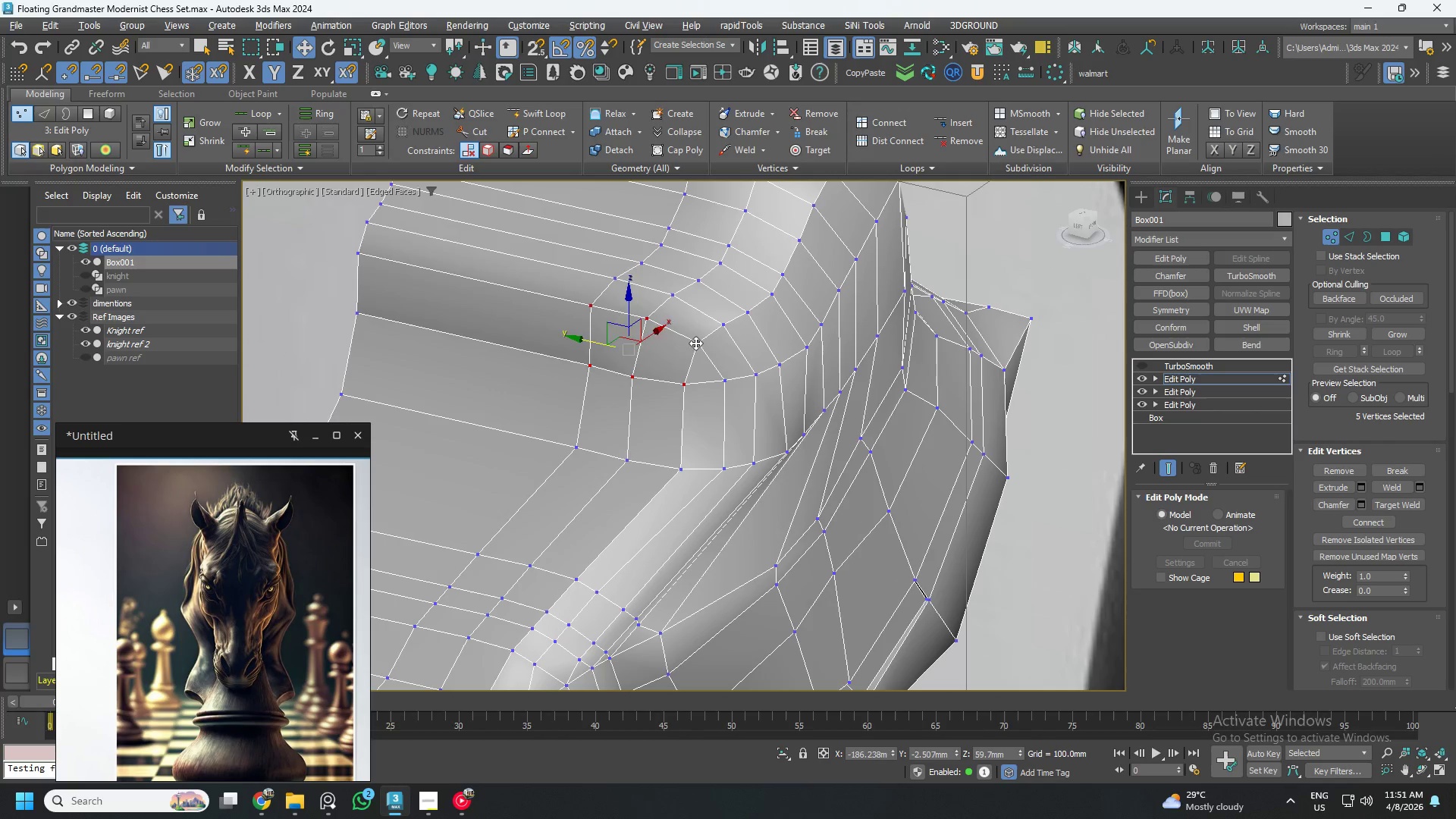 
hold_key(key=AltLeft, duration=0.31)
 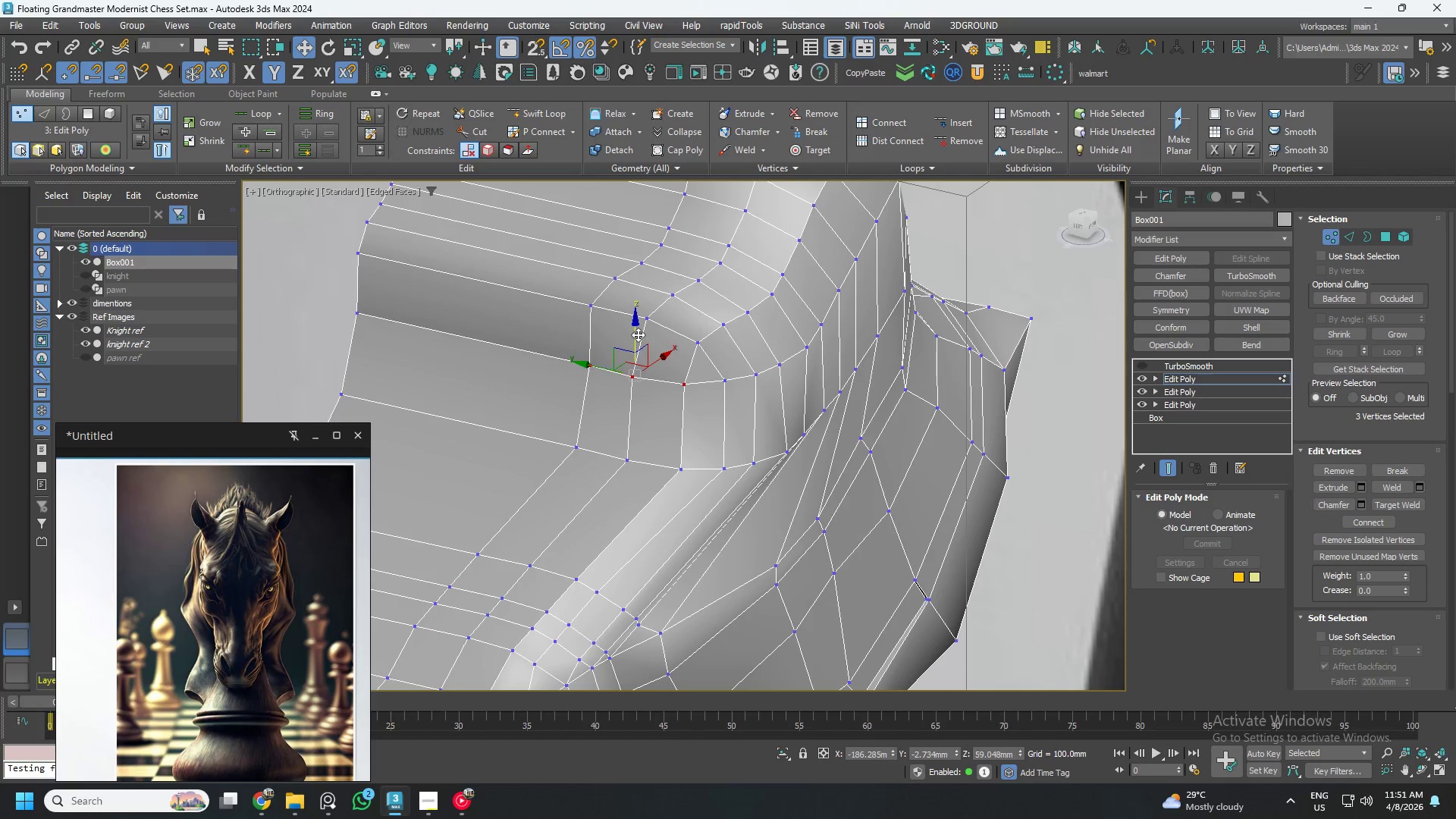 
left_click_drag(start_coordinate=[638, 334], to_coordinate=[642, 347])
 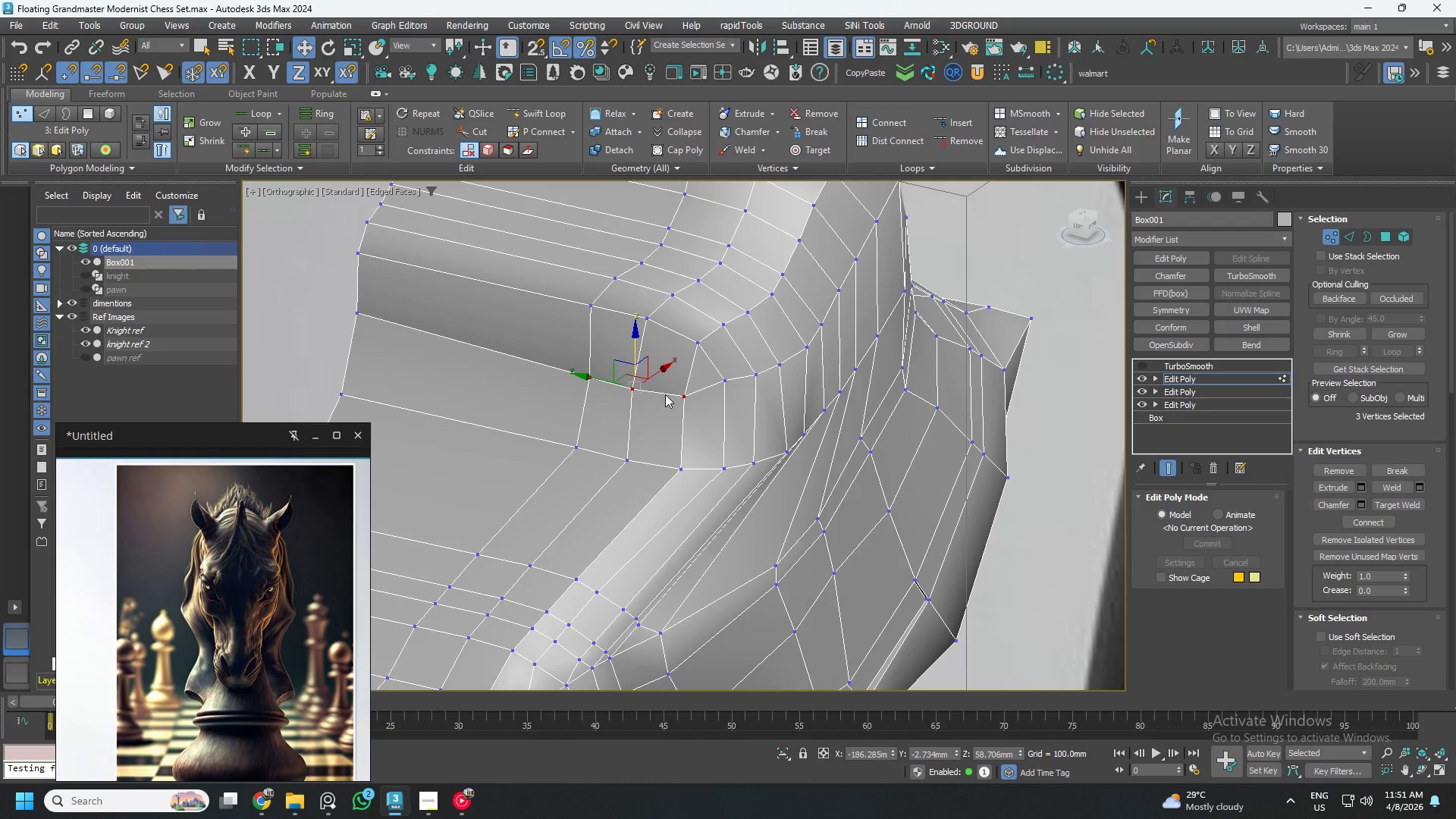 
hold_key(key=AltLeft, duration=0.38)
 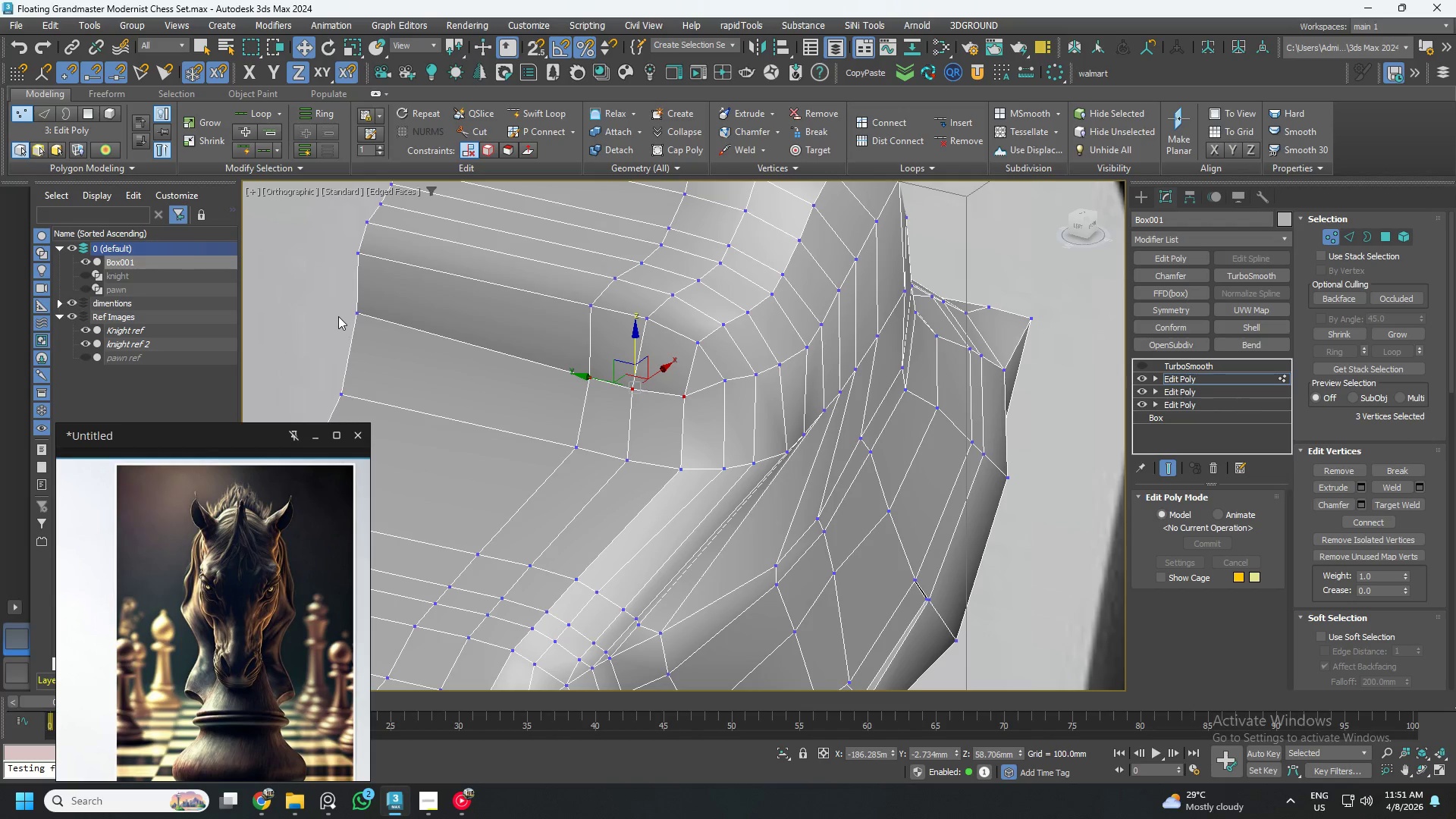 
left_click([354, 315])
 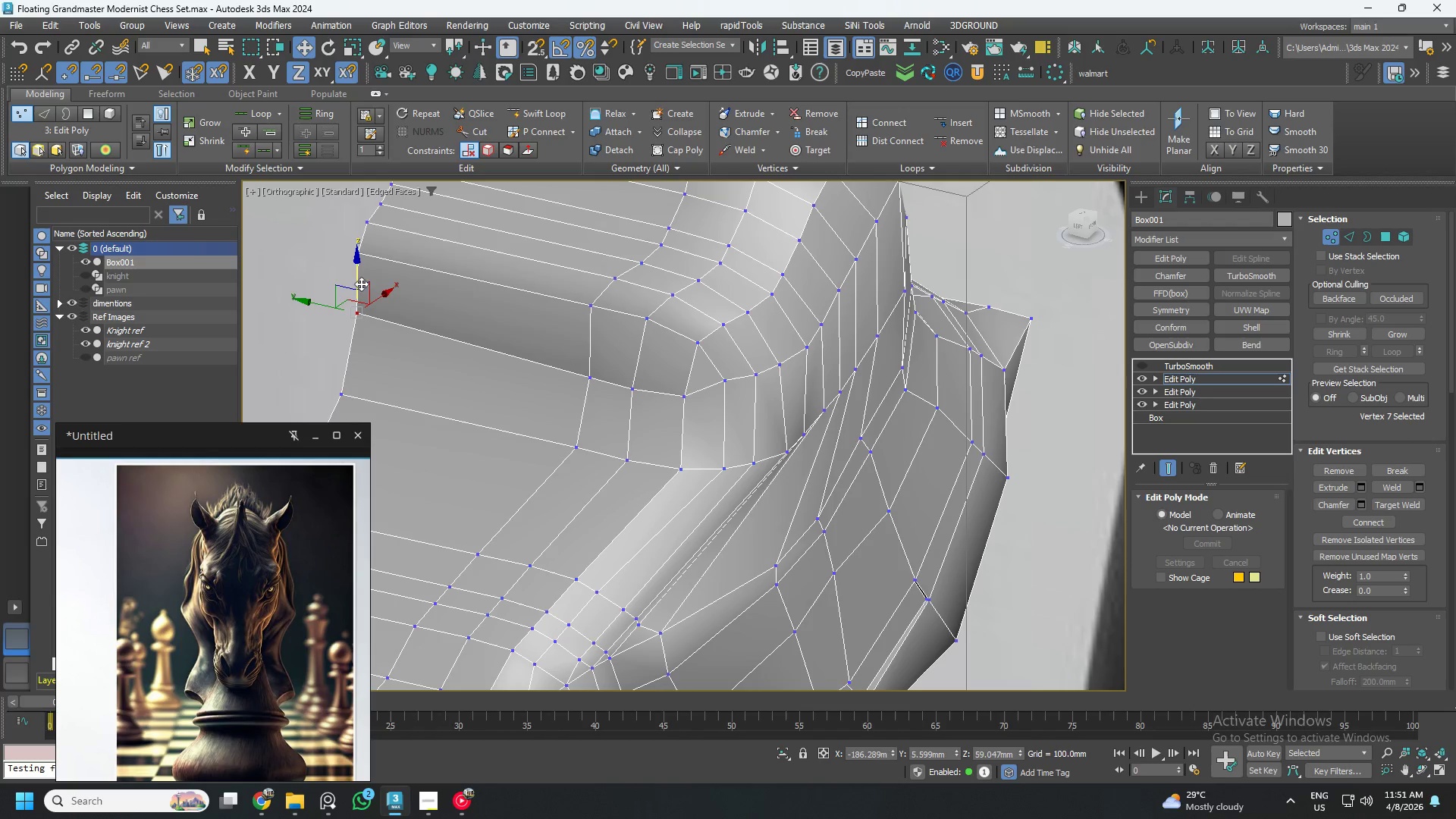 
left_click_drag(start_coordinate=[360, 279], to_coordinate=[362, 292])
 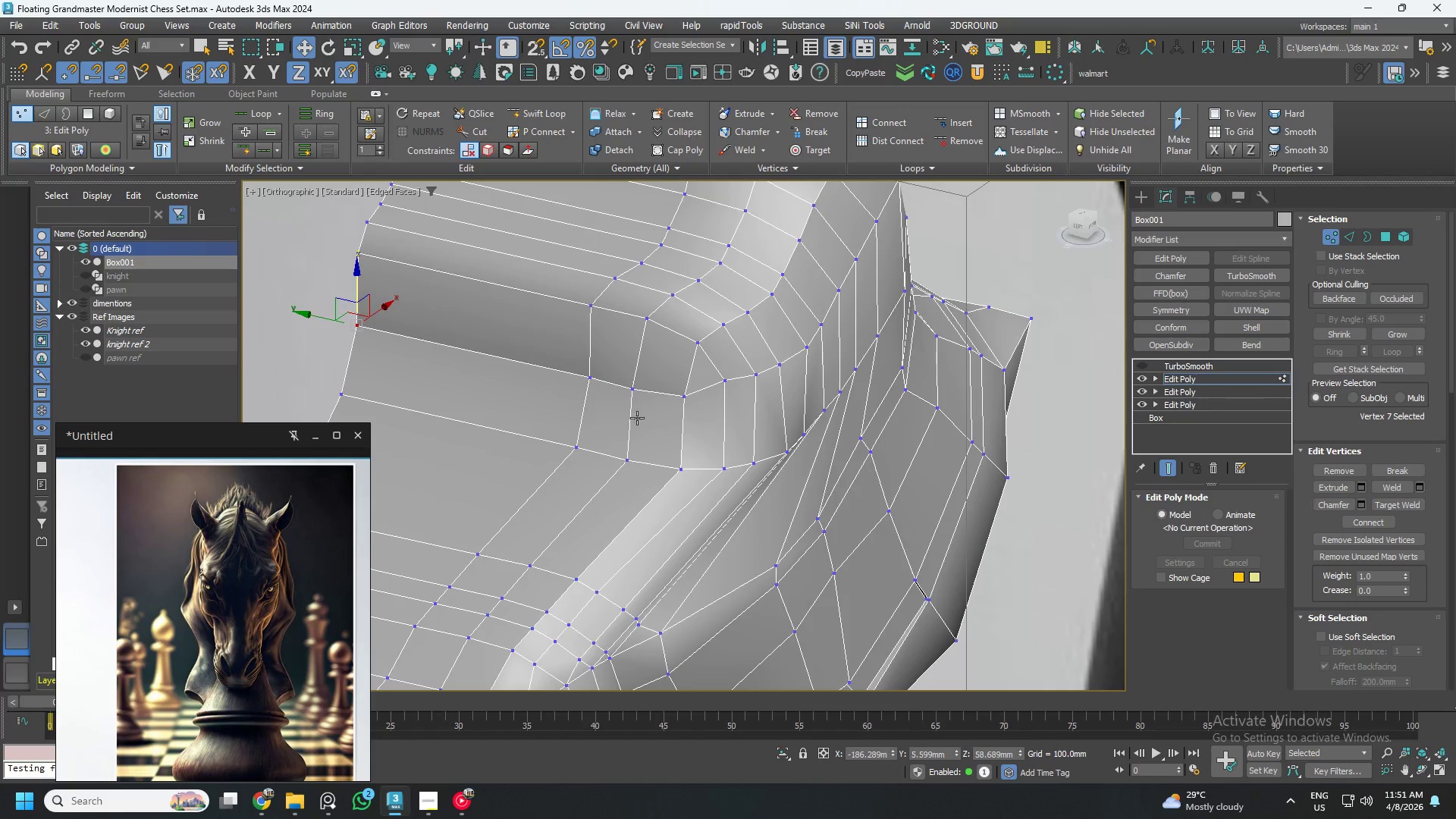 
hold_key(key=AltLeft, duration=1.52)
 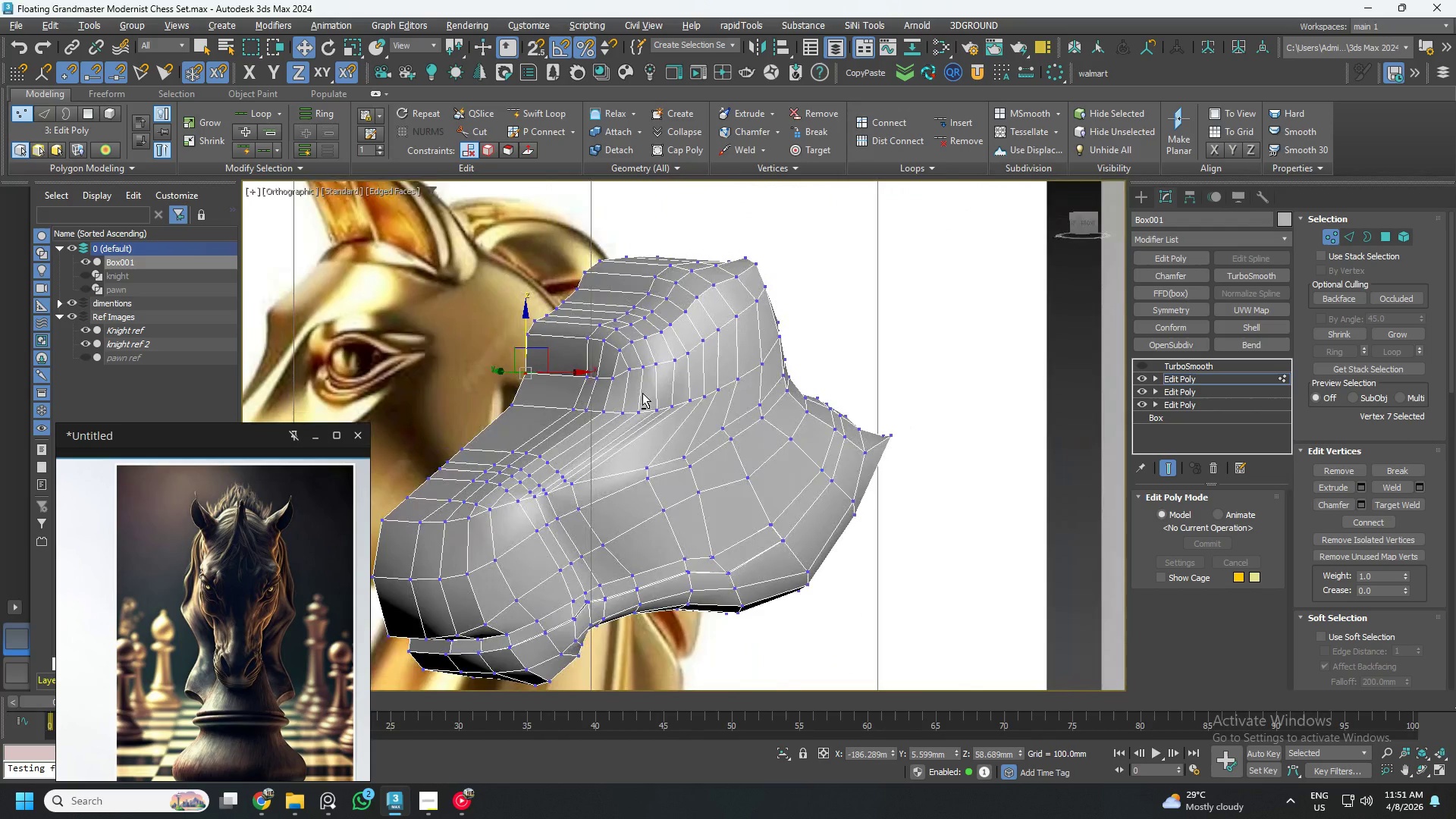 
scroll: coordinate [695, 421], scroll_direction: down, amount: 2.0
 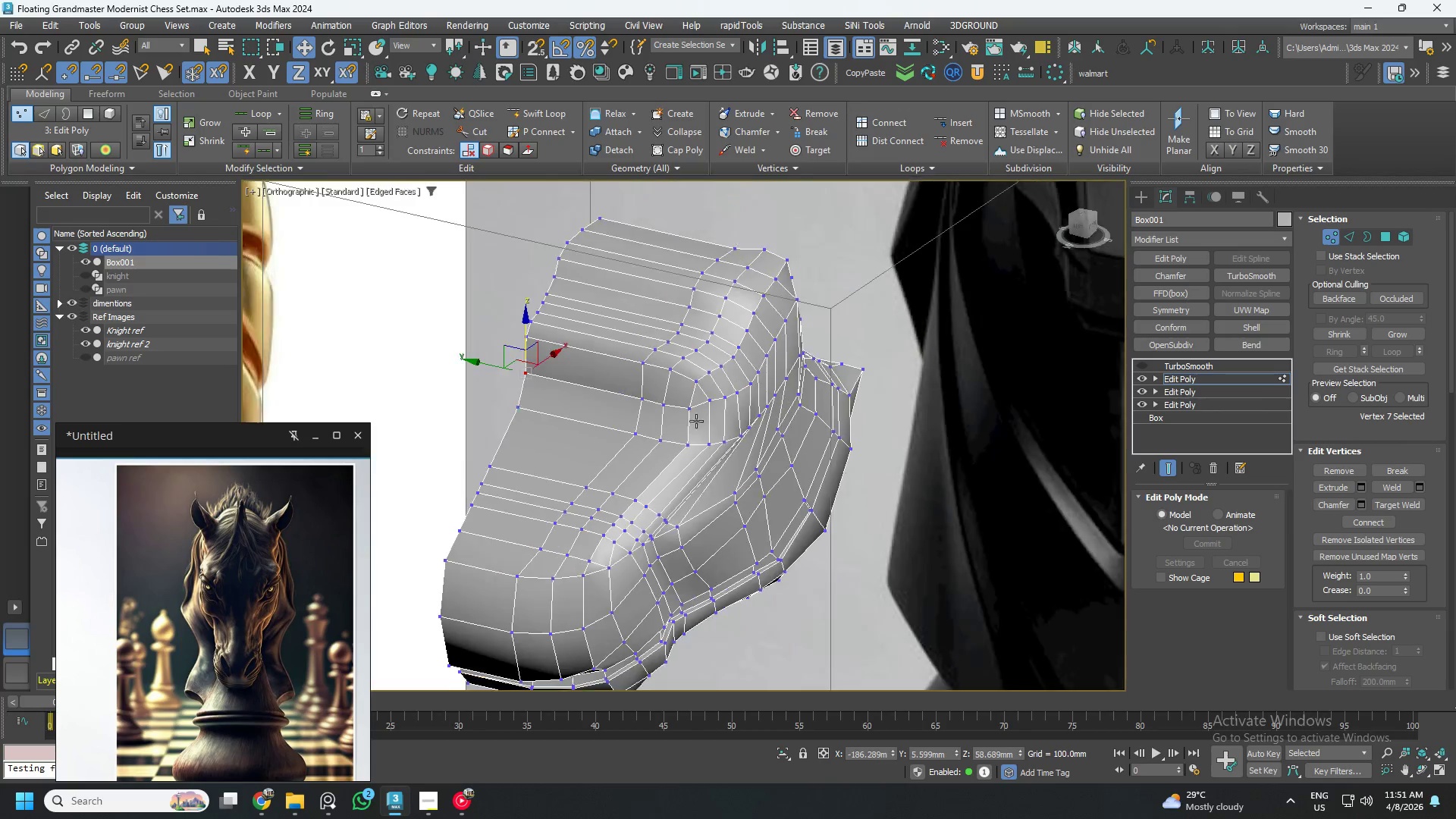 
key(Alt+AltLeft)
 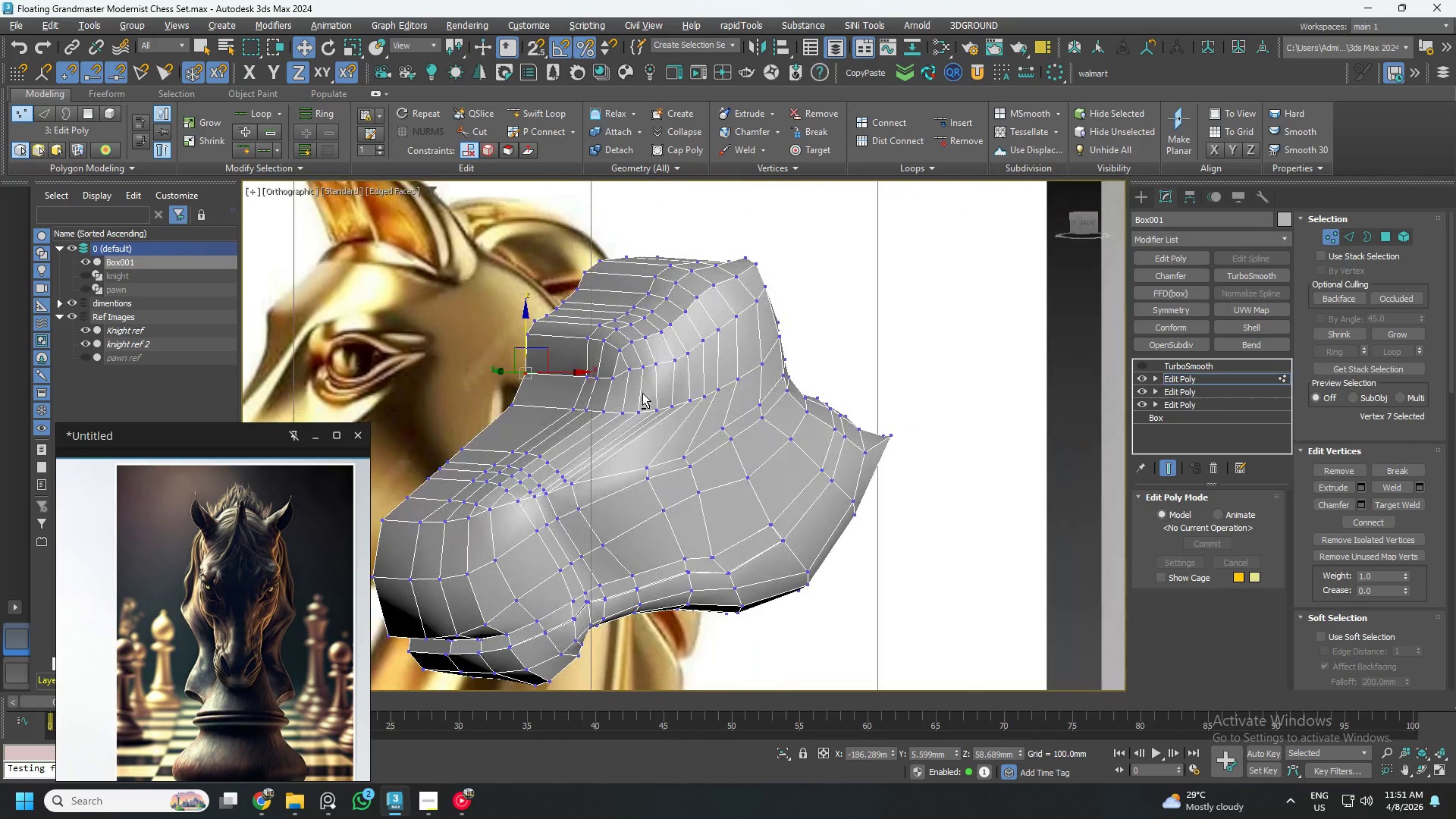 
key(Alt+AltLeft)
 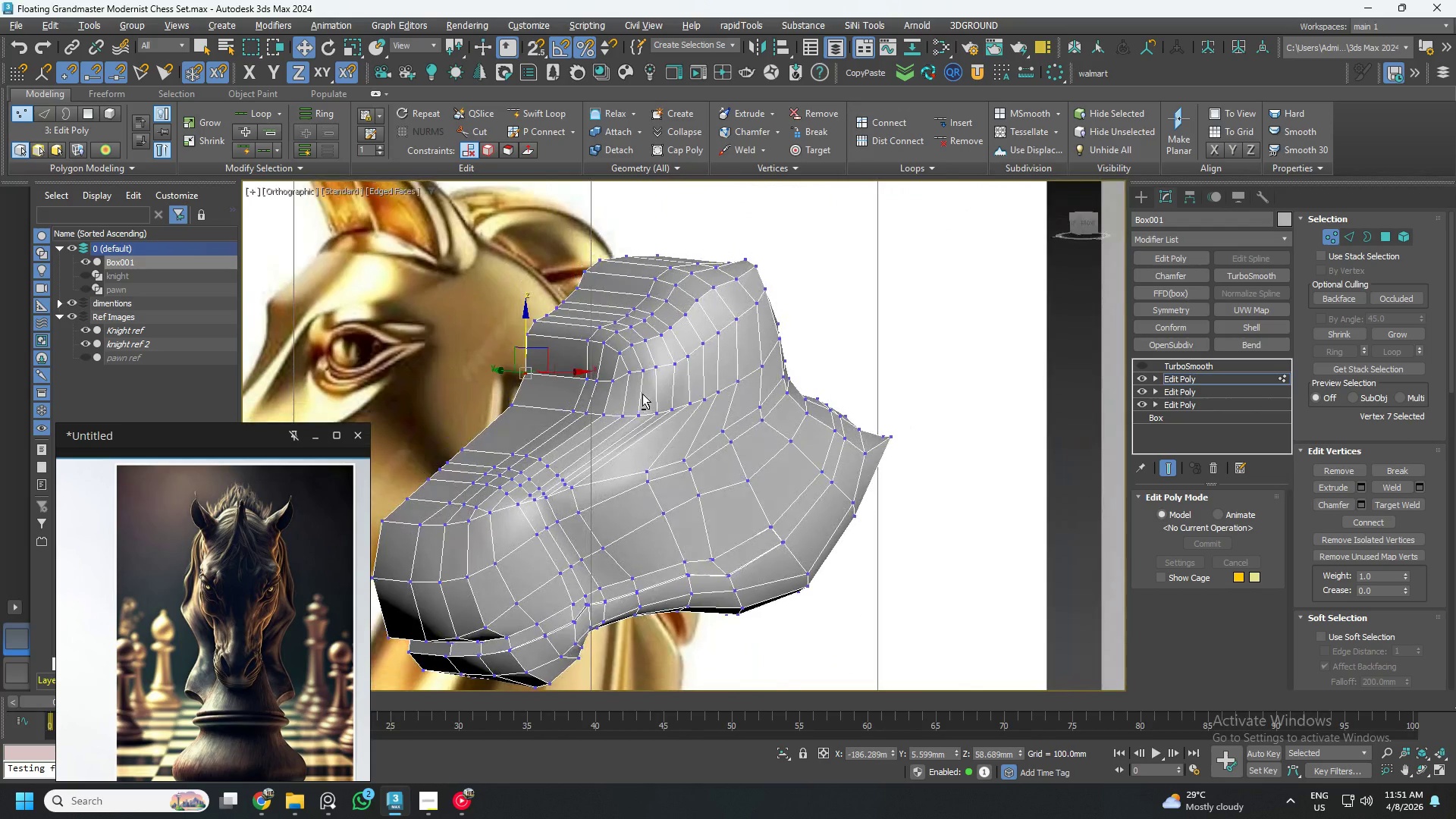 
key(Alt+AltLeft)
 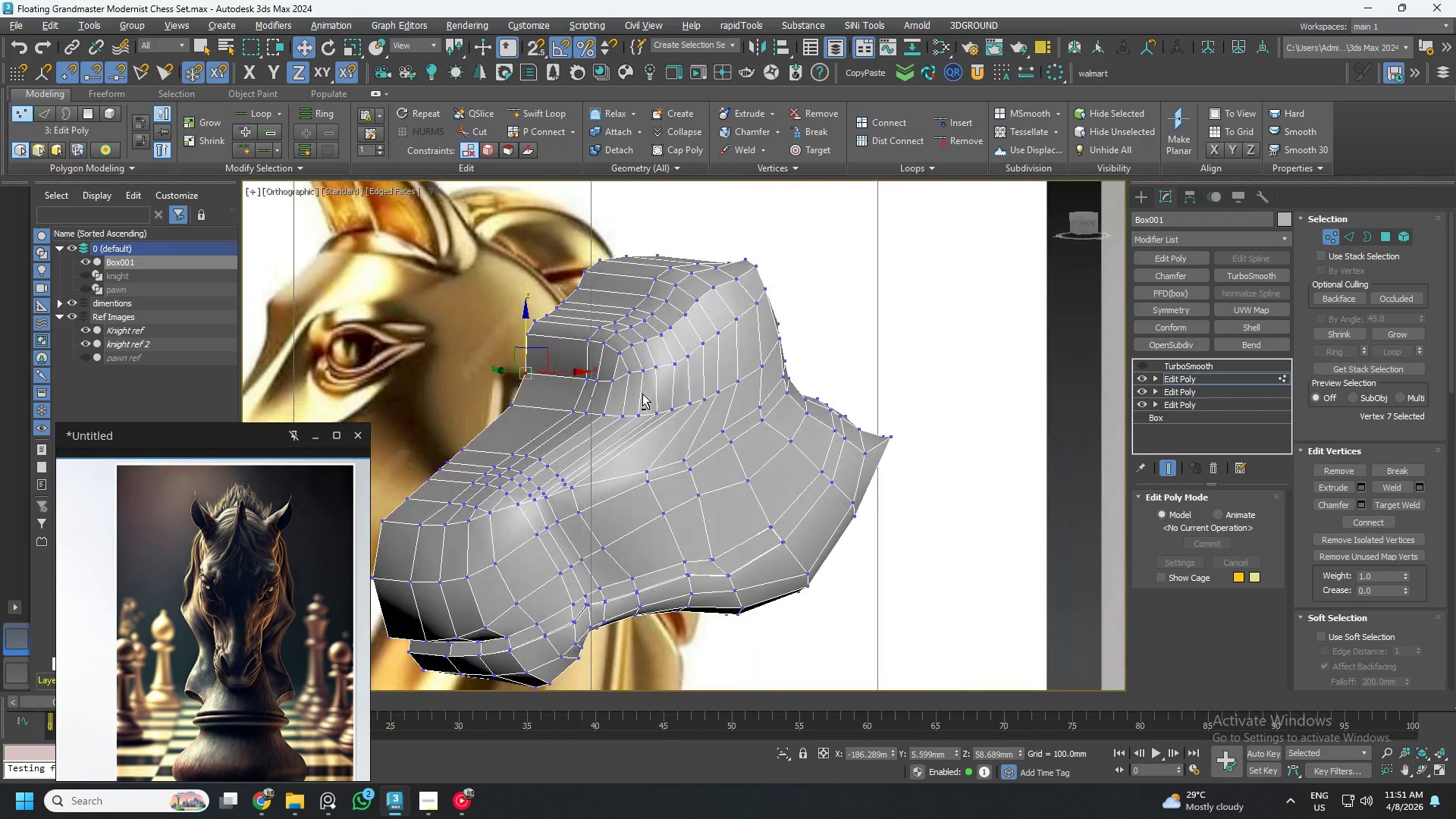 
key(Alt+AltLeft)
 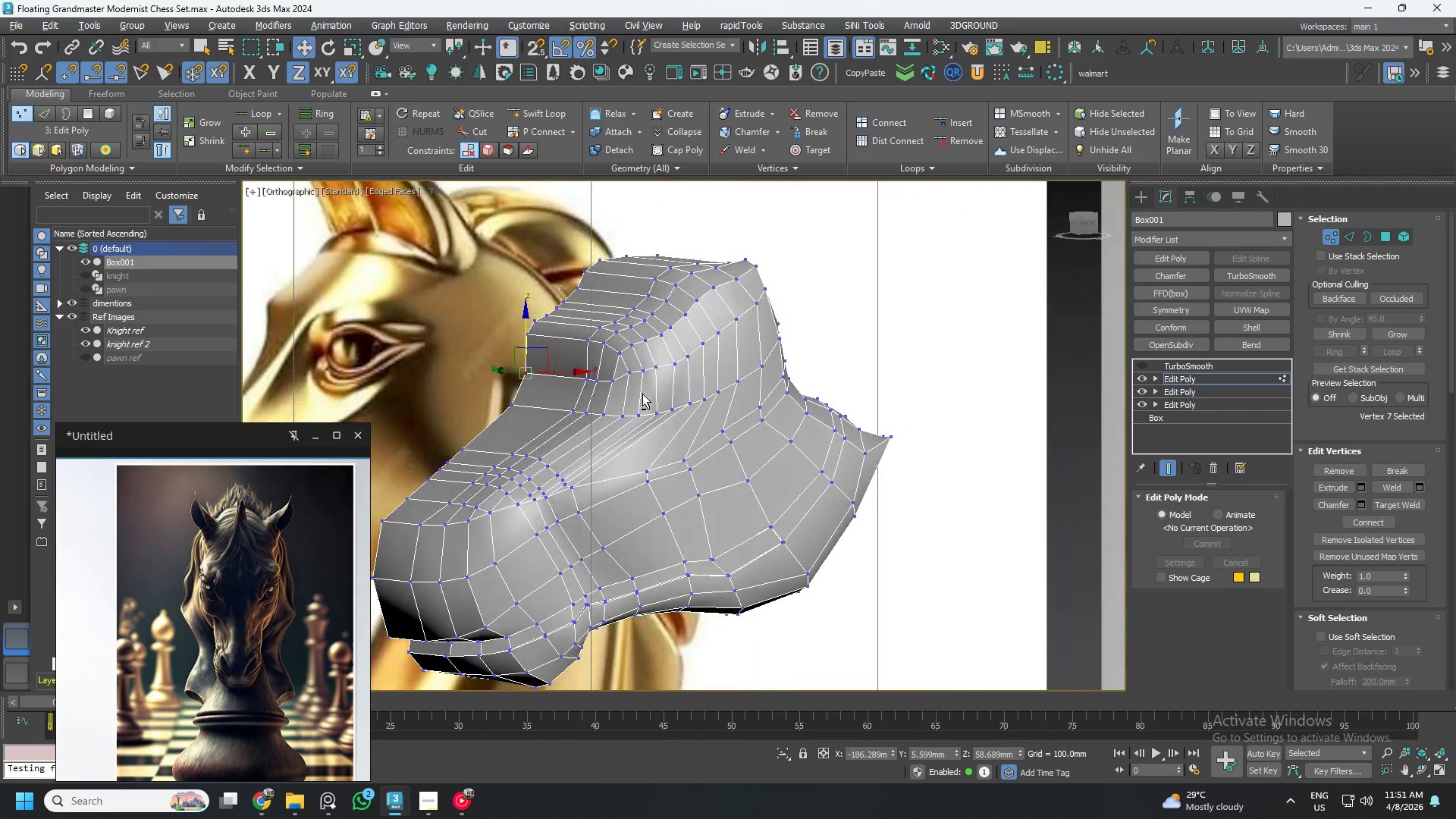 
key(Alt+AltLeft)
 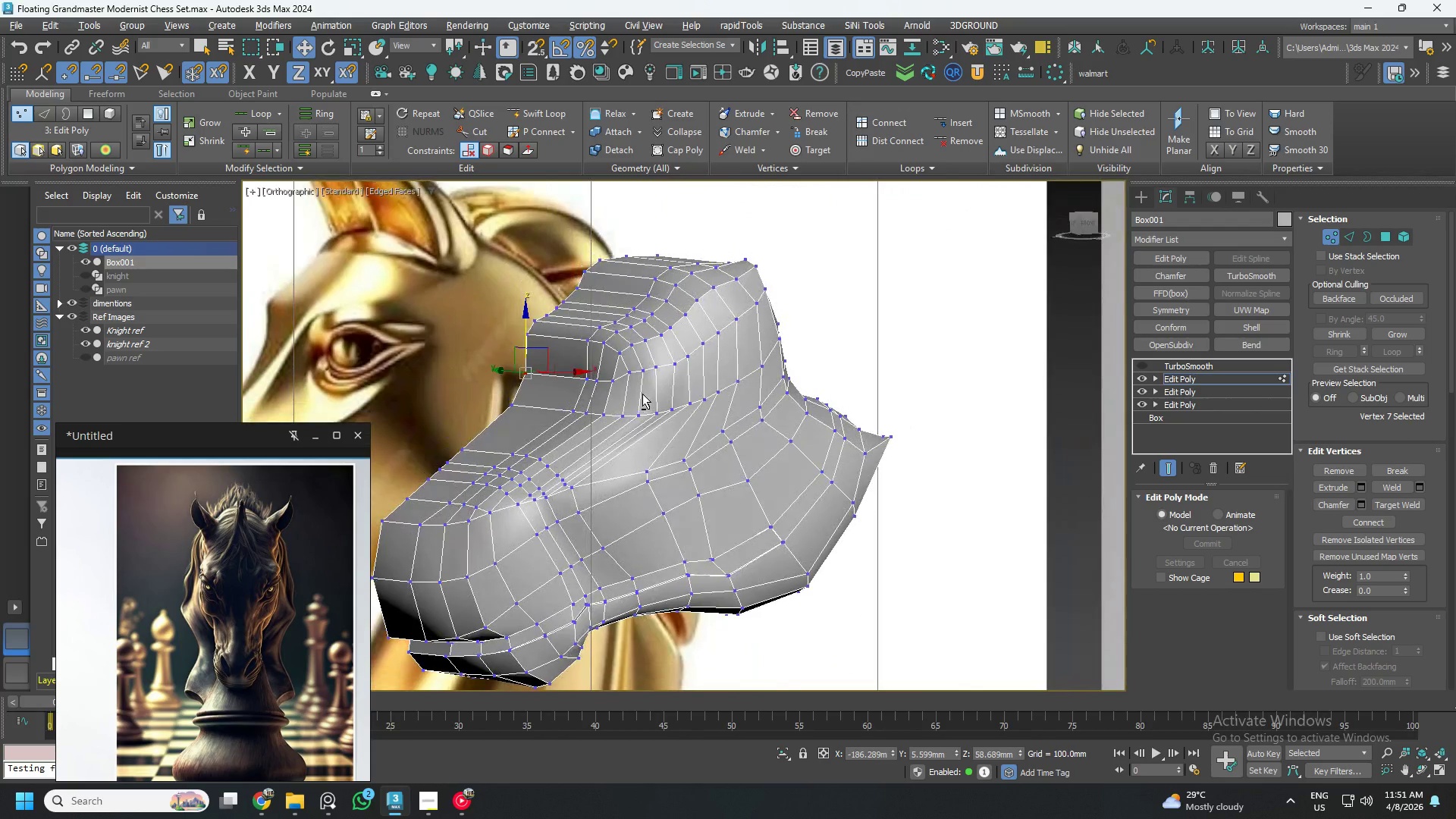 
key(Alt+AltLeft)
 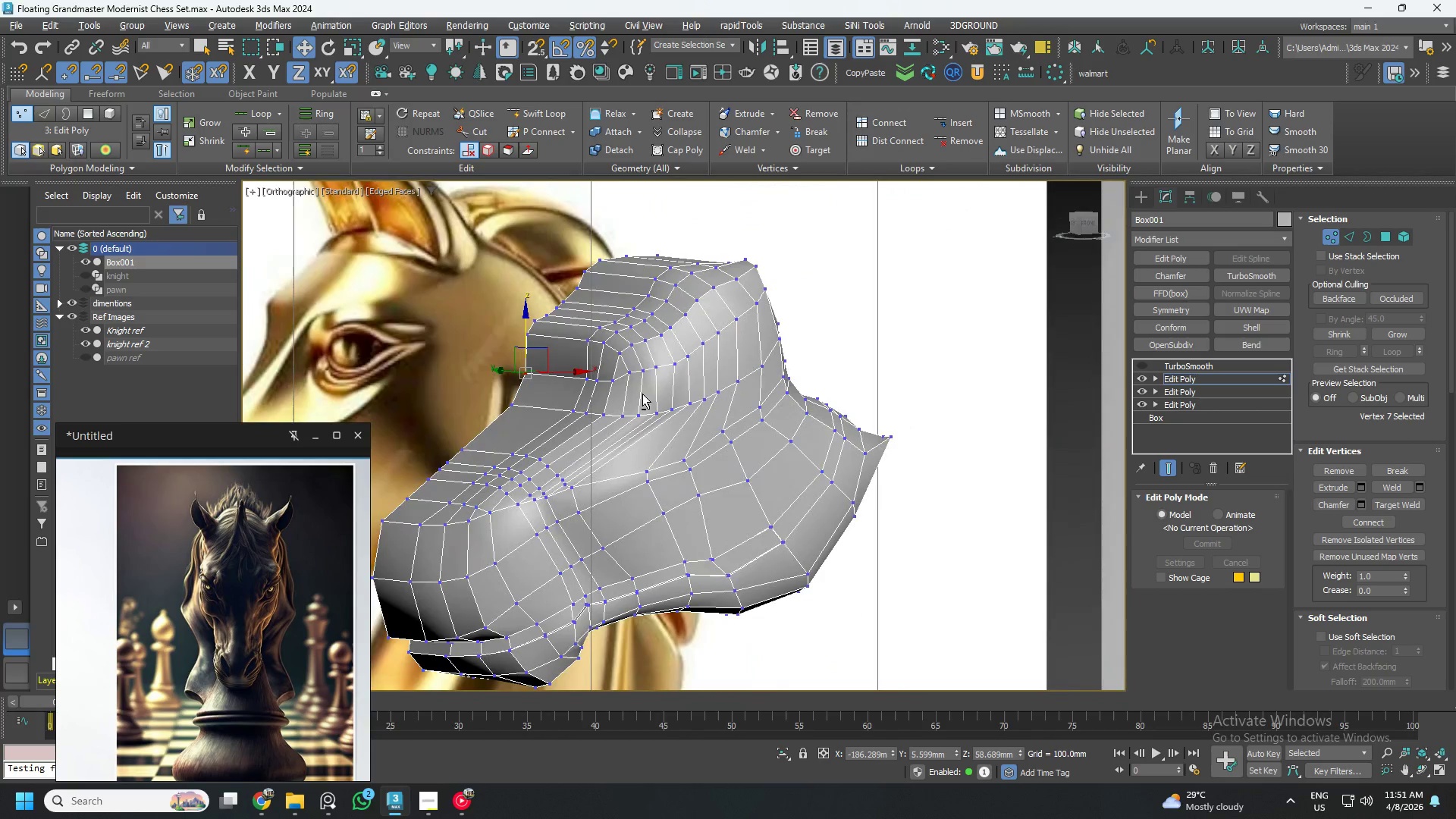 
key(Alt+AltLeft)
 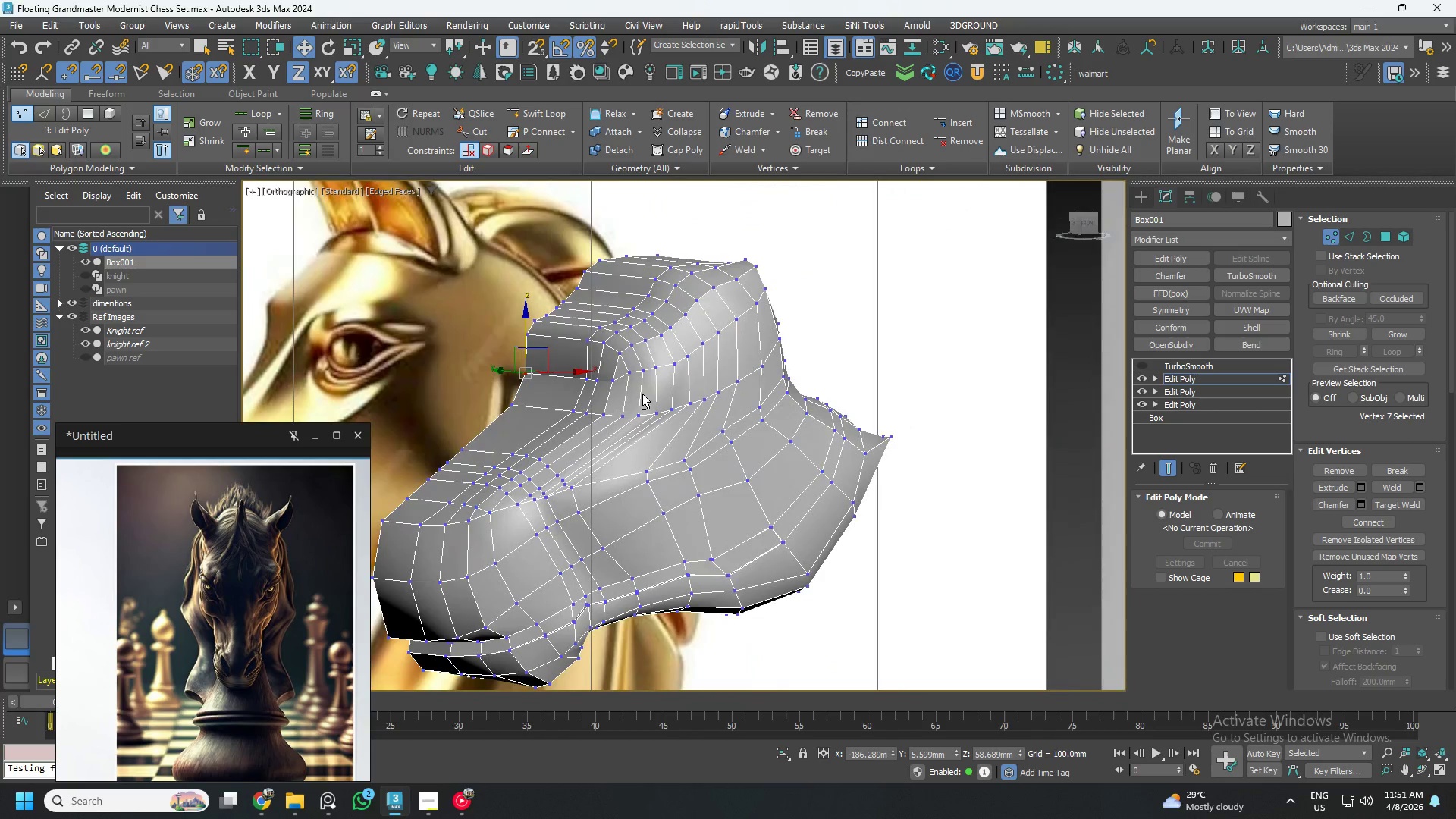 
key(Alt+AltLeft)
 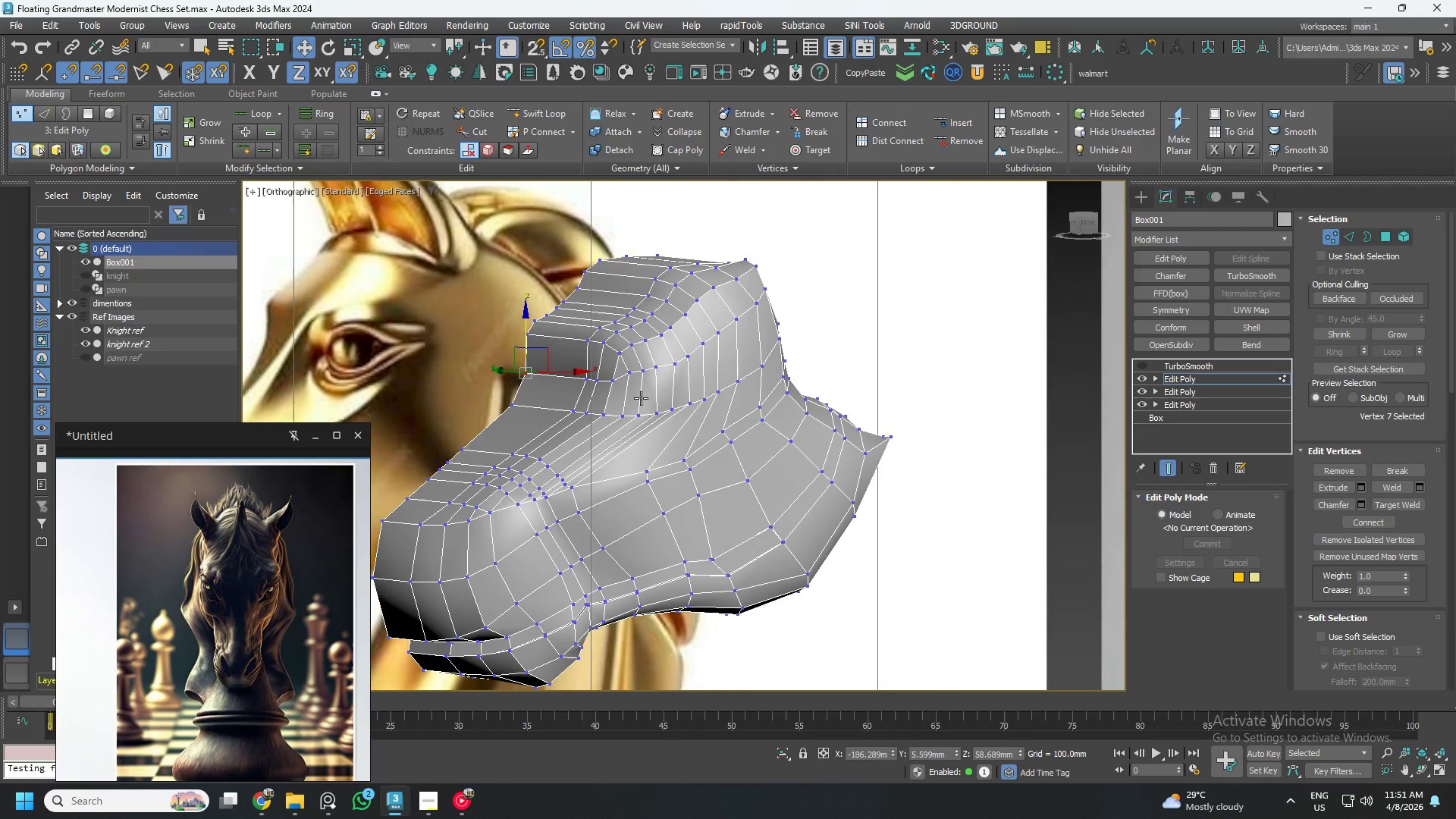 
hold_key(key=AltLeft, duration=0.95)
 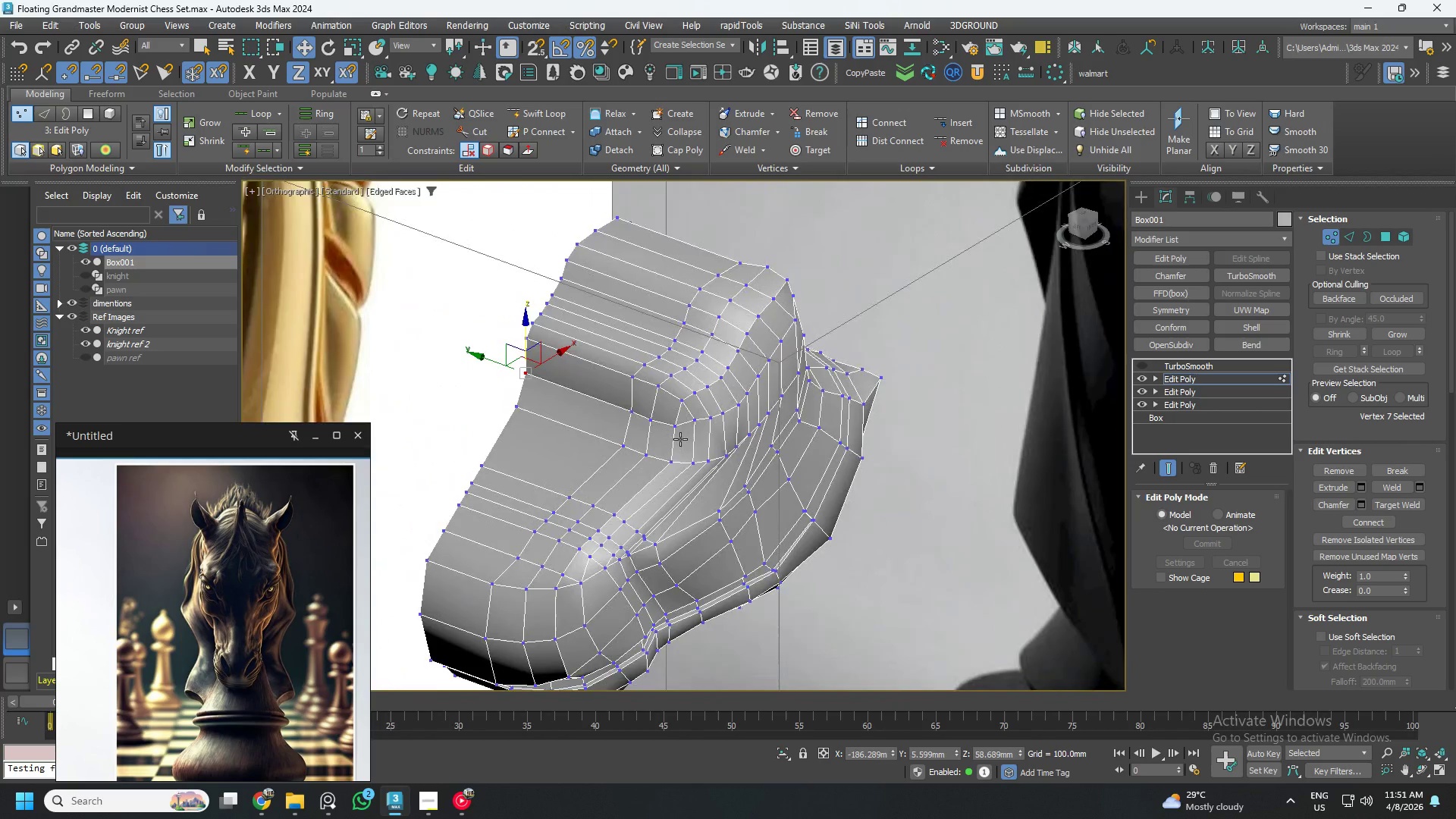 
scroll: coordinate [680, 439], scroll_direction: down, amount: 2.0
 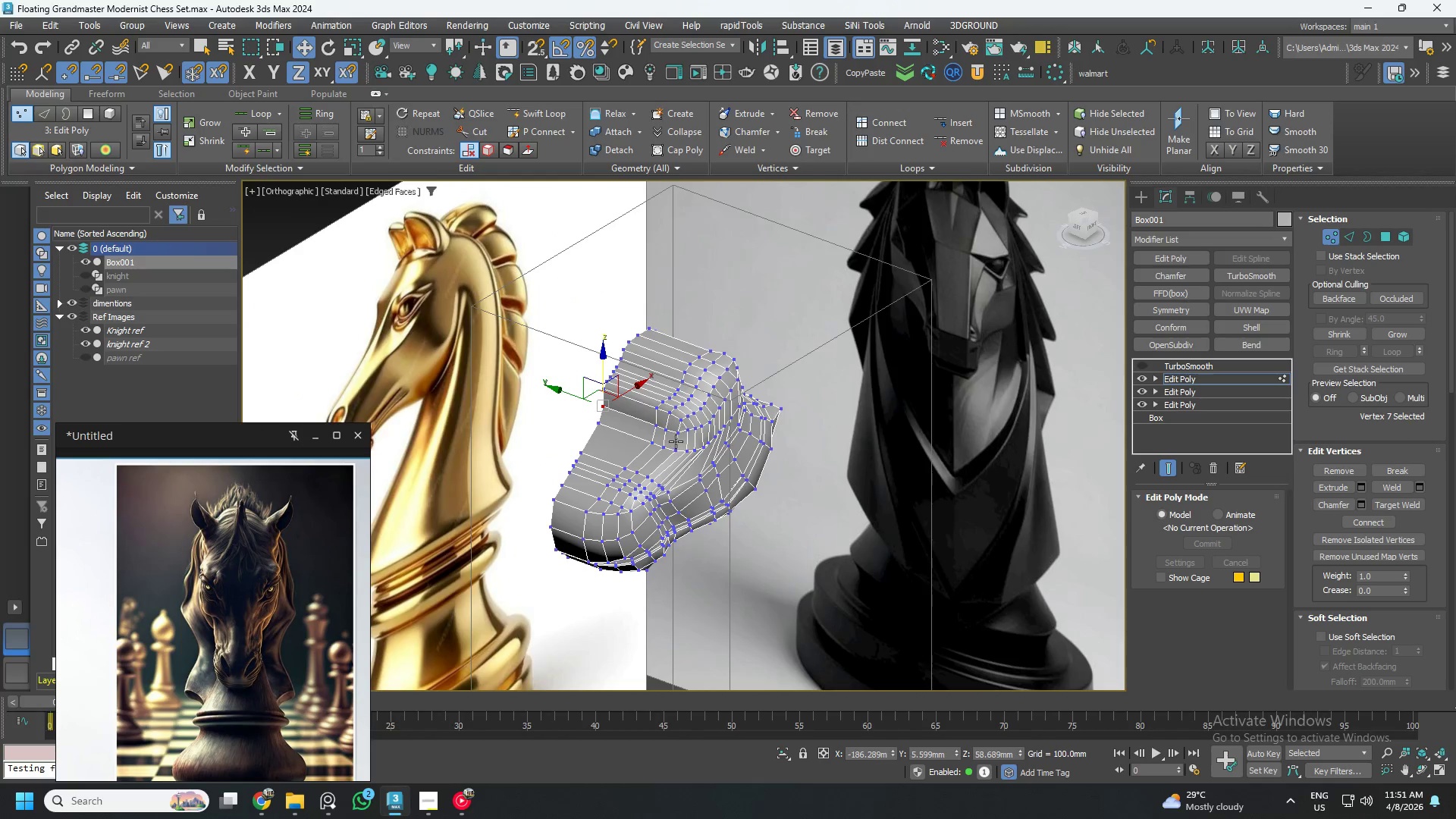 
scroll: coordinate [681, 444], scroll_direction: up, amount: 3.0
 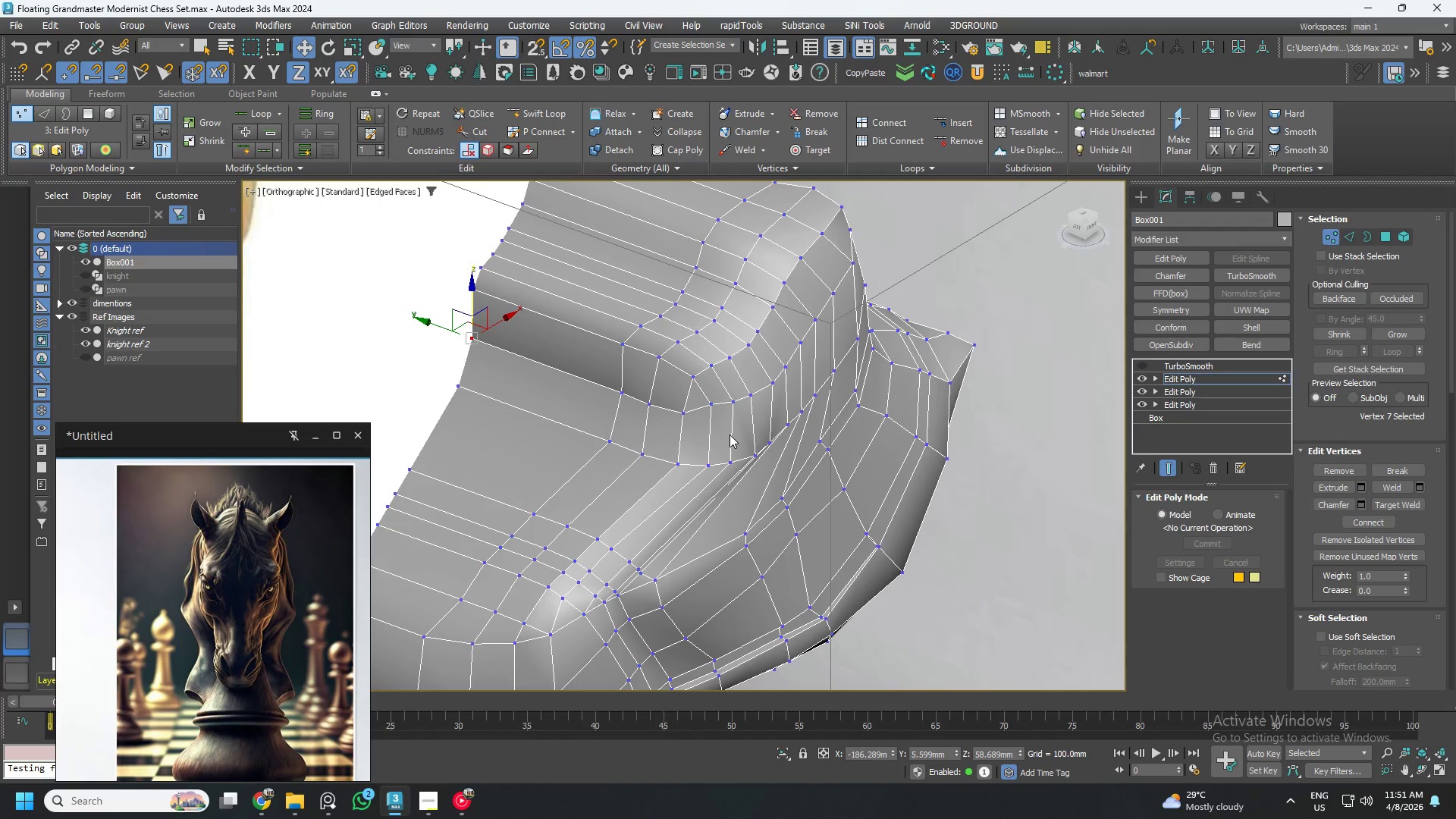 
hold_key(key=AltLeft, duration=1.23)
 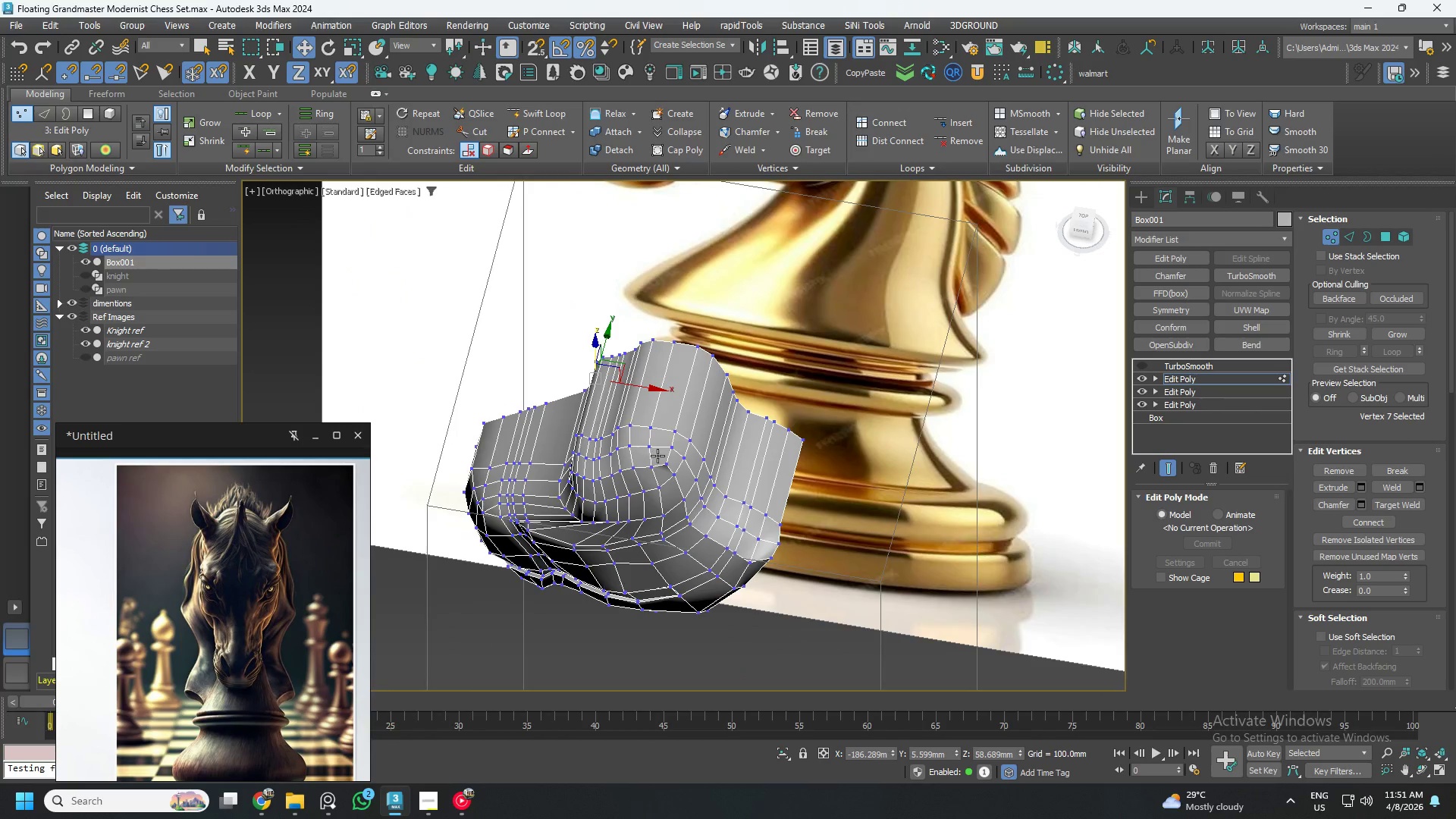 
scroll: coordinate [720, 419], scroll_direction: down, amount: 2.0
 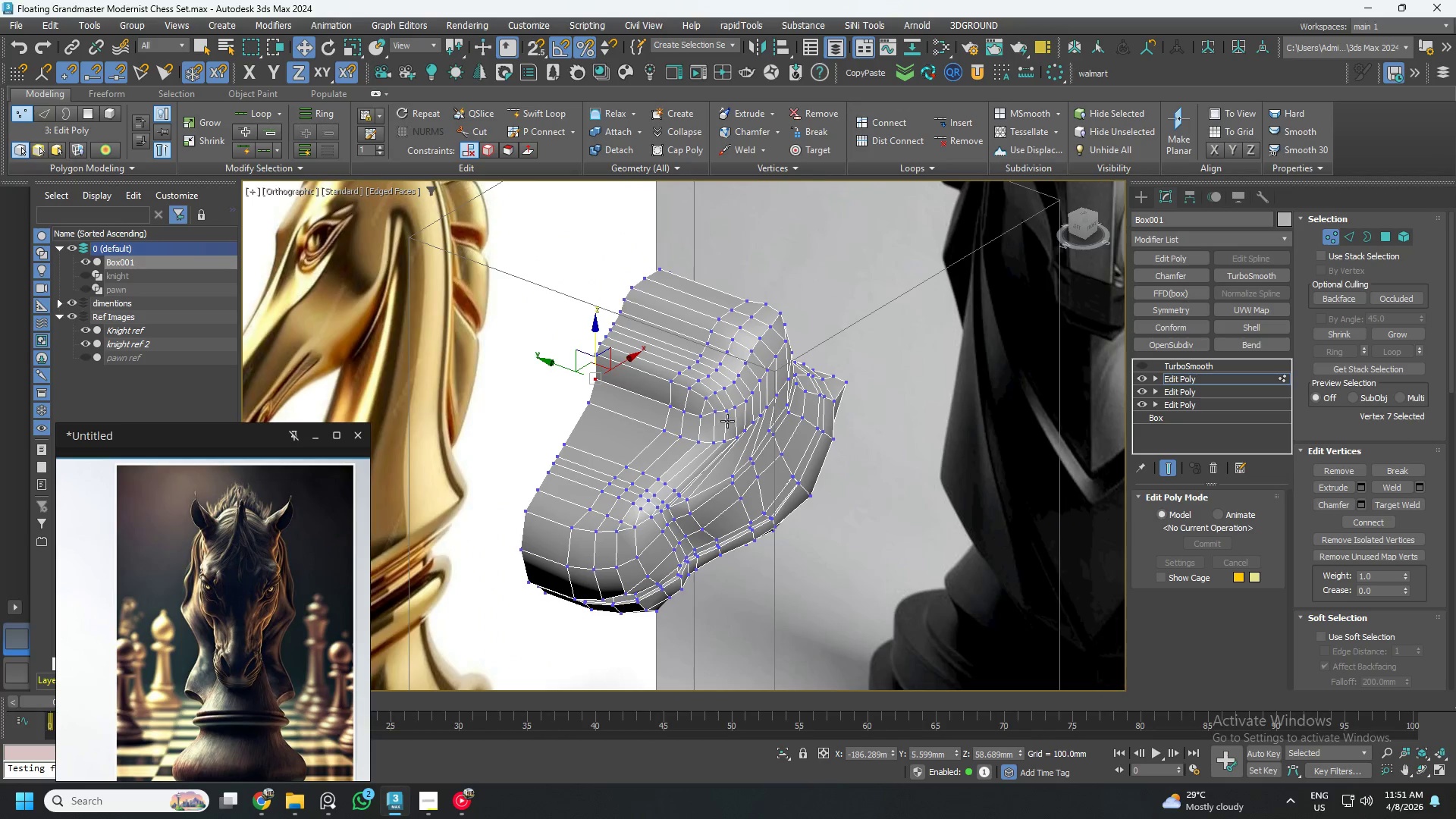 
left_click([655, 472])
 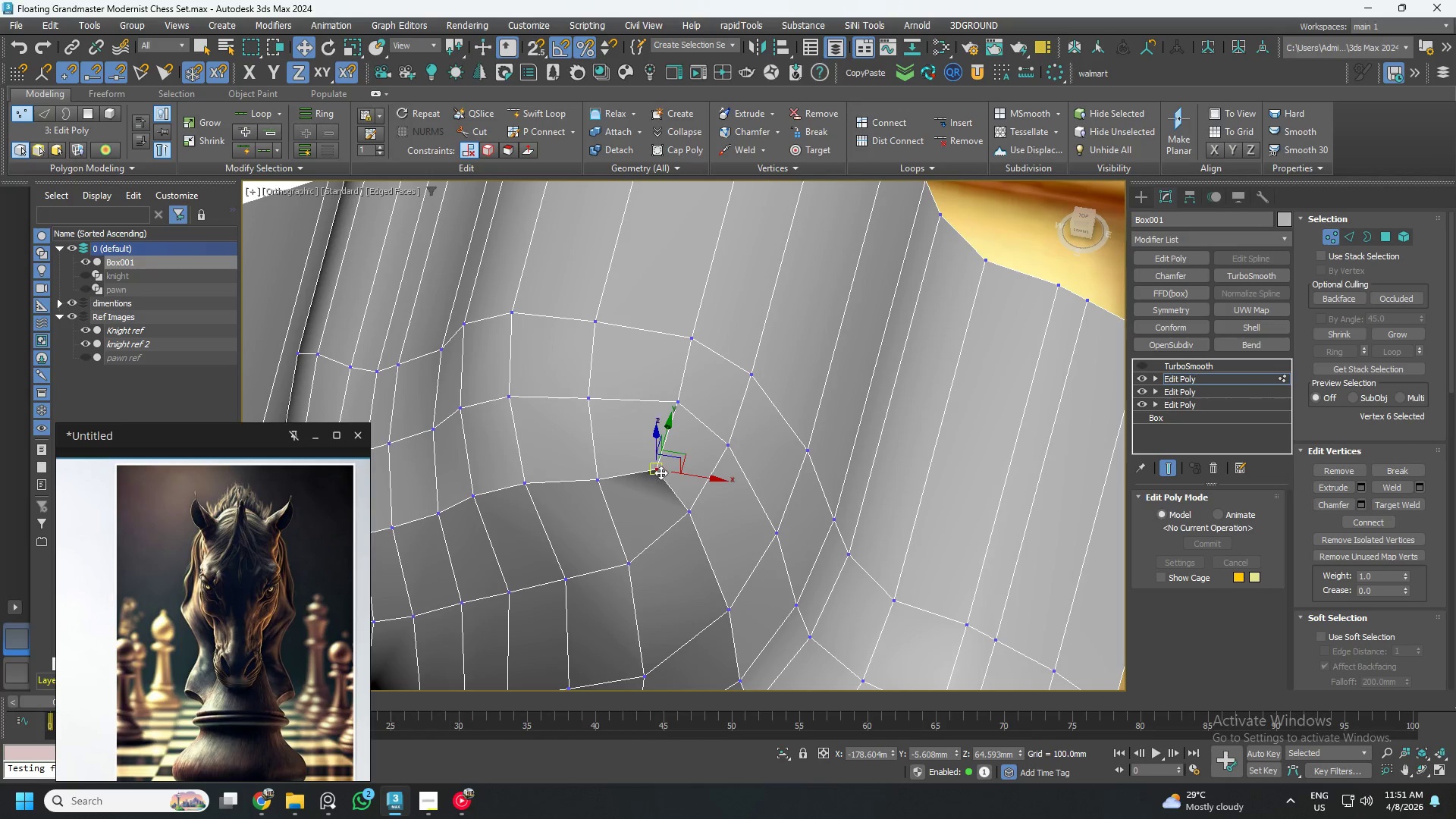 
scroll: coordinate [676, 470], scroll_direction: up, amount: 4.0
 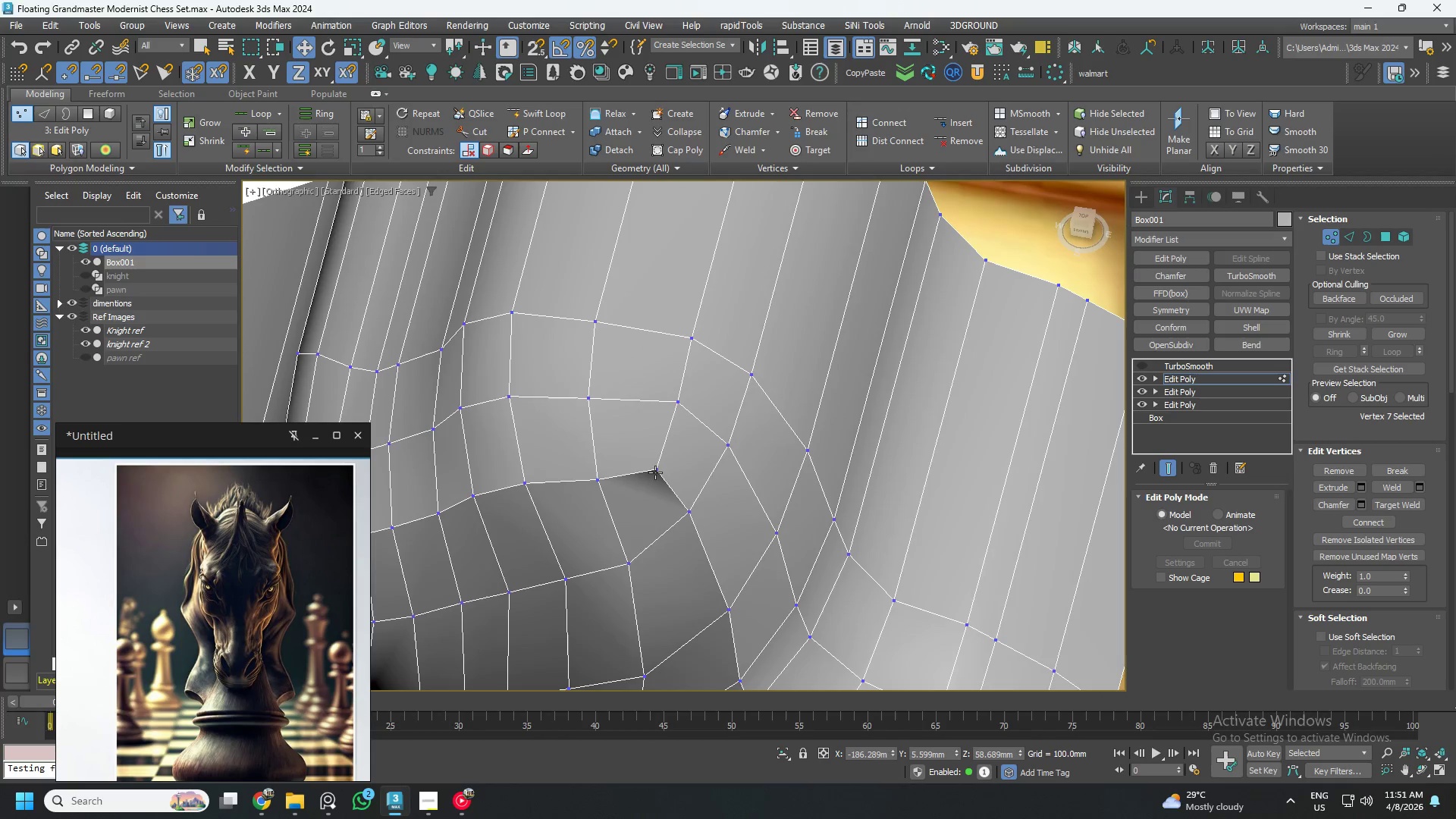 
hold_key(key=AltLeft, duration=1.5)
 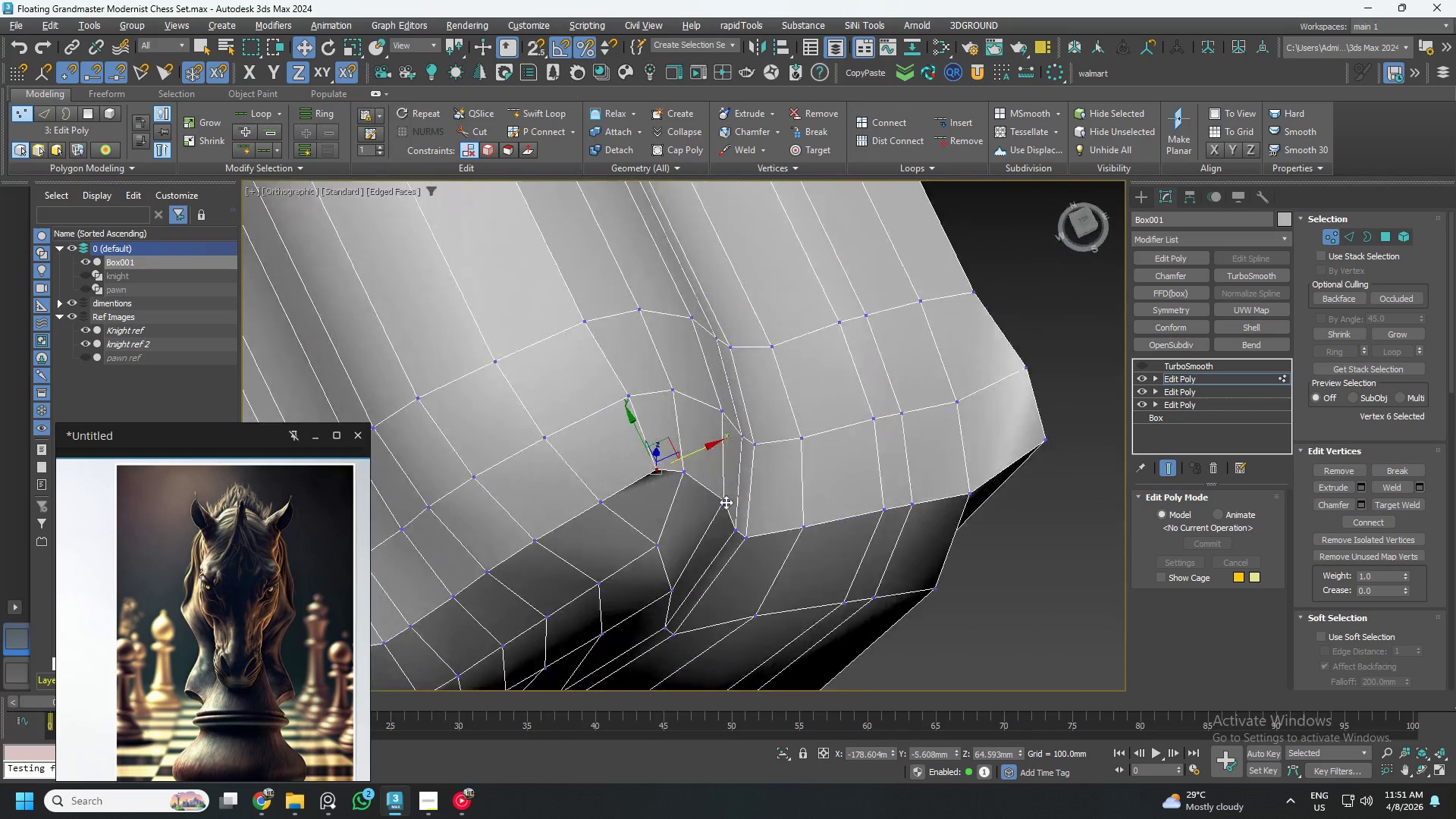 
hold_key(key=AltLeft, duration=1.17)
 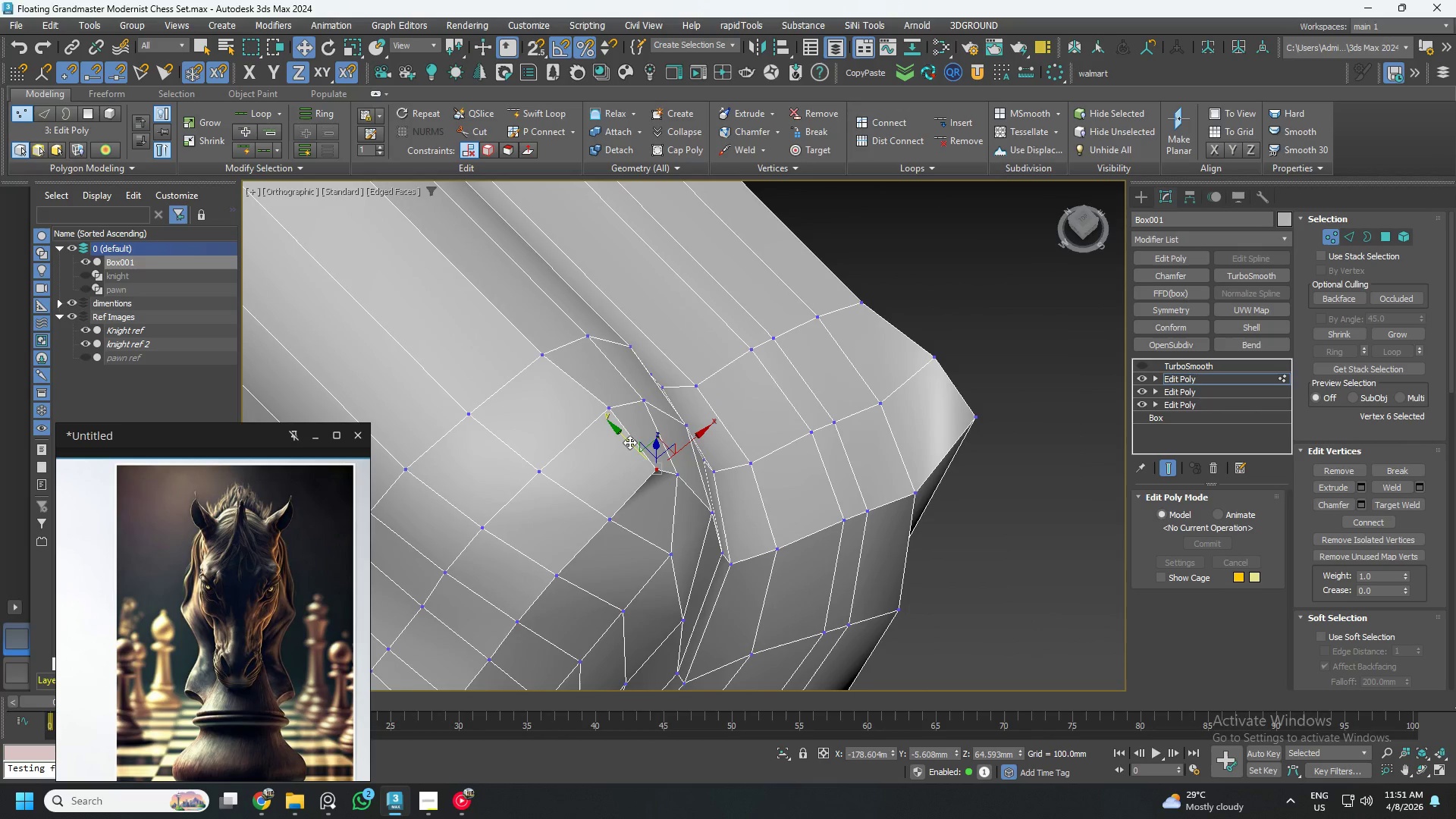 
left_click_drag(start_coordinate=[629, 442], to_coordinate=[613, 430])
 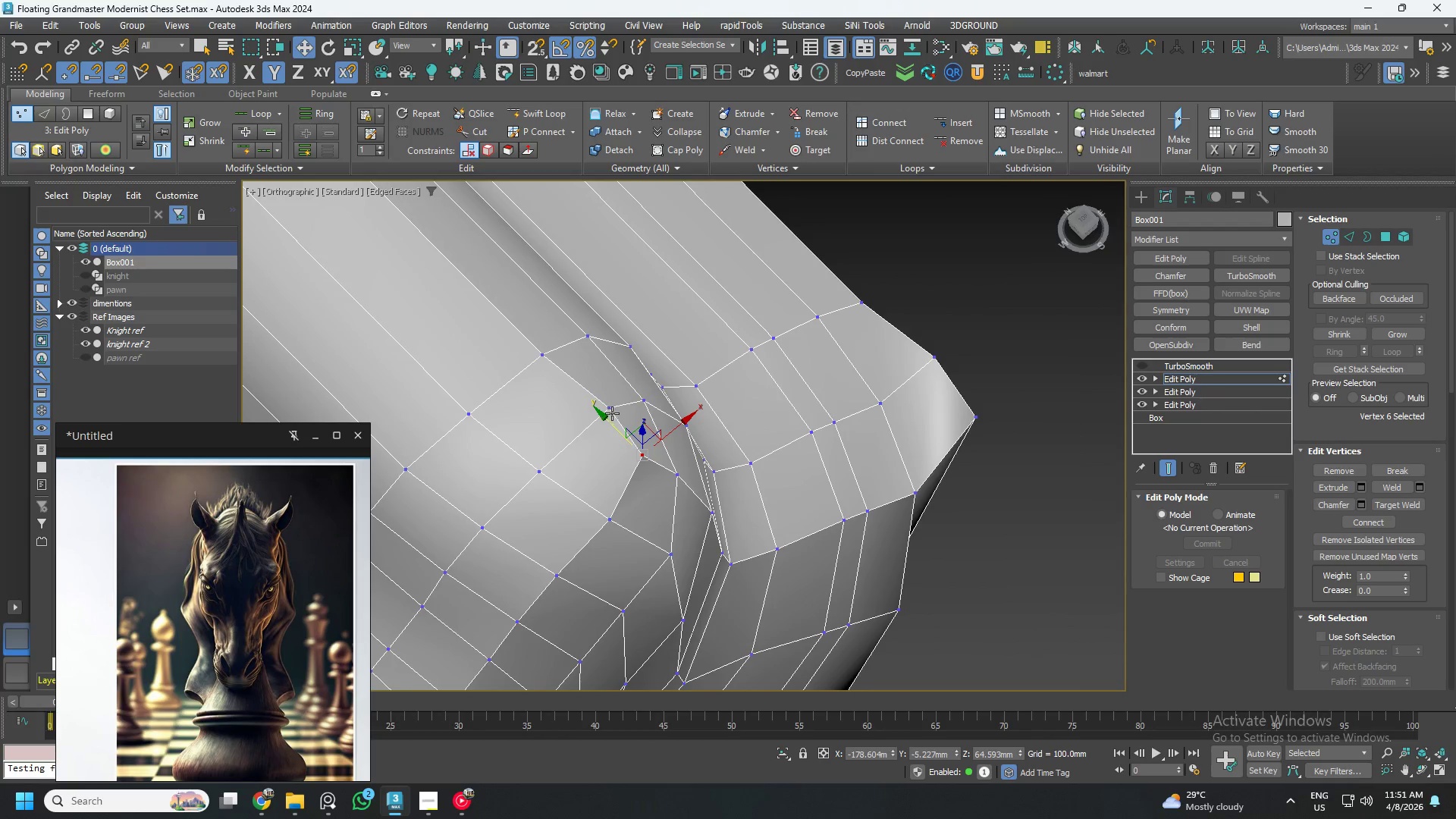 
left_click([612, 413])
 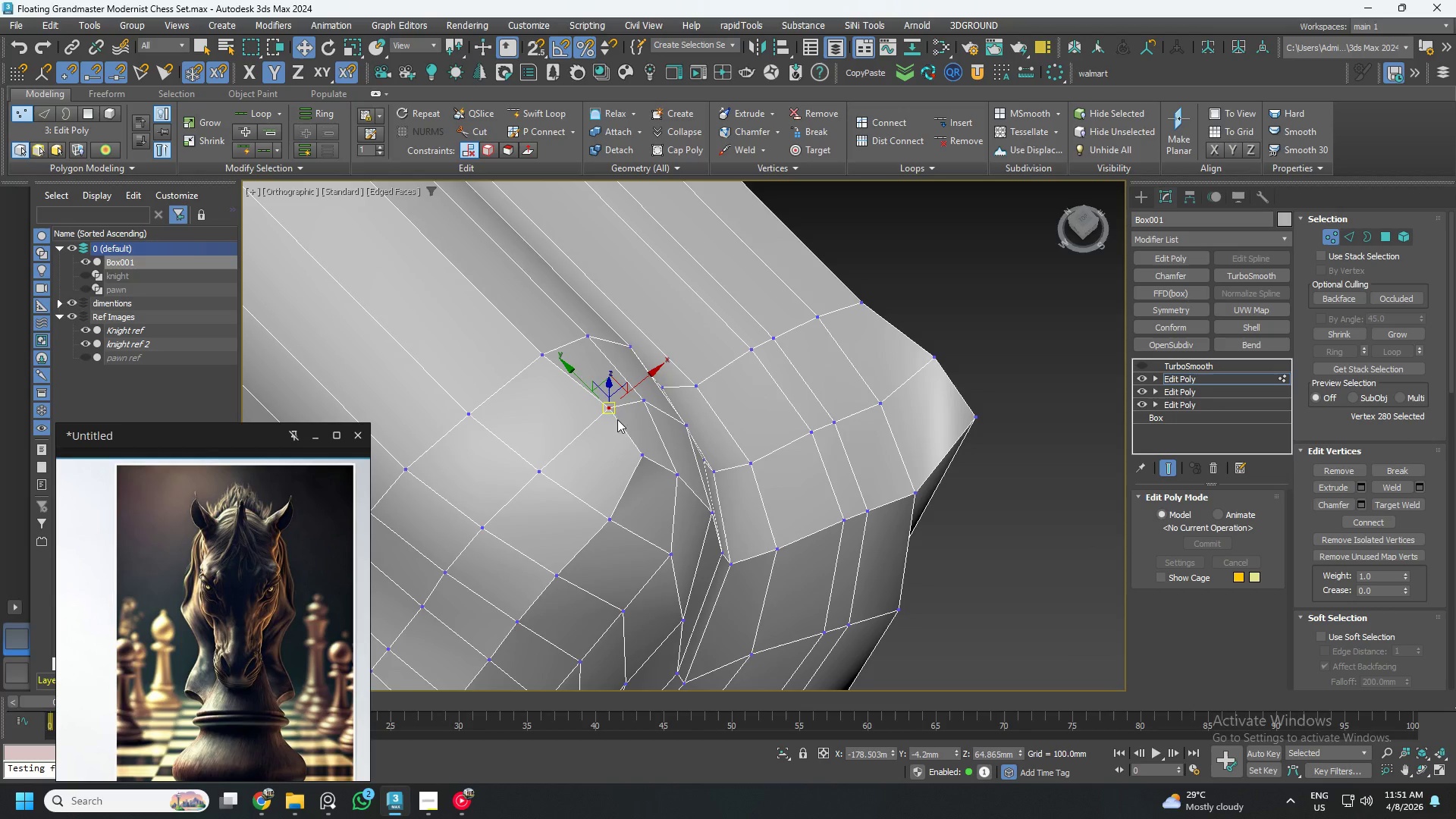 
hold_key(key=AltLeft, duration=0.8)
 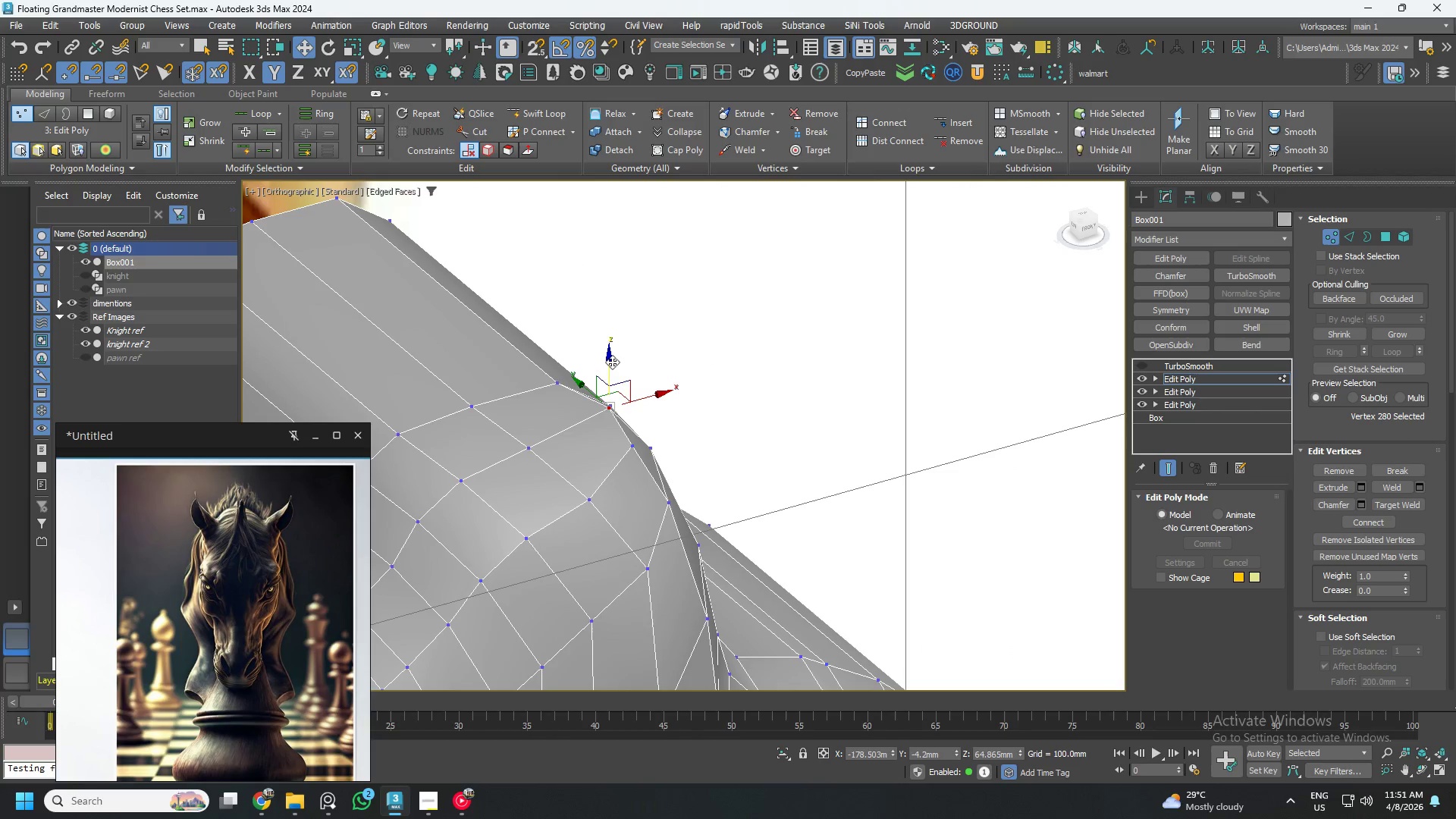 
left_click_drag(start_coordinate=[610, 362], to_coordinate=[609, 377])
 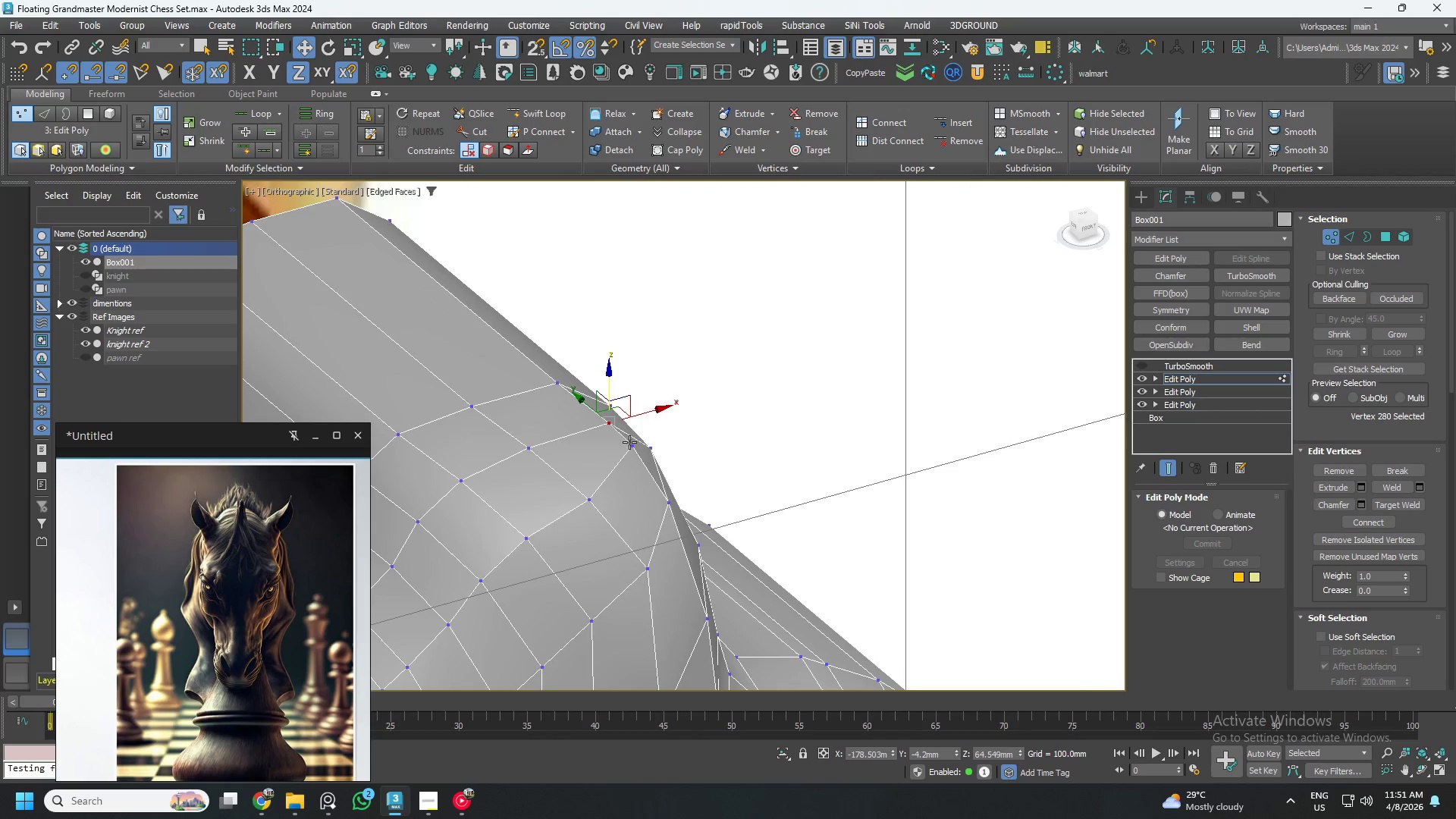 
left_click([630, 444])
 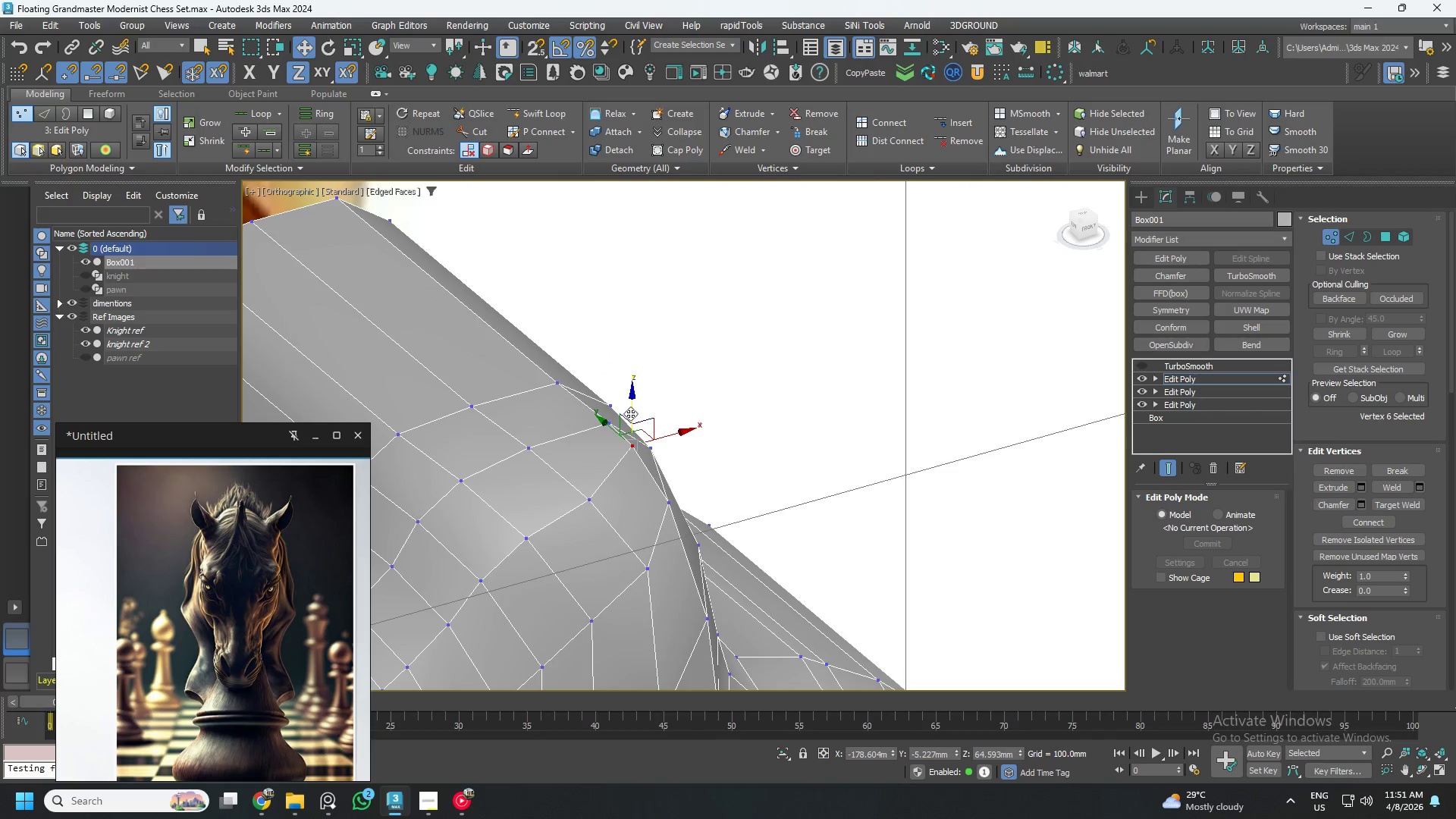 
left_click_drag(start_coordinate=[630, 413], to_coordinate=[631, 438])
 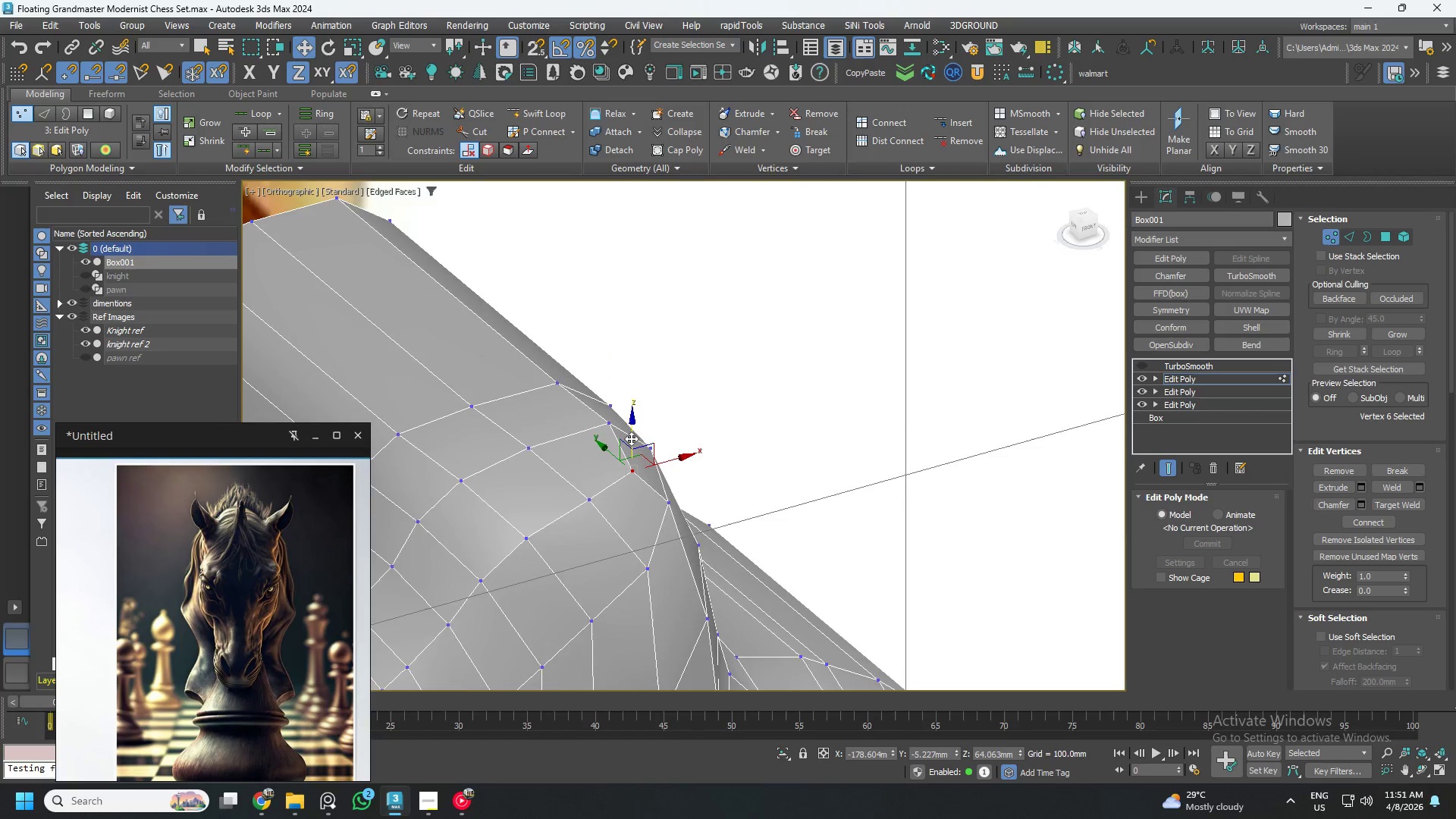 
hold_key(key=AltLeft, duration=1.5)
 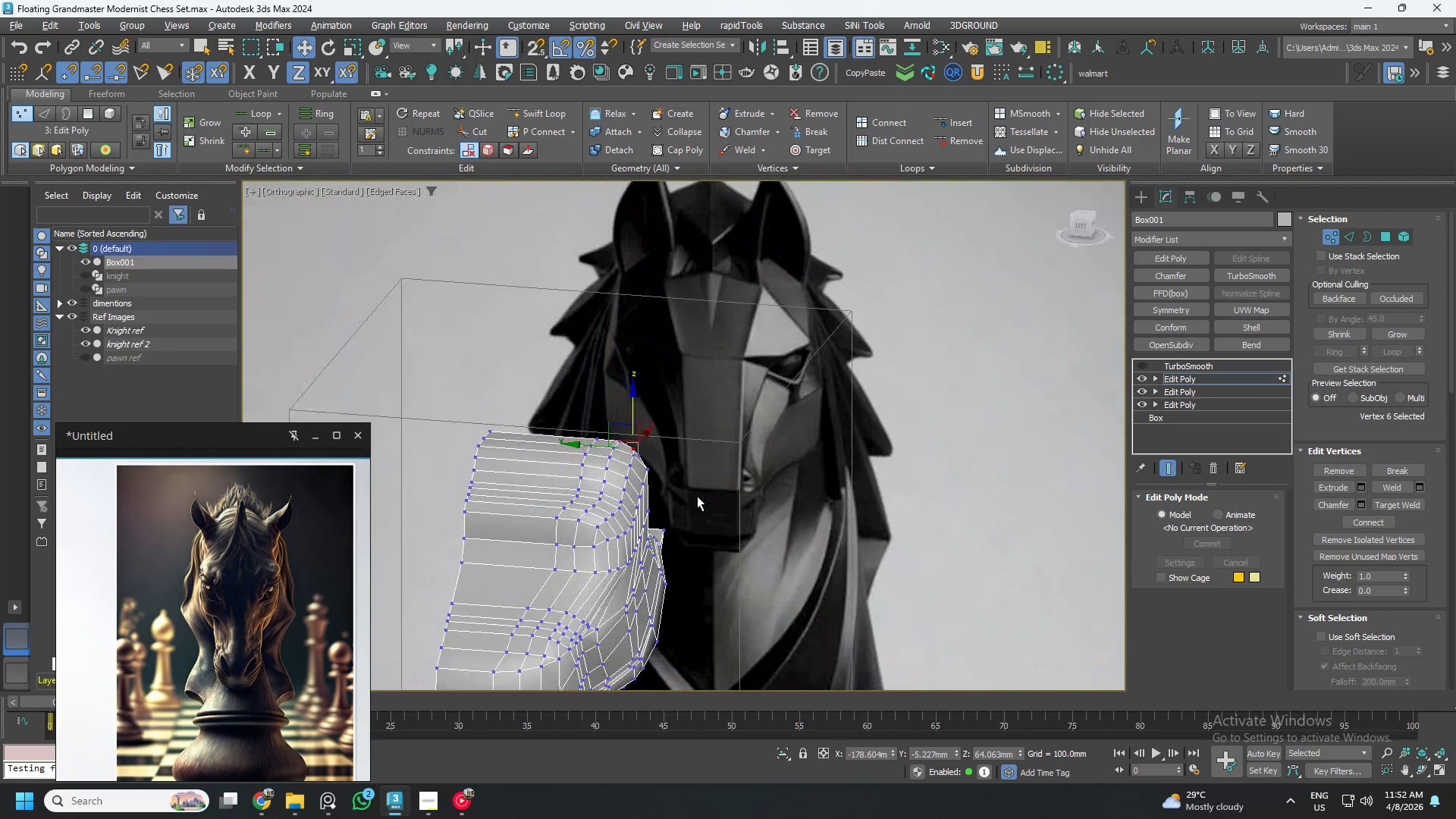 
scroll: coordinate [635, 443], scroll_direction: down, amount: 4.0
 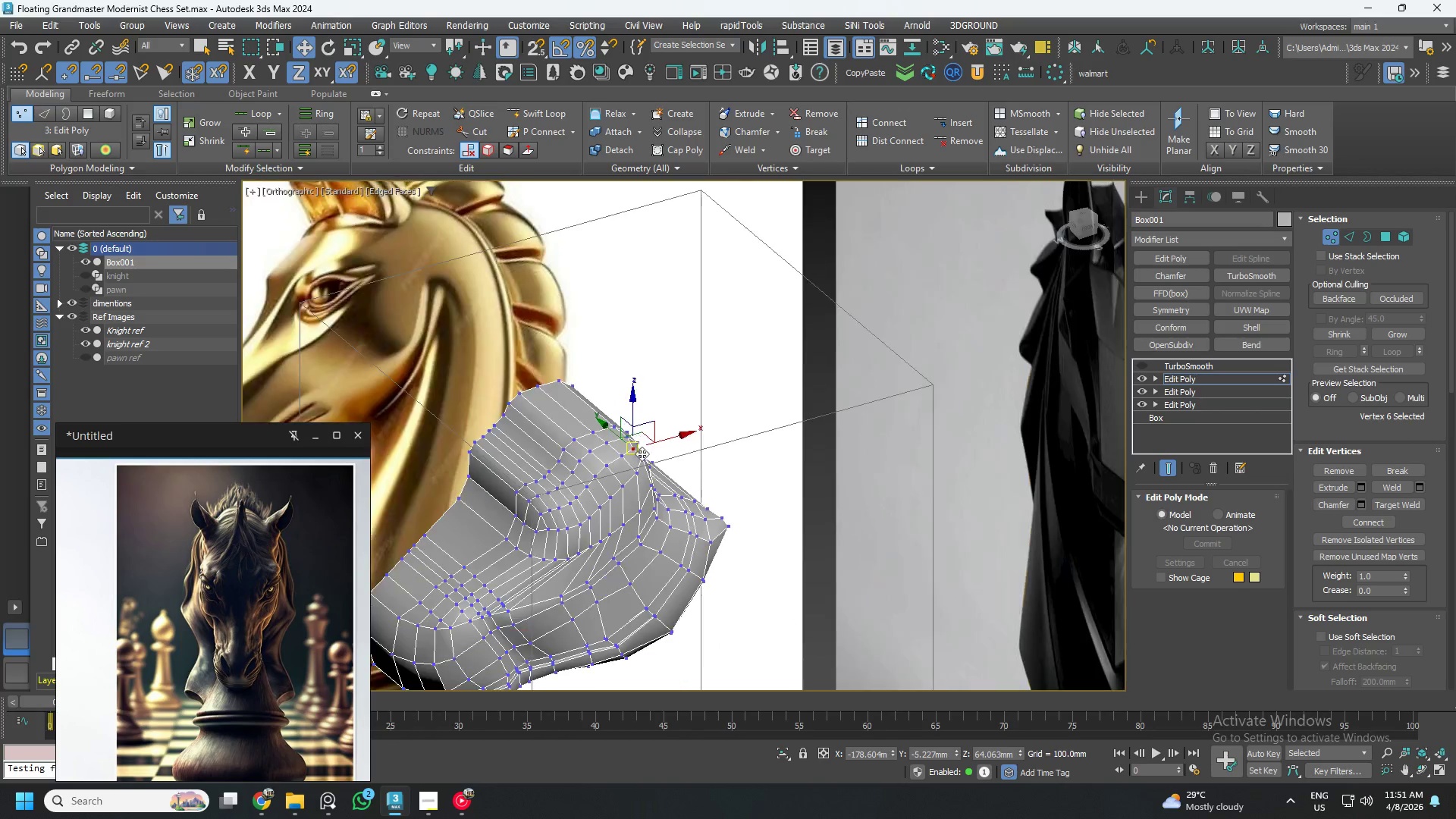 
hold_key(key=AltLeft, duration=0.55)
 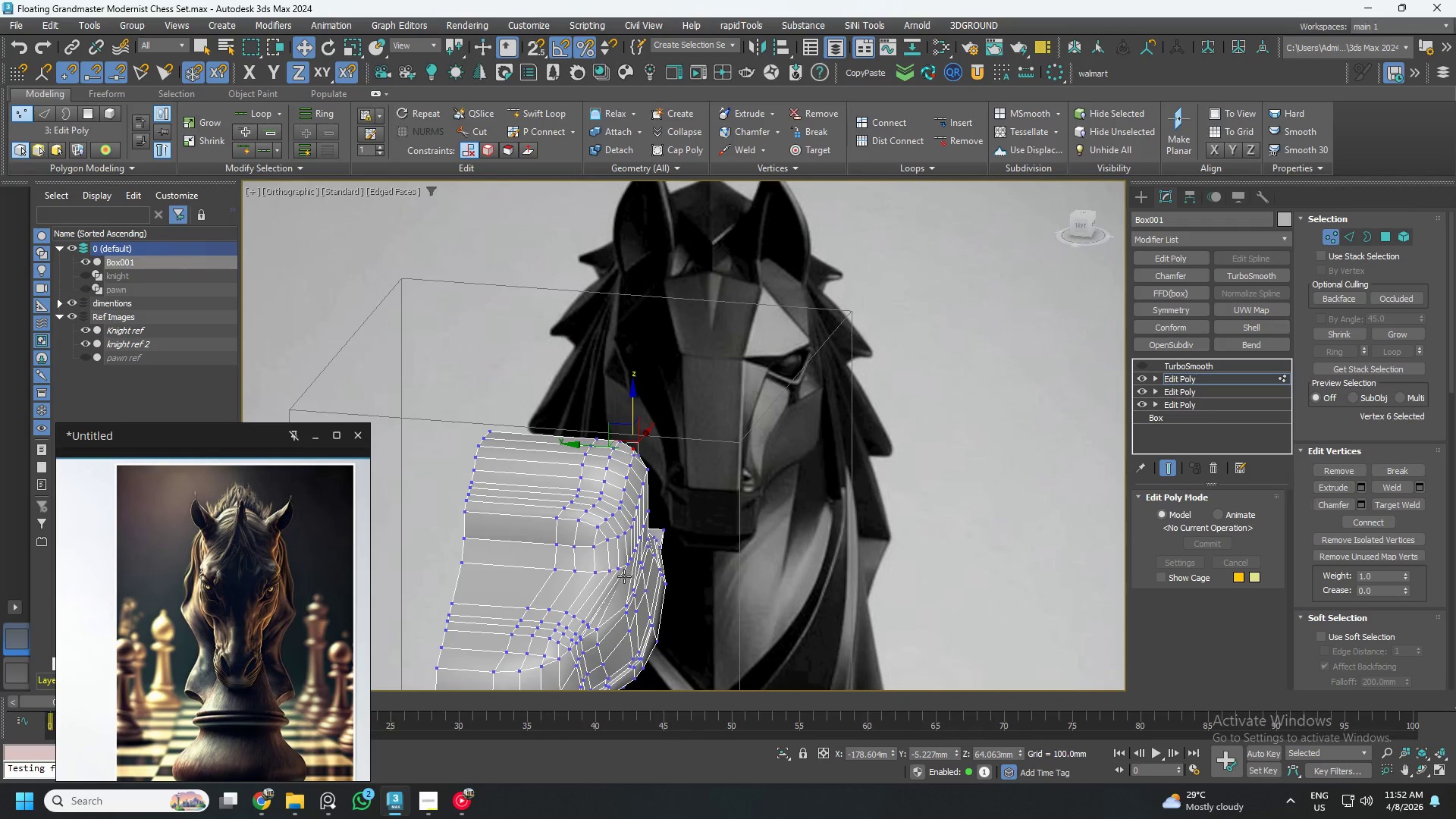 
hold_key(key=AltLeft, duration=0.83)
 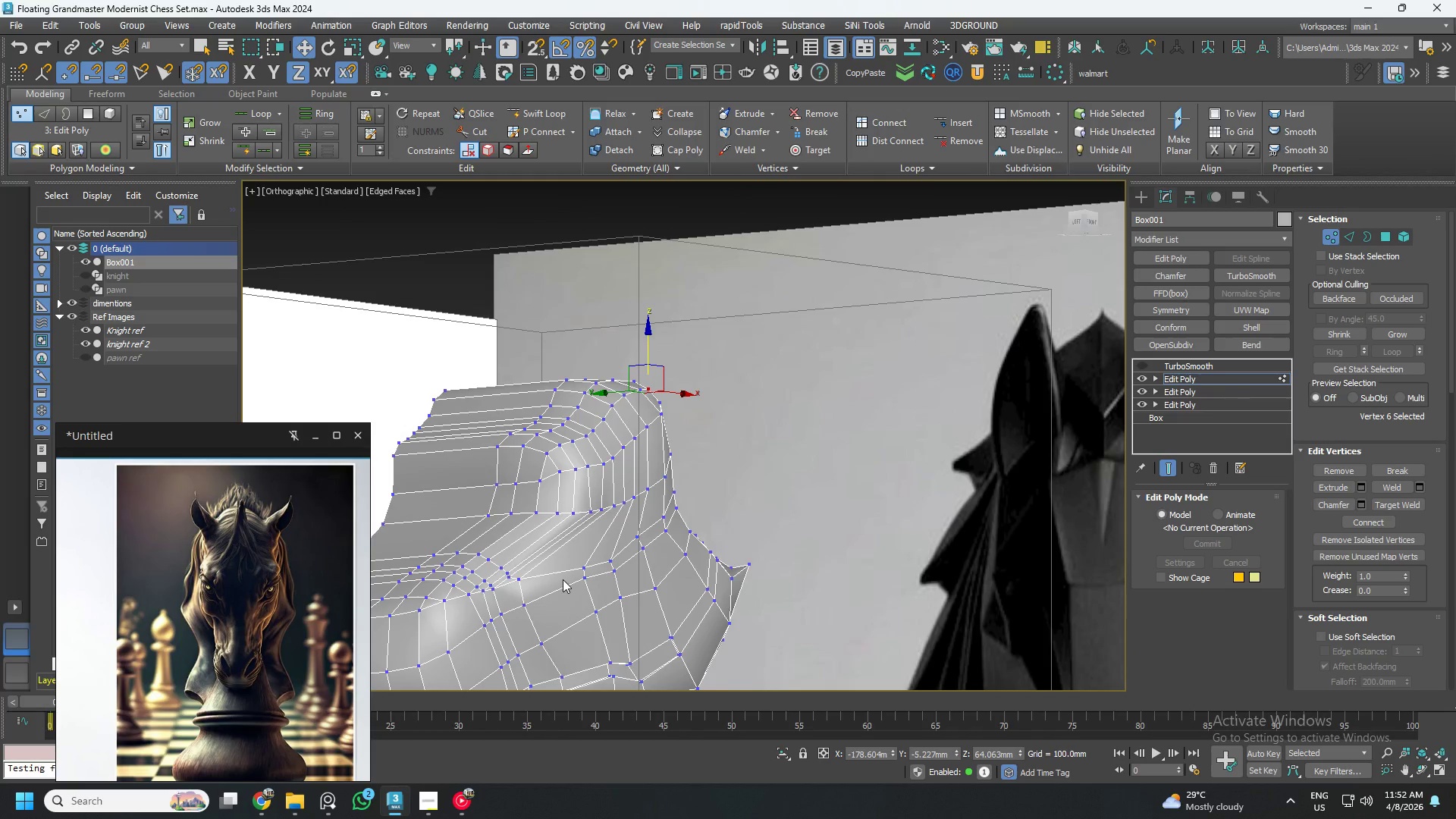 
scroll: coordinate [641, 576], scroll_direction: up, amount: 1.0
 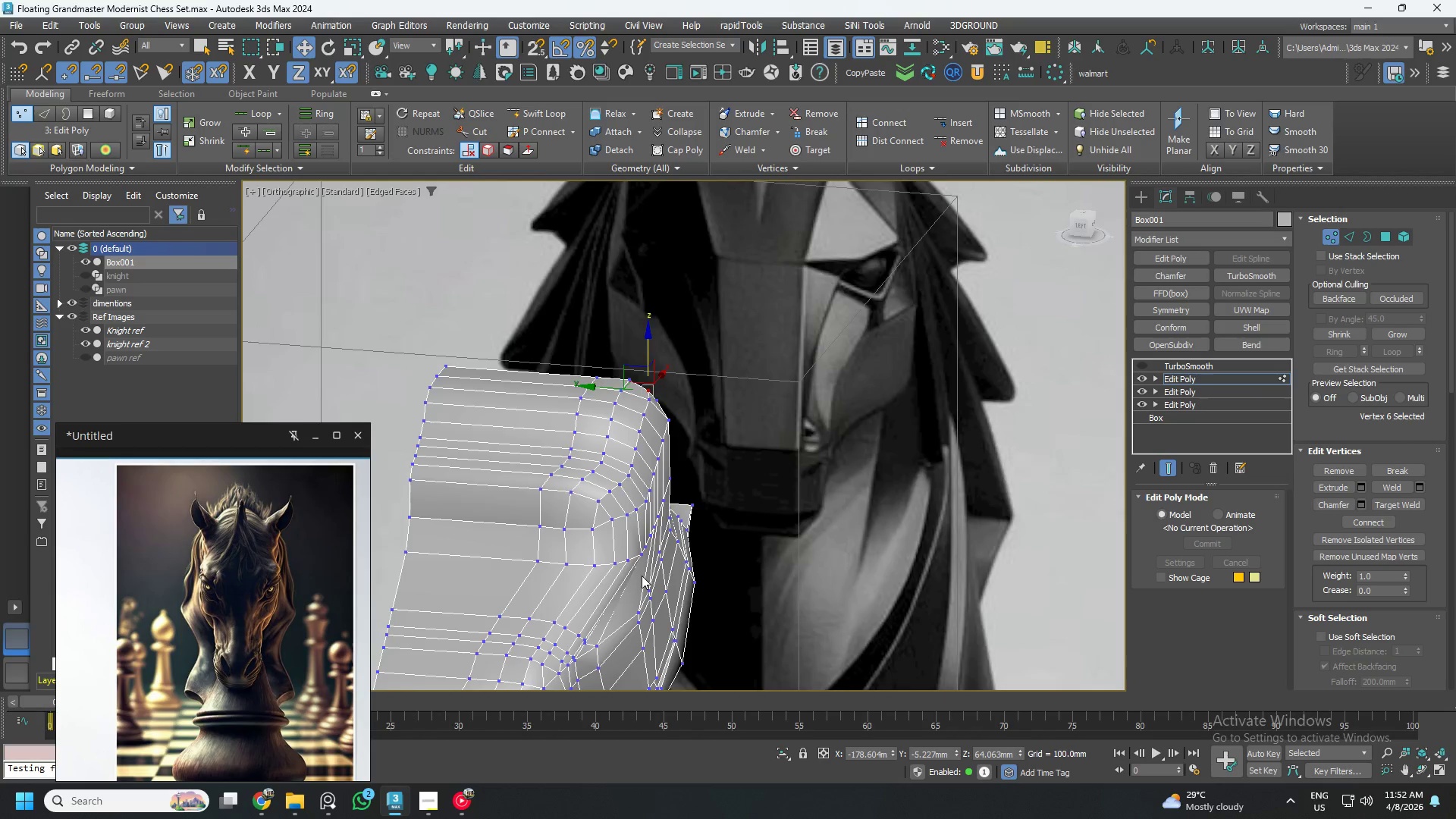 
hold_key(key=AltLeft, duration=0.73)
 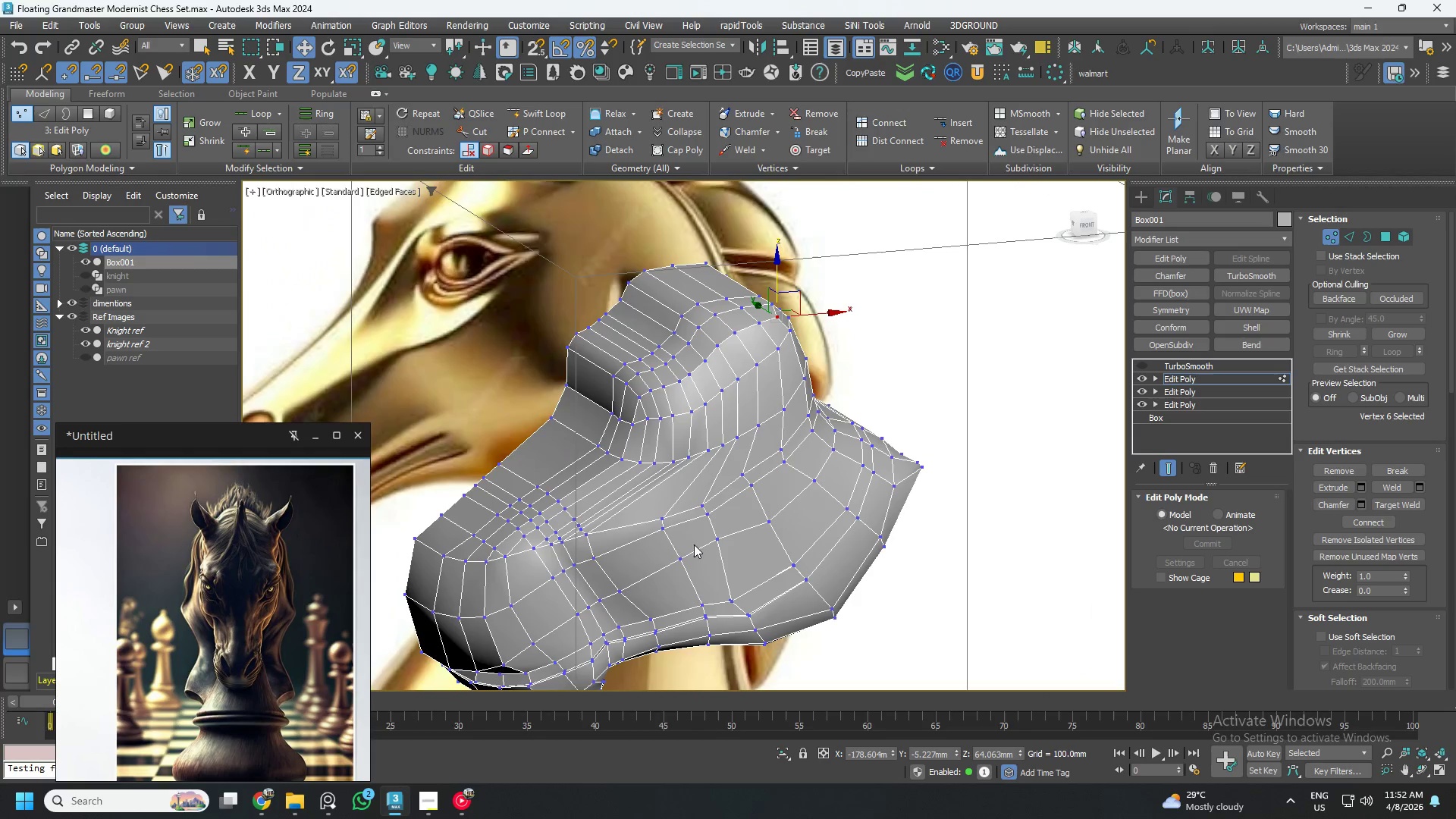 
key(Alt+AltLeft)
 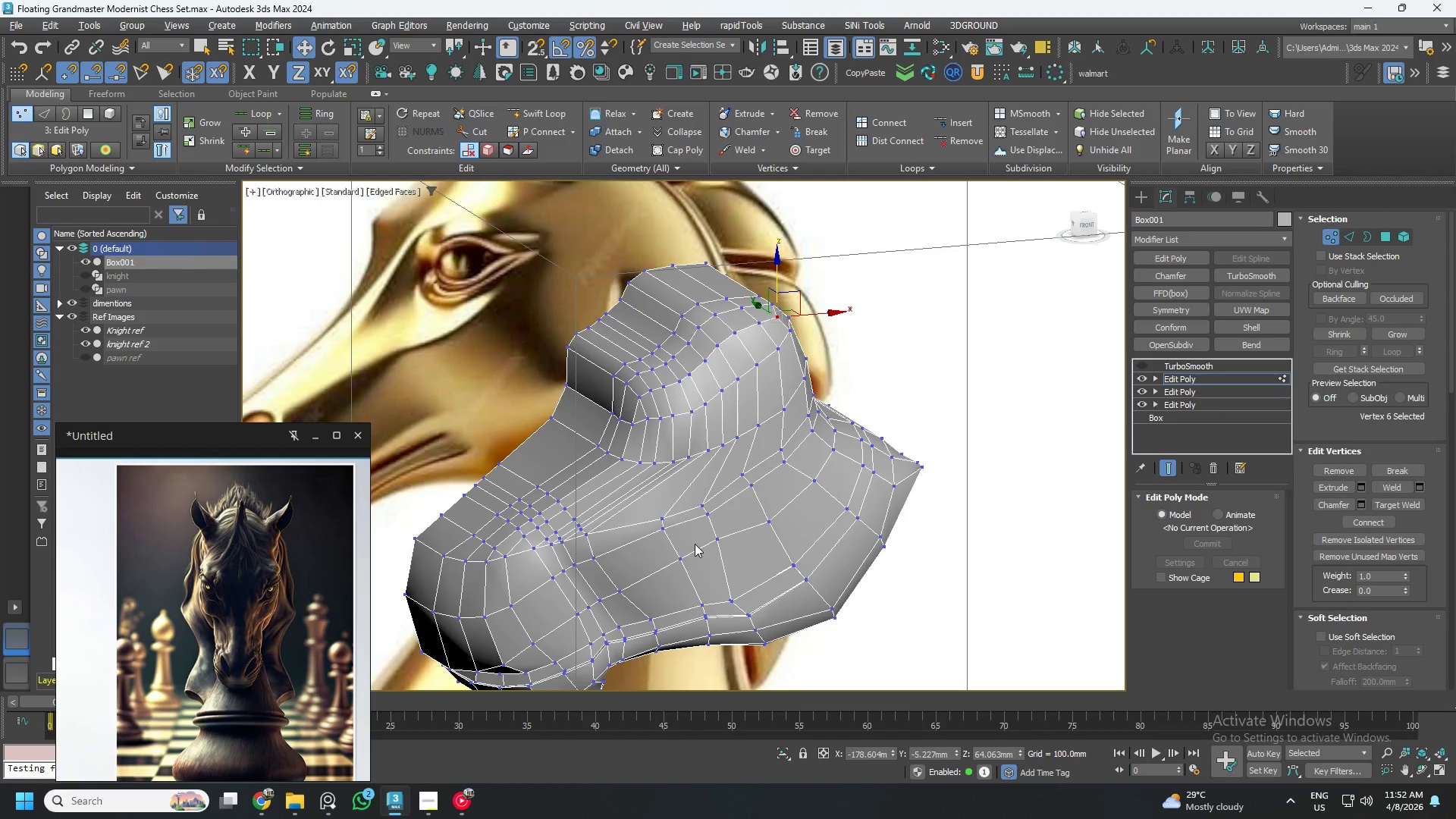 
key(Alt+X)
 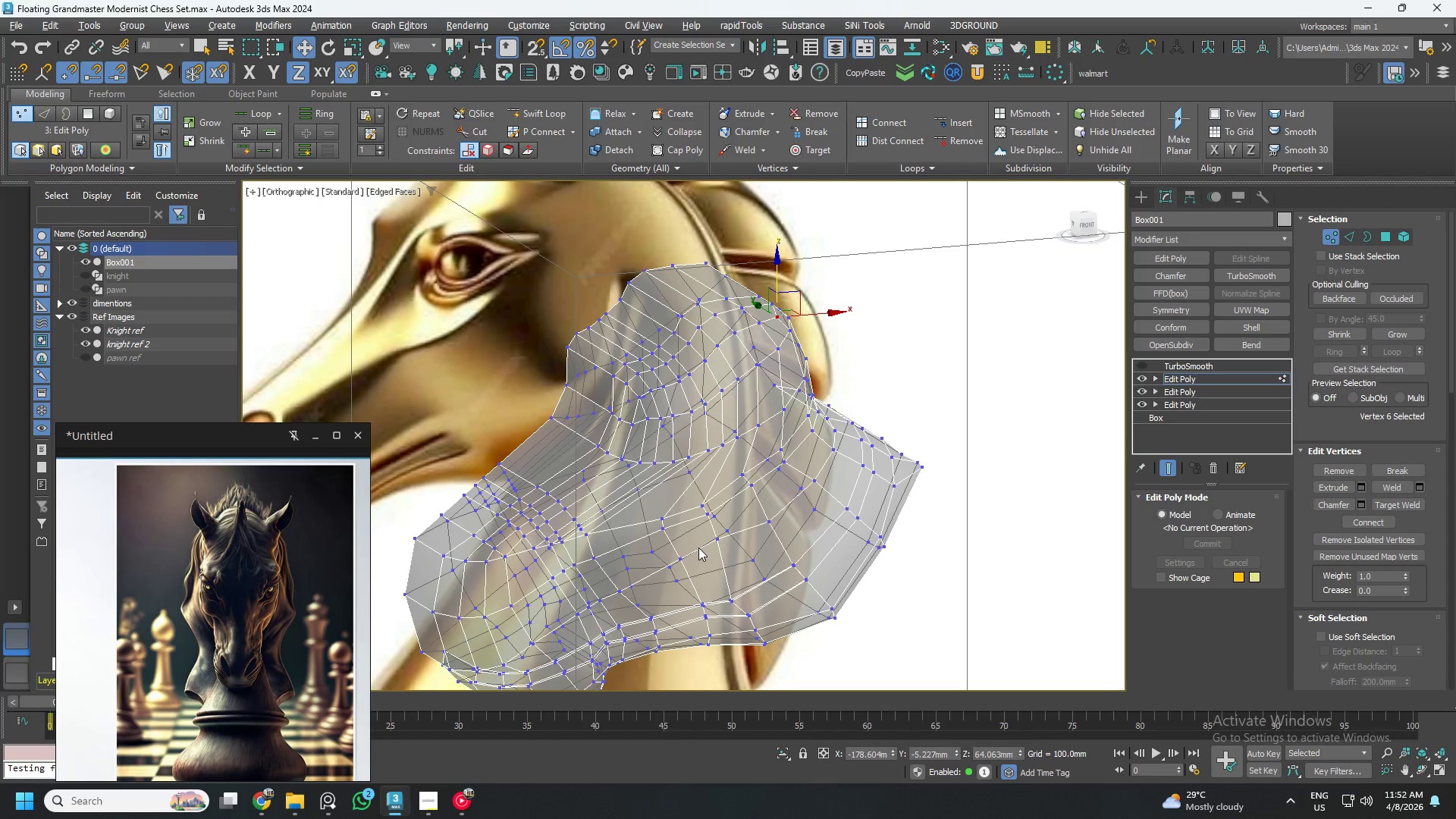 
hold_key(key=AltLeft, duration=1.5)
 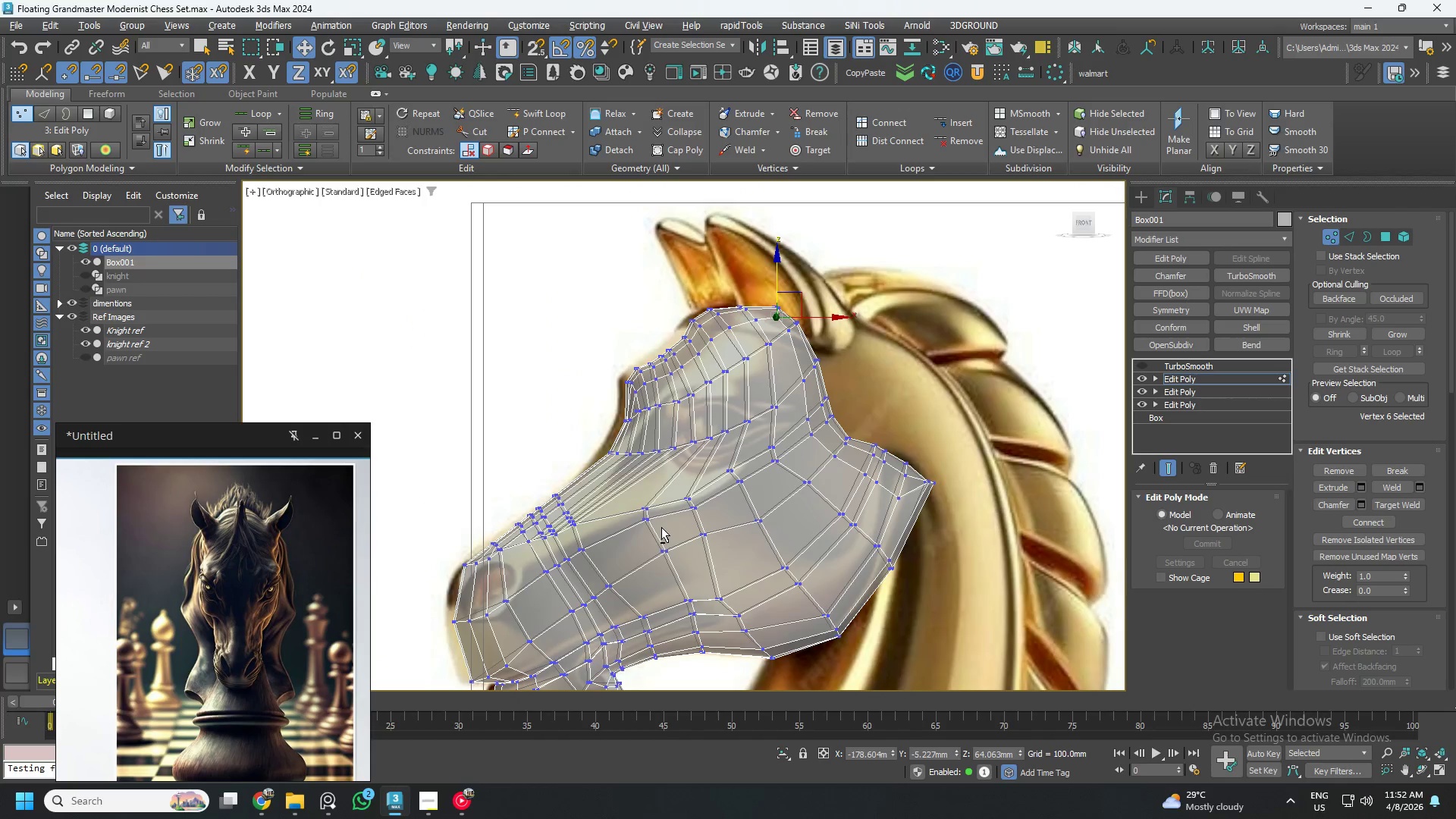 
hold_key(key=AltLeft, duration=0.88)
 